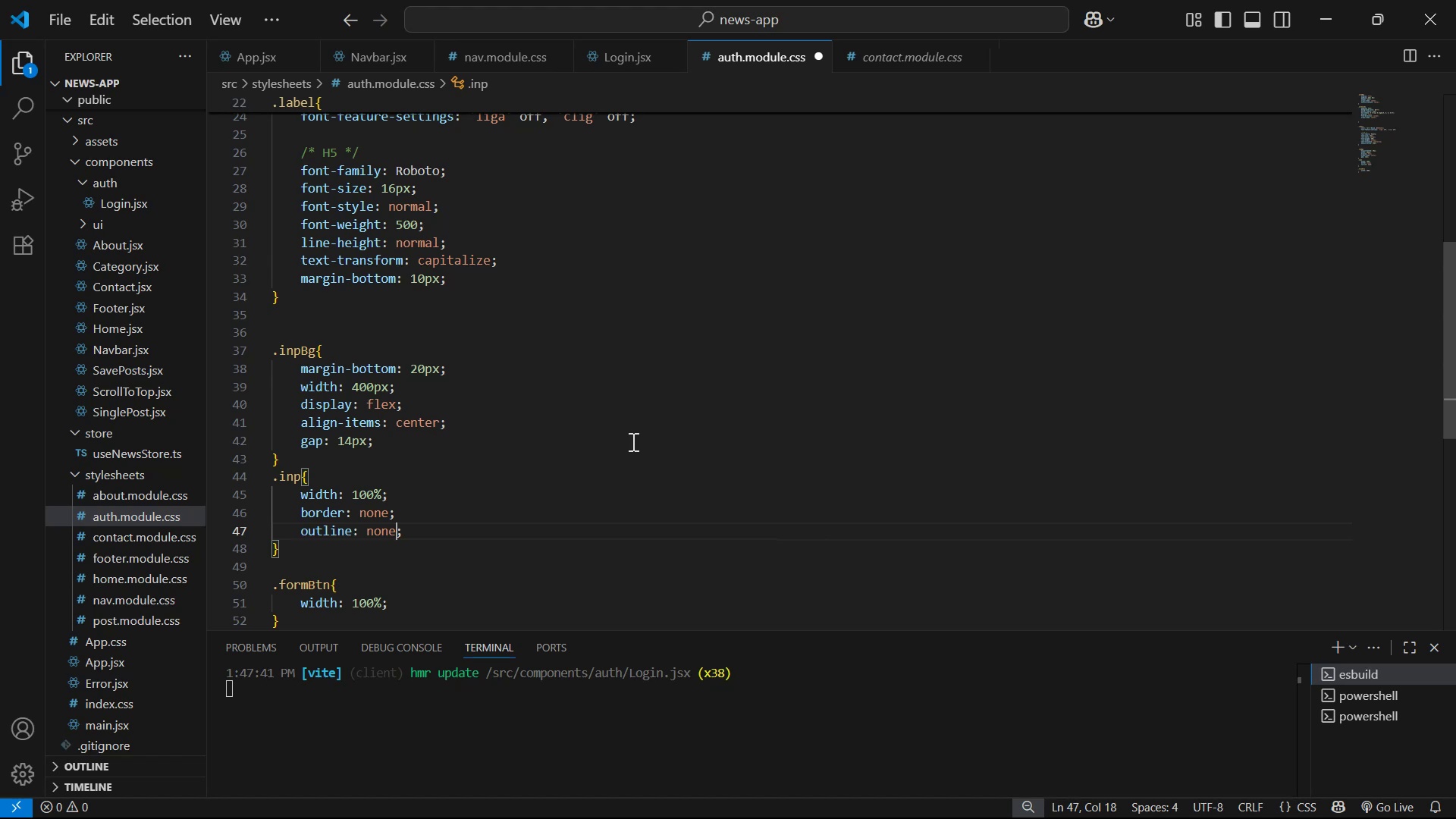 
wait(16.18)
 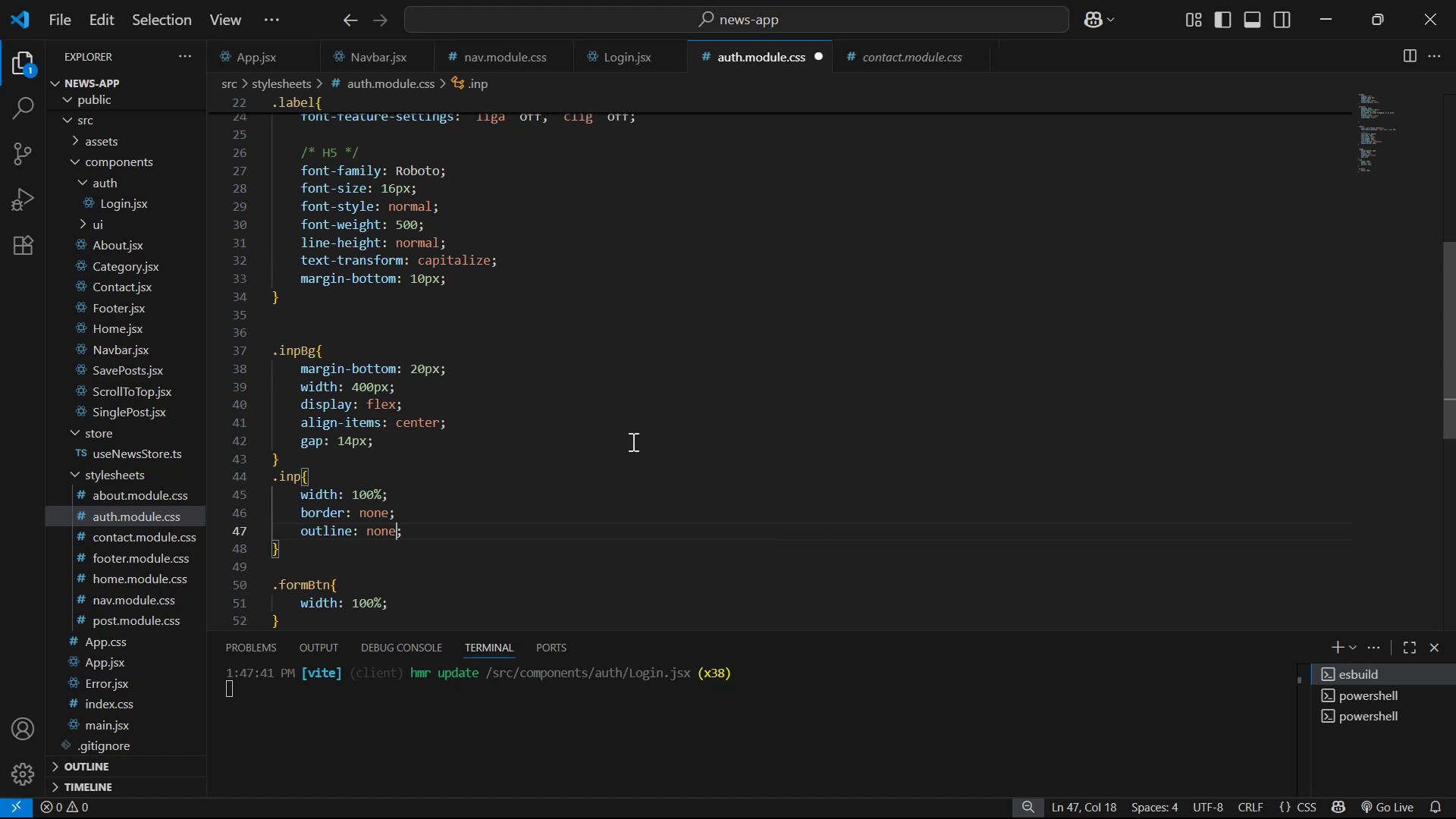 
key(ArrowRight)
 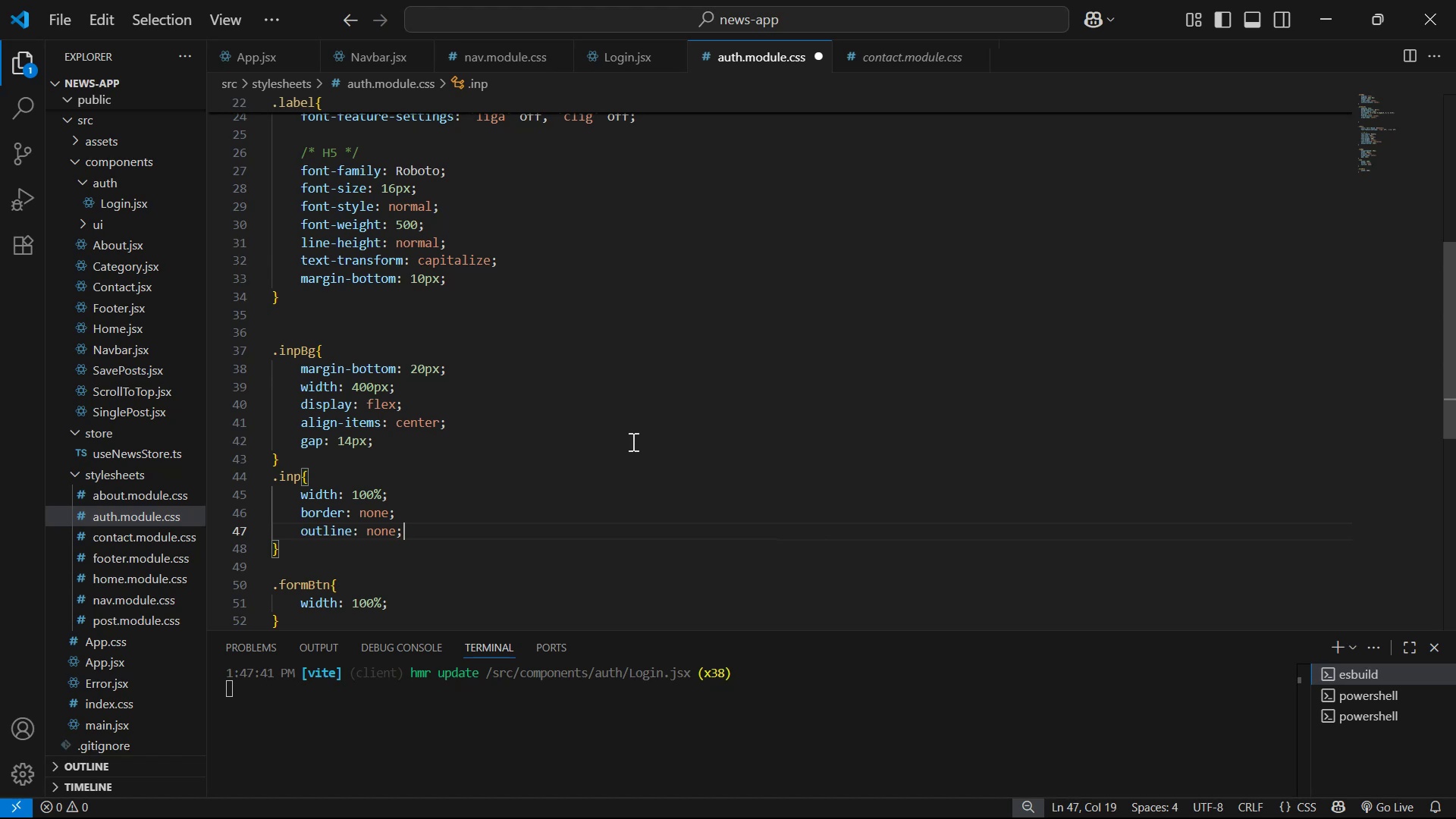 
key(Enter)
 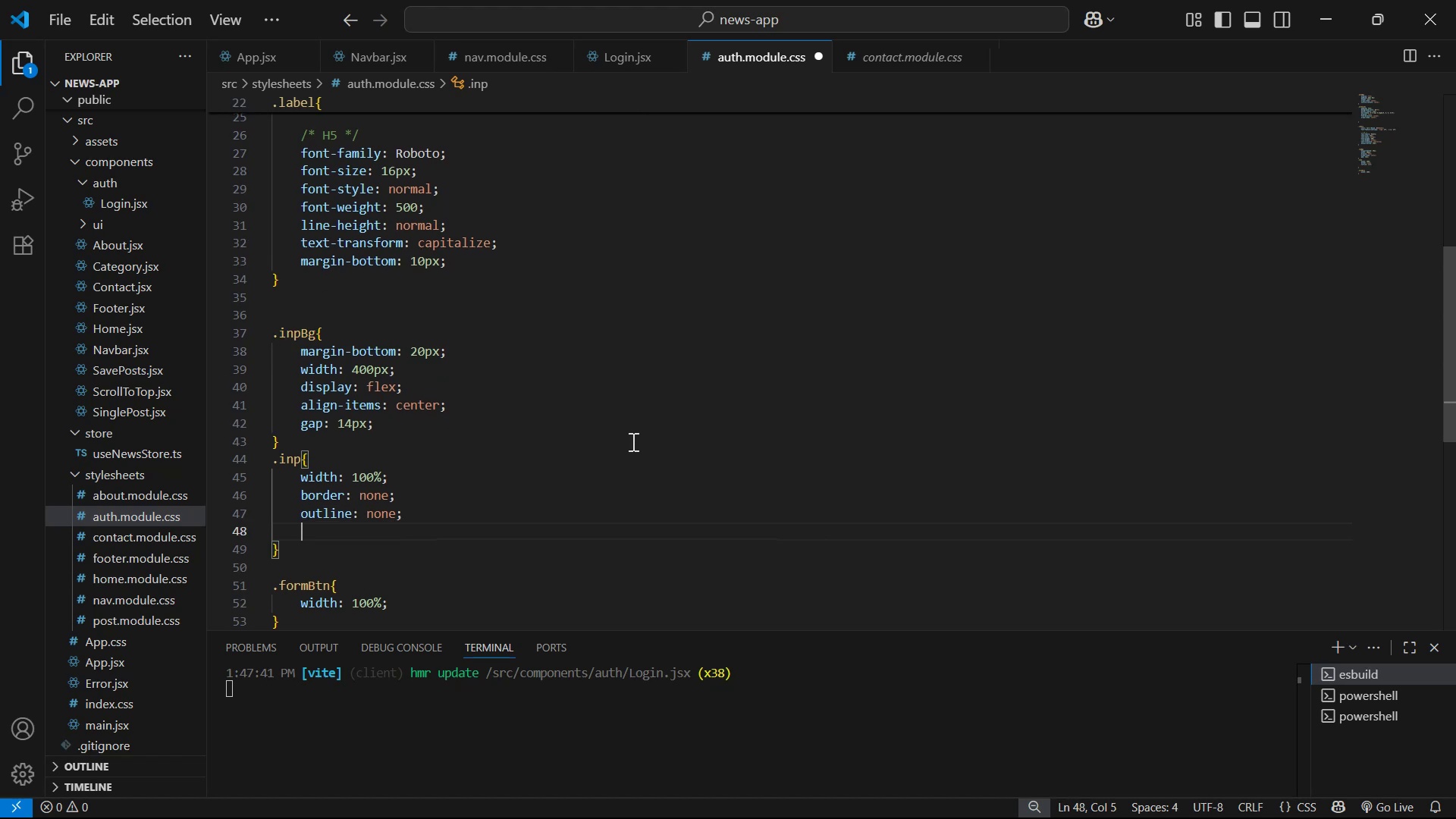 
type(ba)
 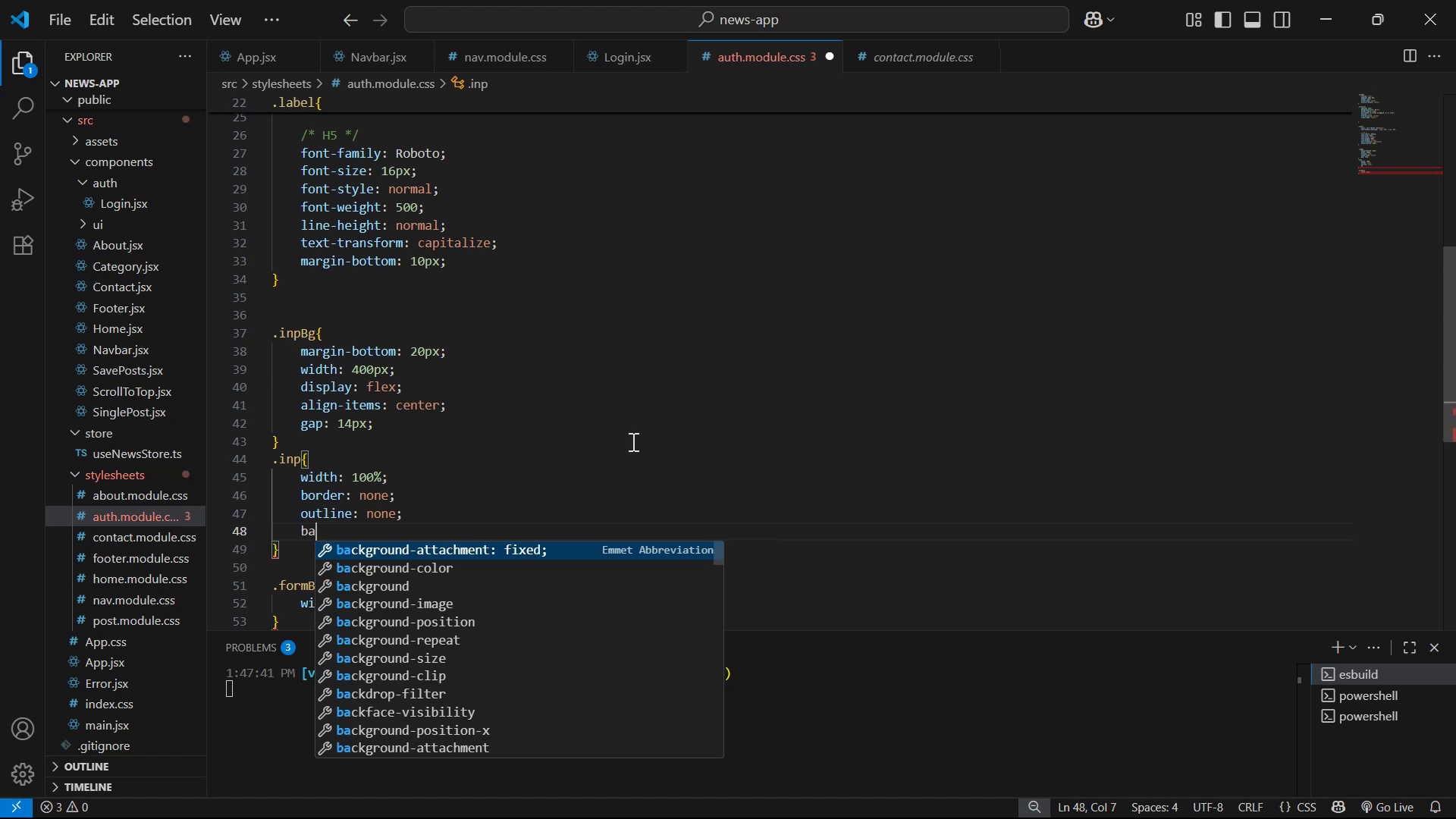 
key(ArrowDown)
 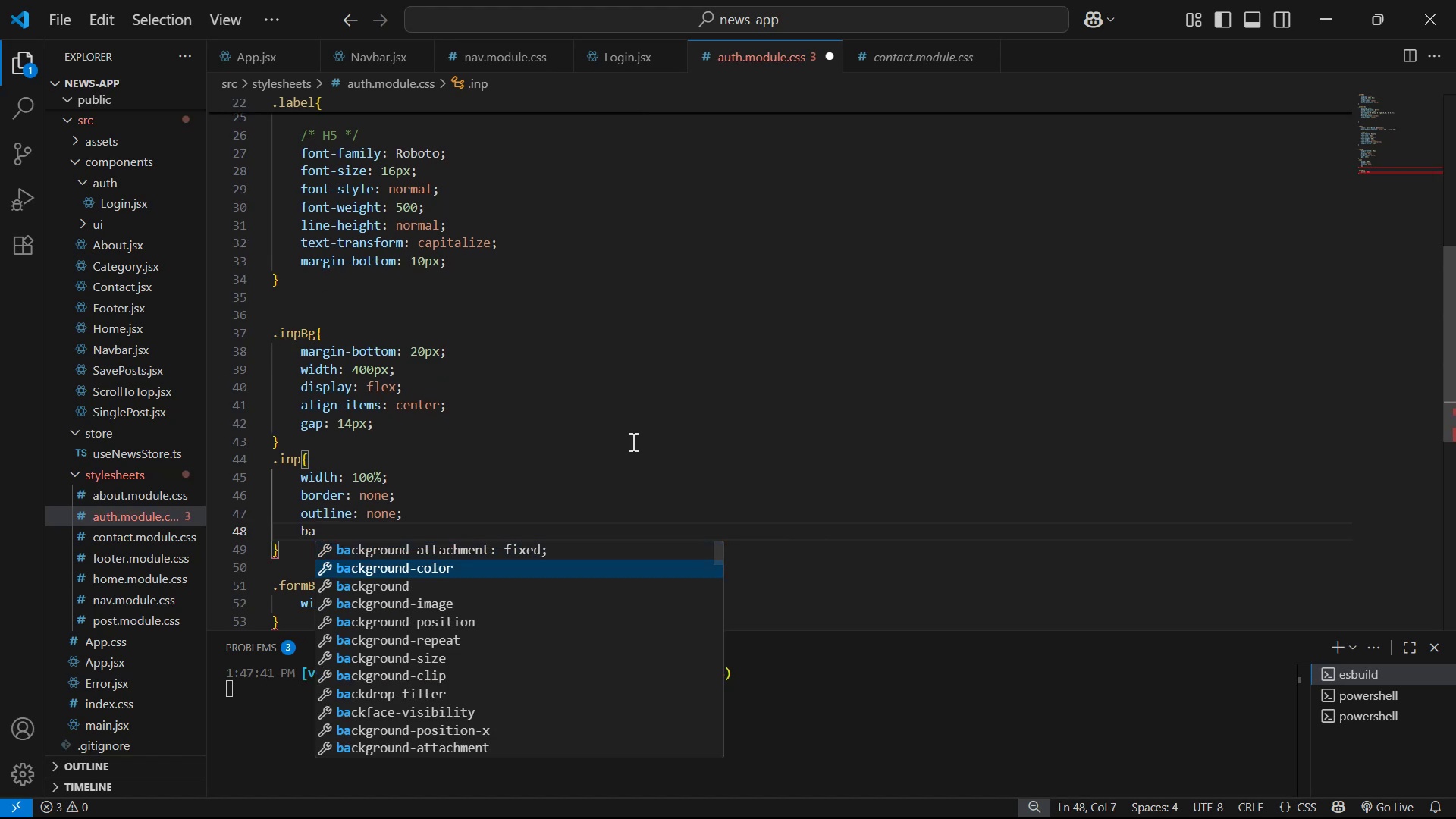 
key(ArrowDown)
 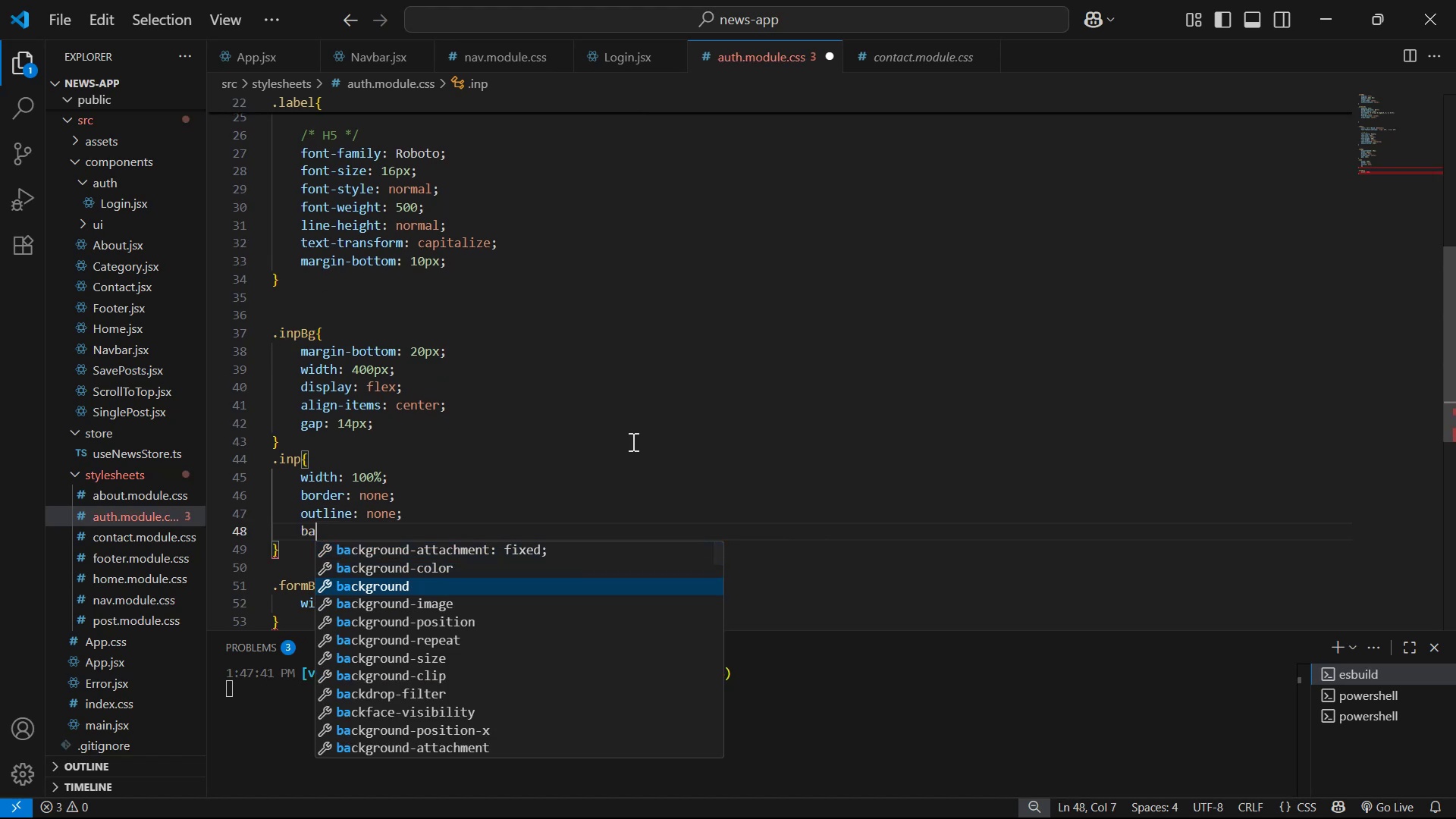 
key(Enter)
 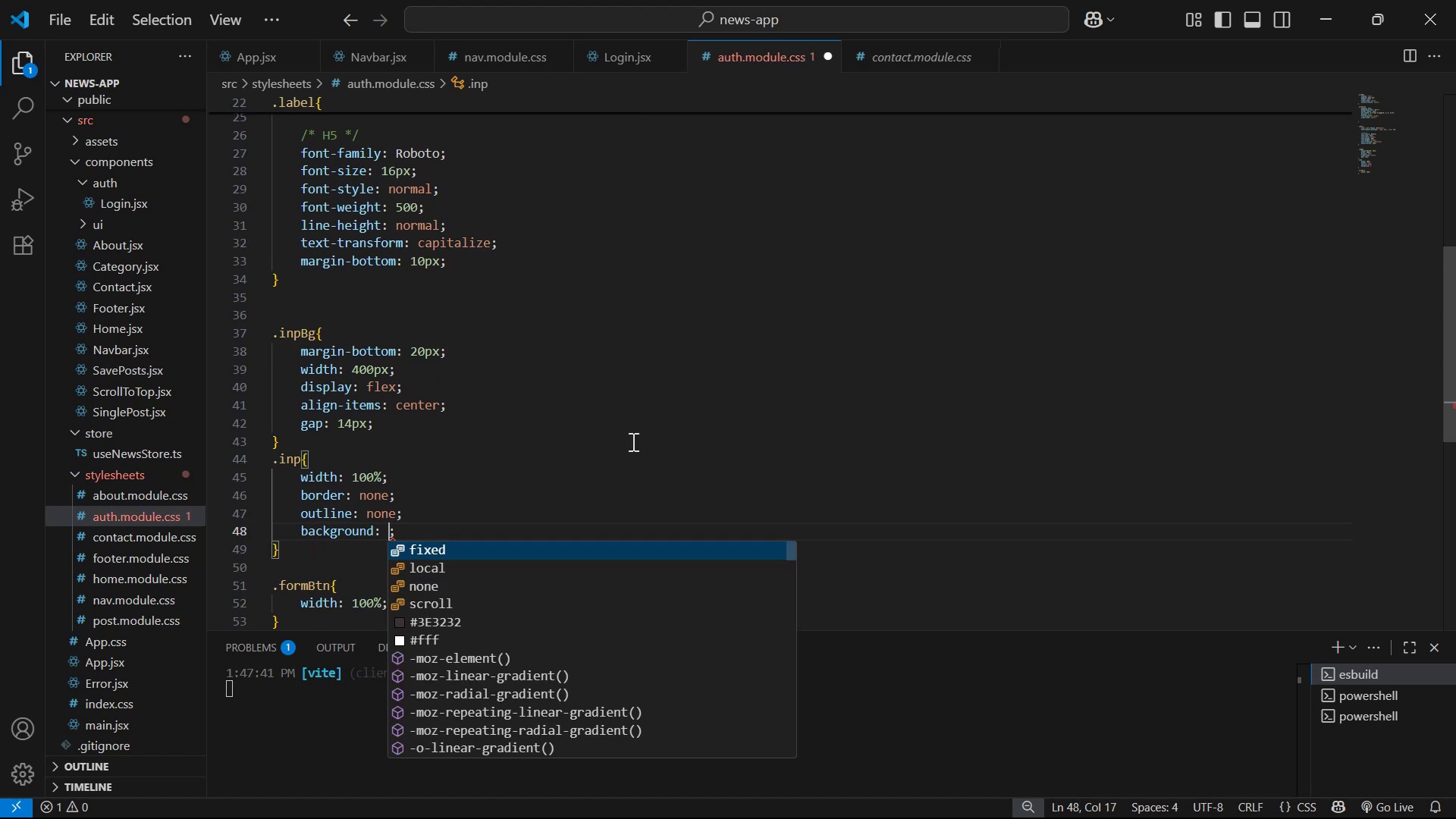 
type(tra)
 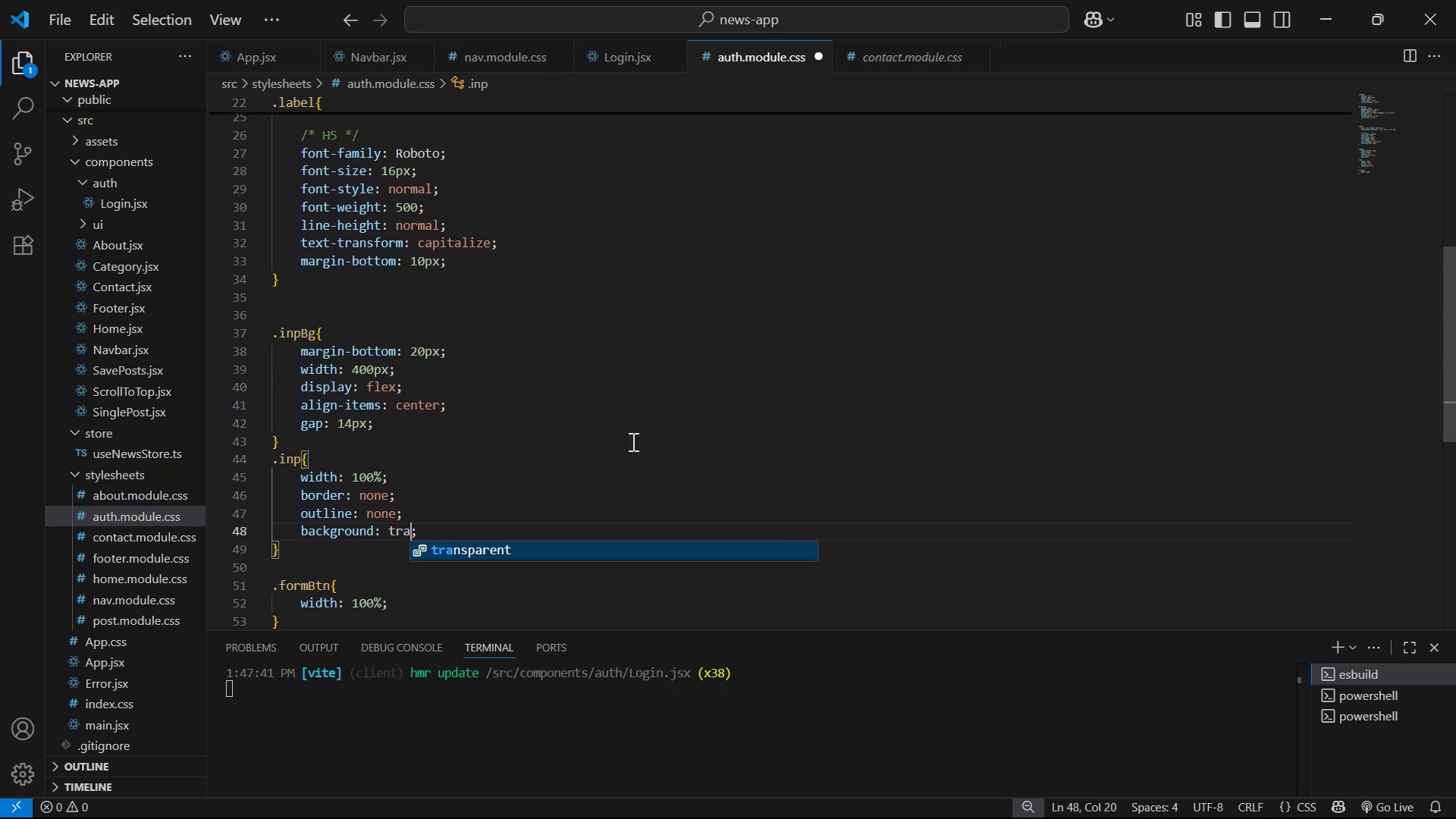 
key(Enter)
 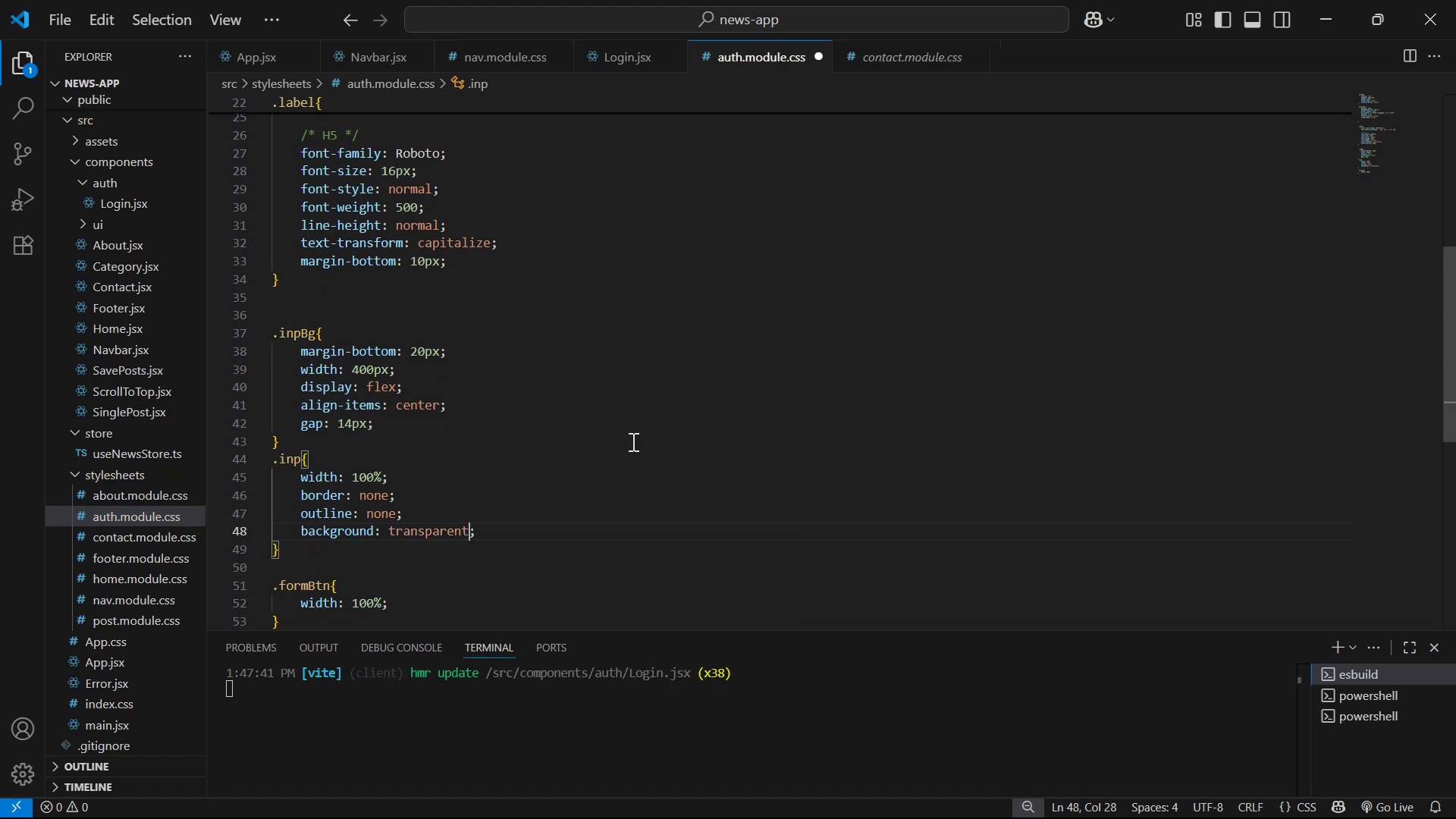 
key(Control+S)
 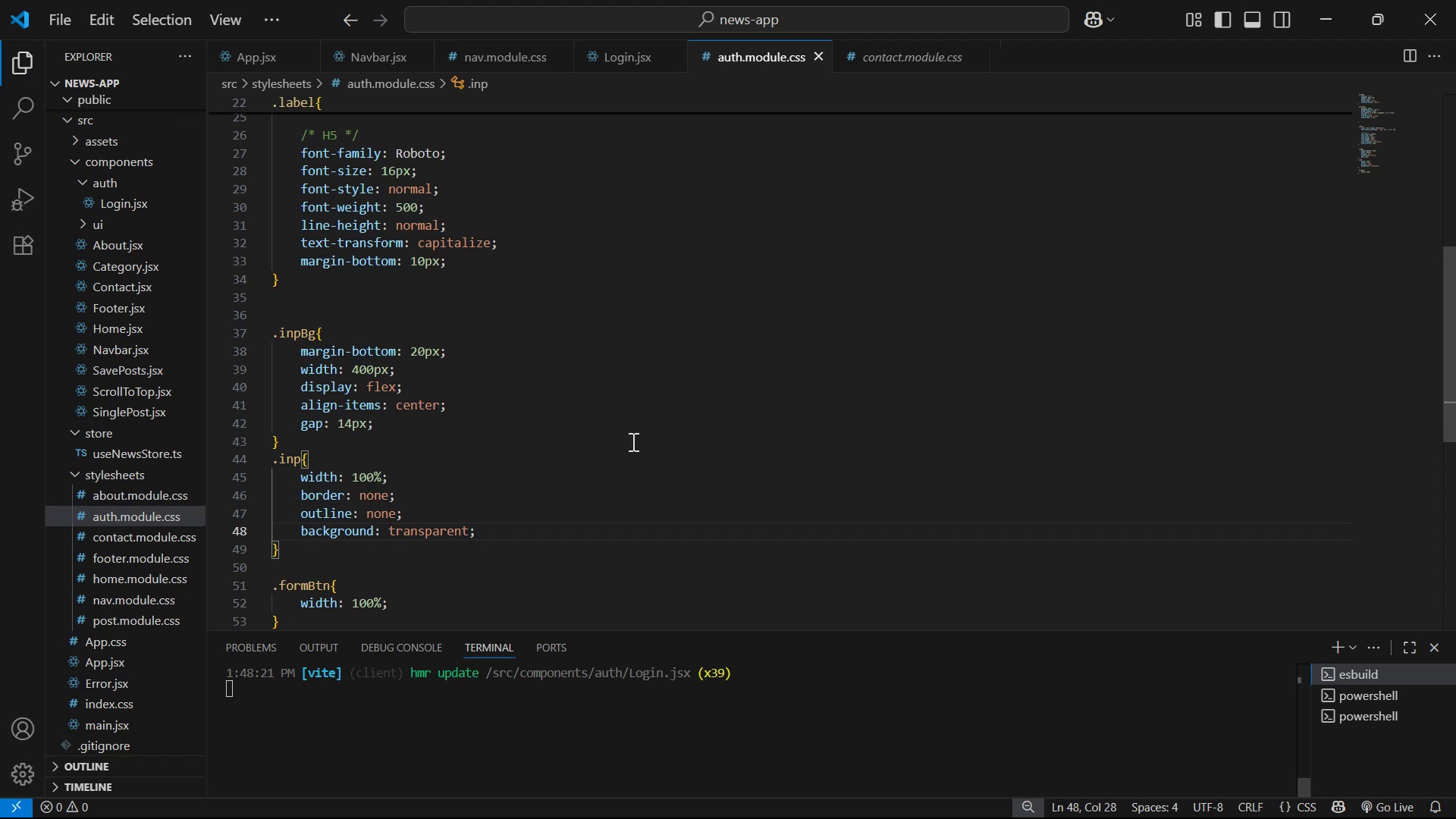 
key(Alt+AltLeft)
 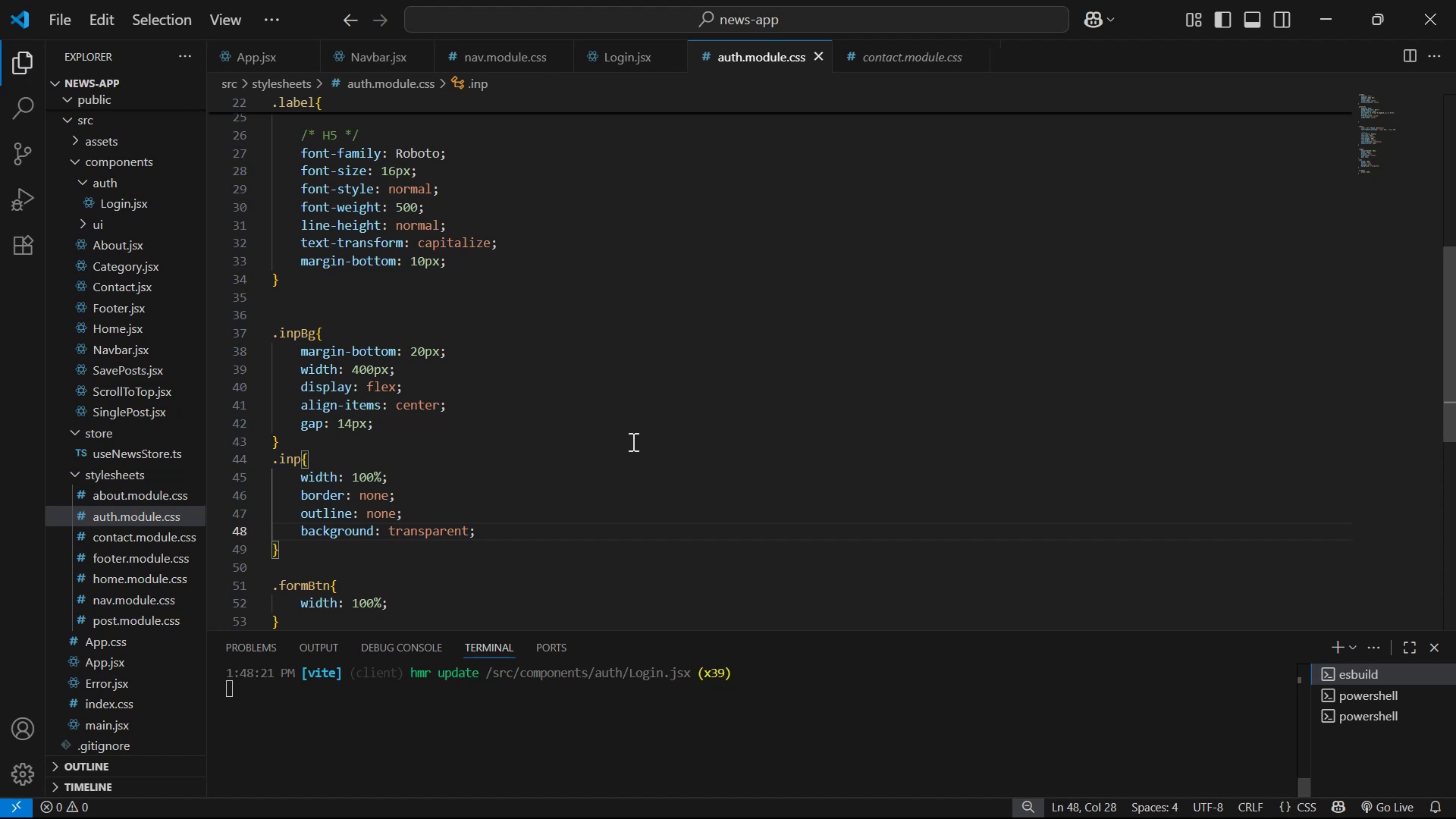 
key(Alt+Tab)
 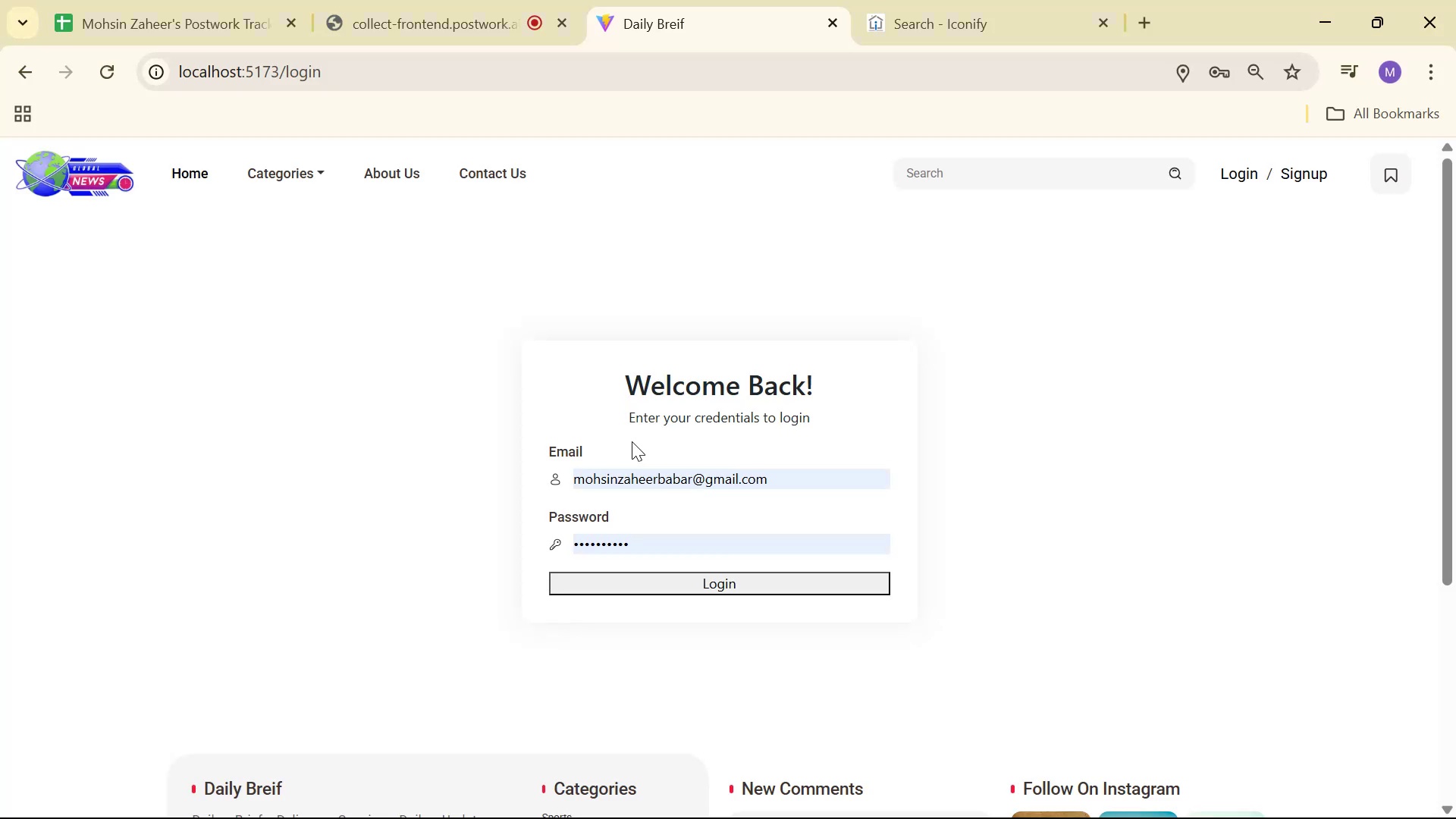 
key(Alt+AltLeft)
 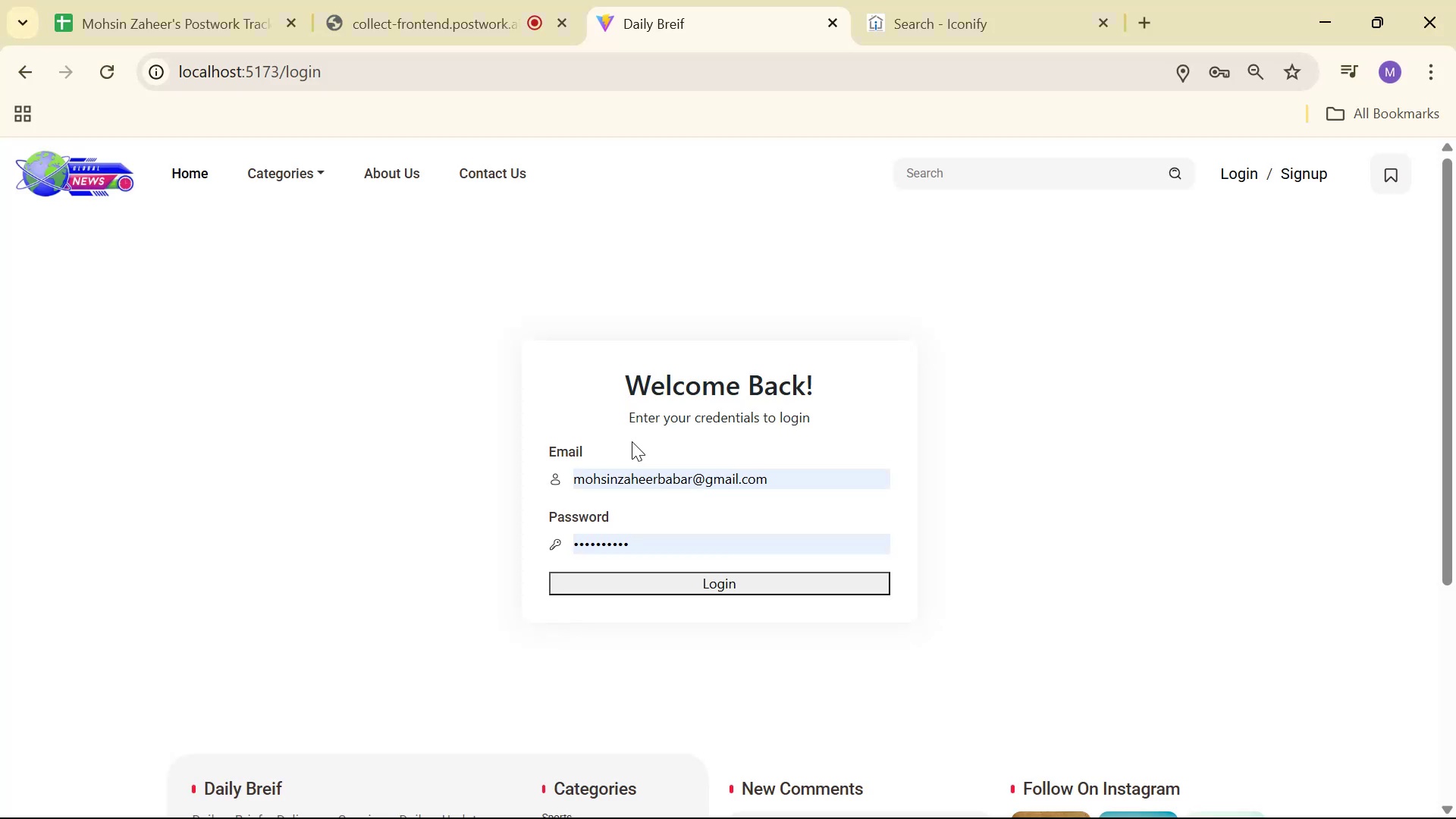 
key(Alt+Tab)
 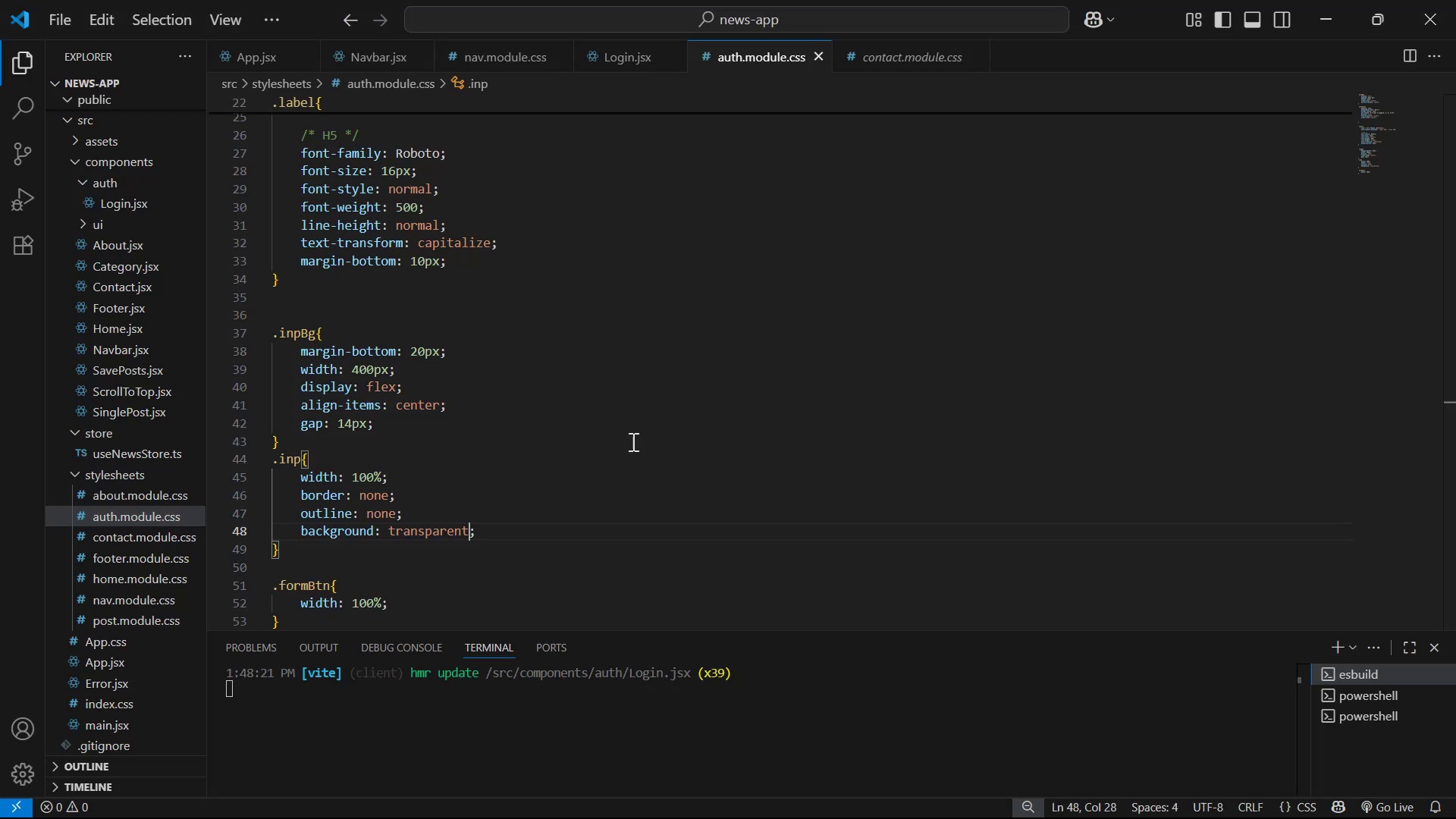 
key(ArrowRight)
 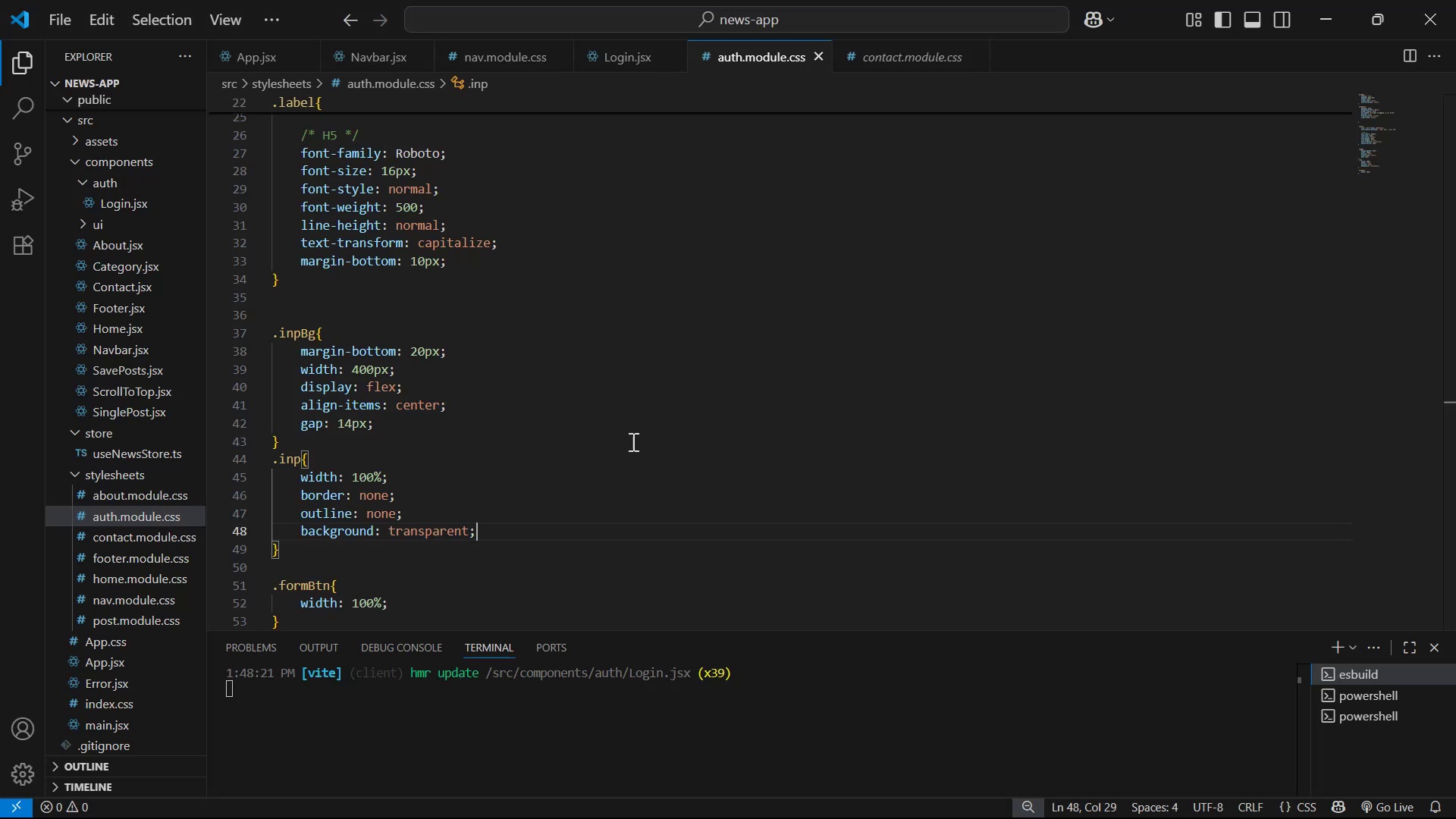 
key(Enter)
 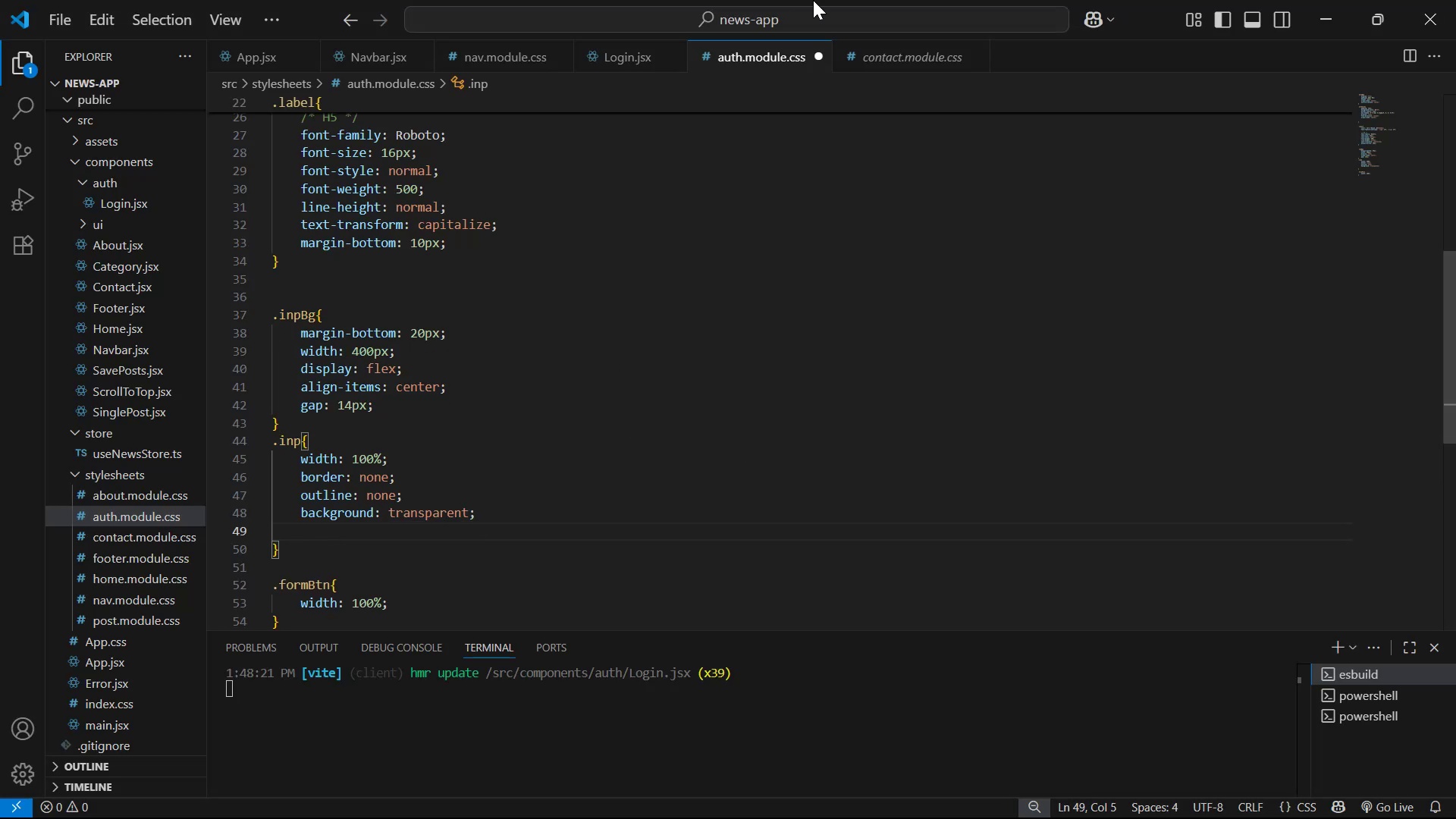 
scroll: coordinate [565, 439], scroll_direction: down, amount: 4.0
 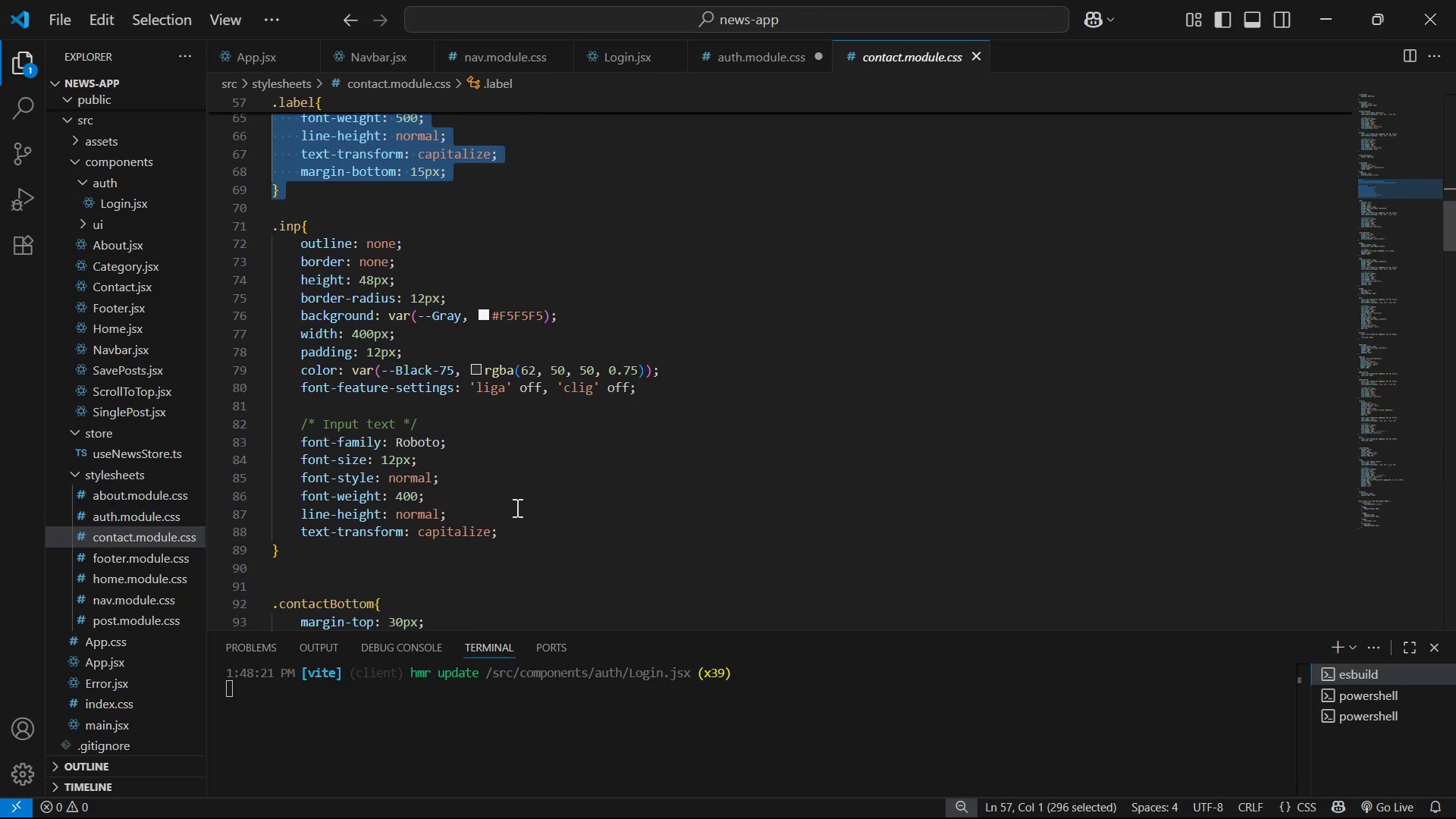 
left_click([527, 532])
 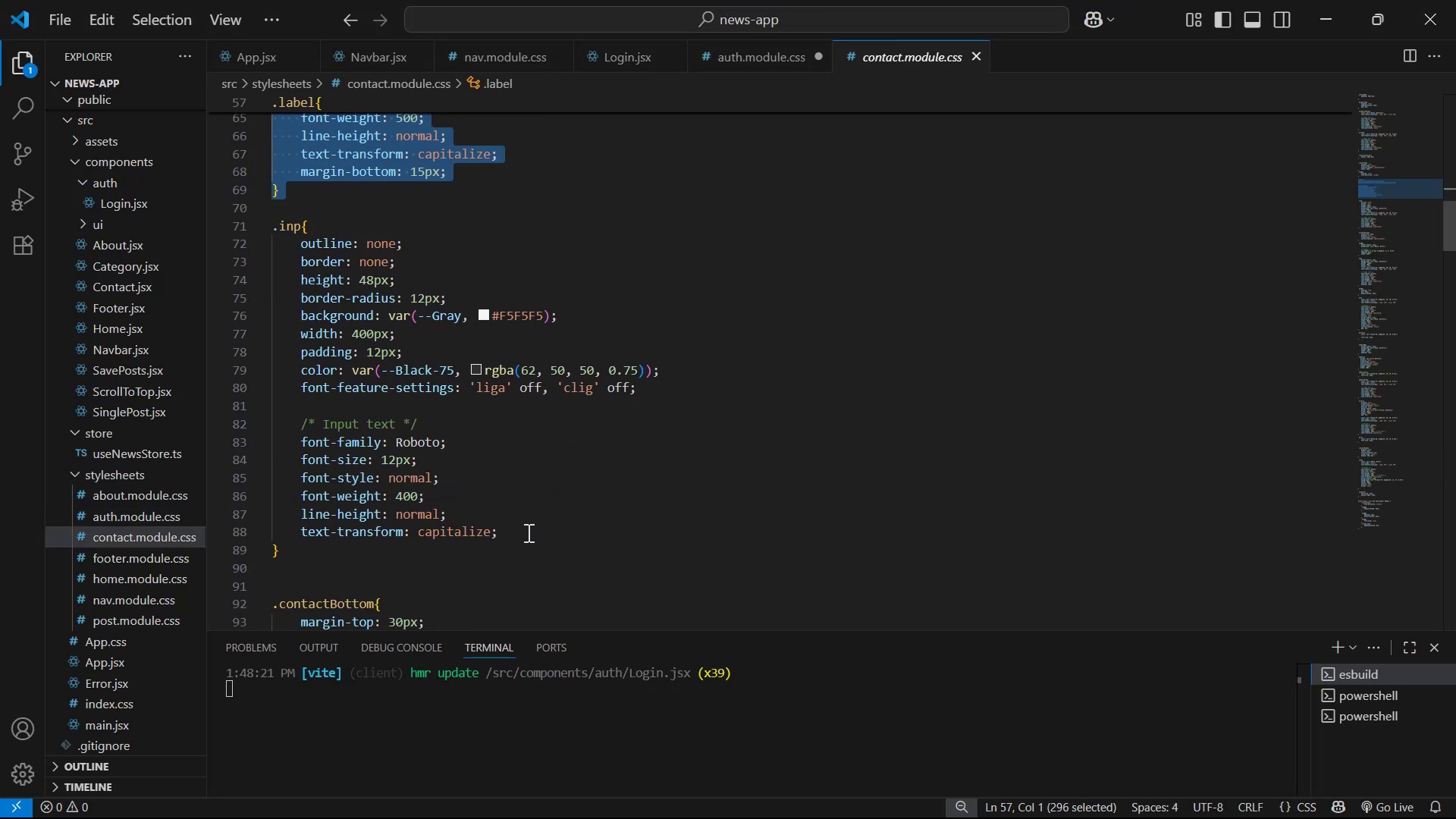 
left_click_drag(start_coordinate=[527, 534], to_coordinate=[282, 282])
 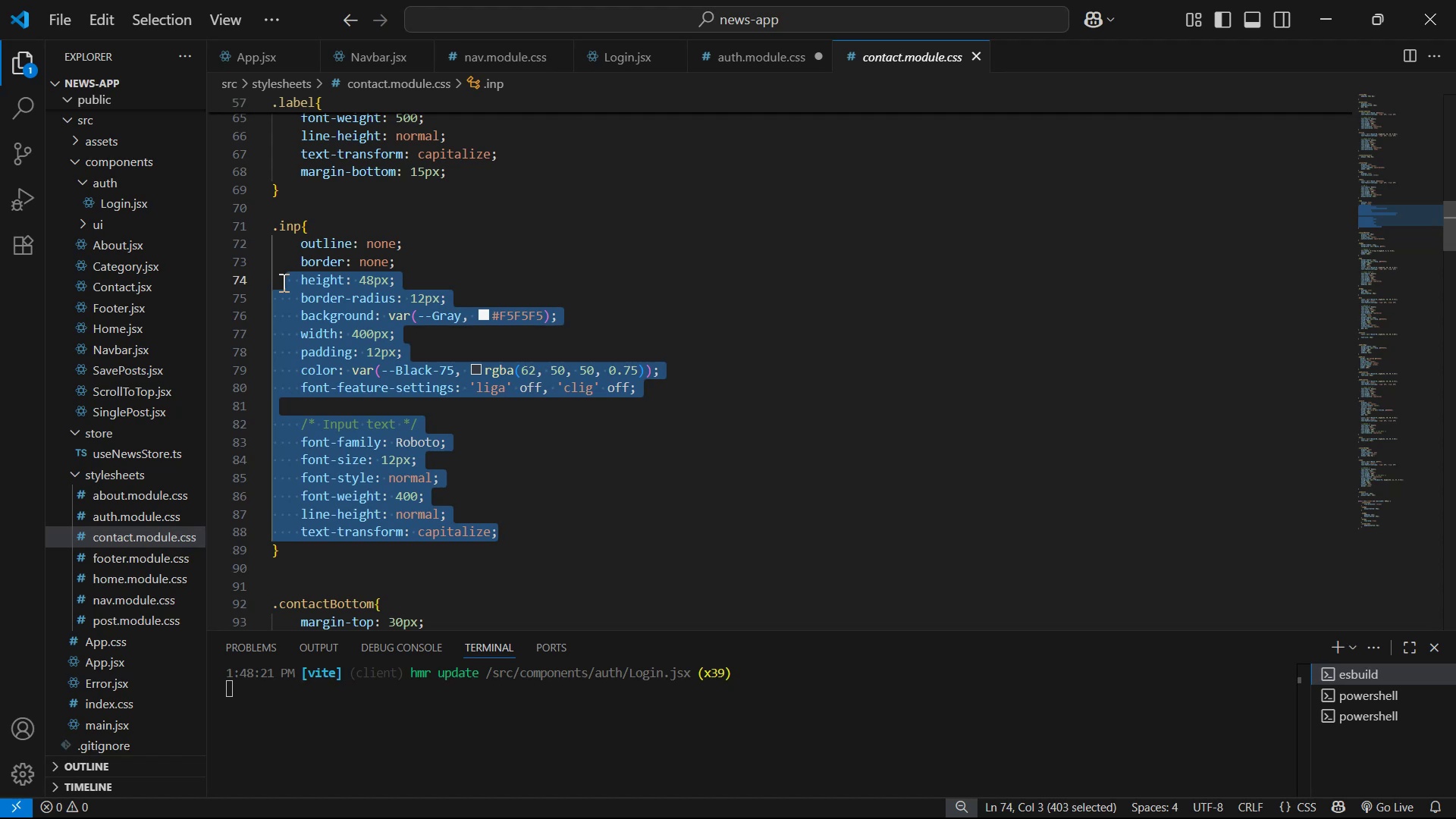 
left_click([282, 282])
 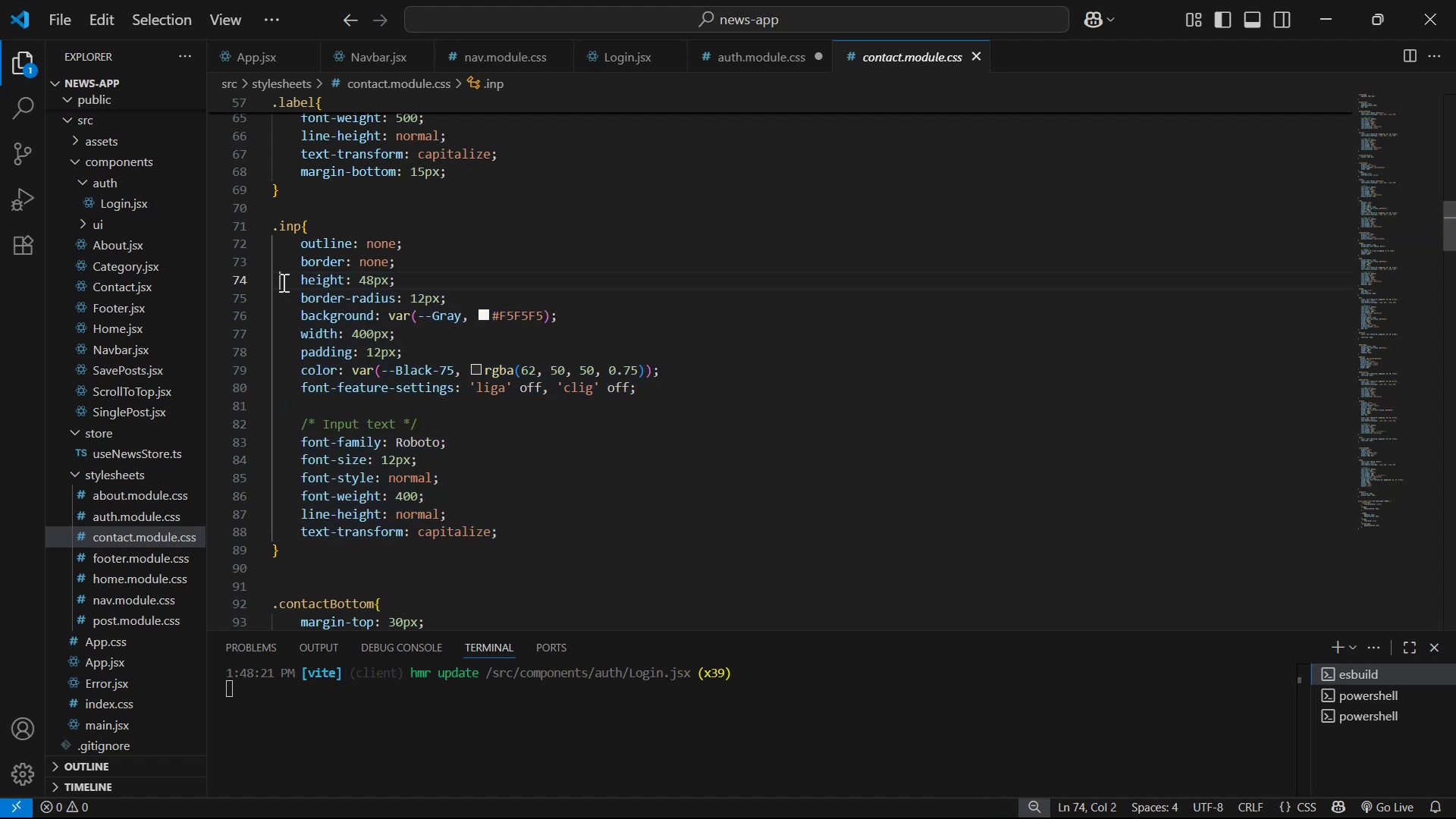 
key(Control+C)
 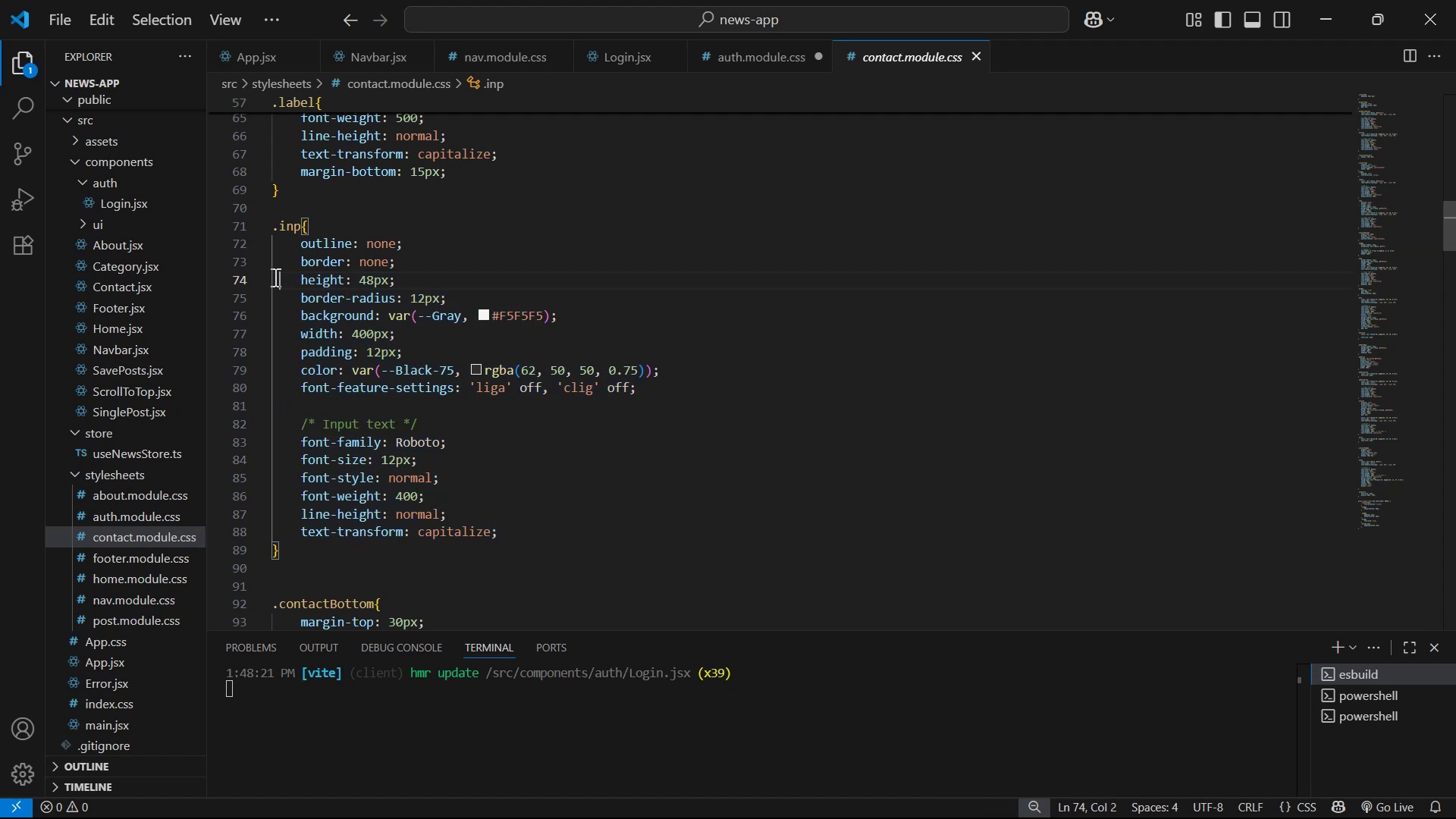 
left_click_drag(start_coordinate=[270, 277], to_coordinate=[428, 369])
 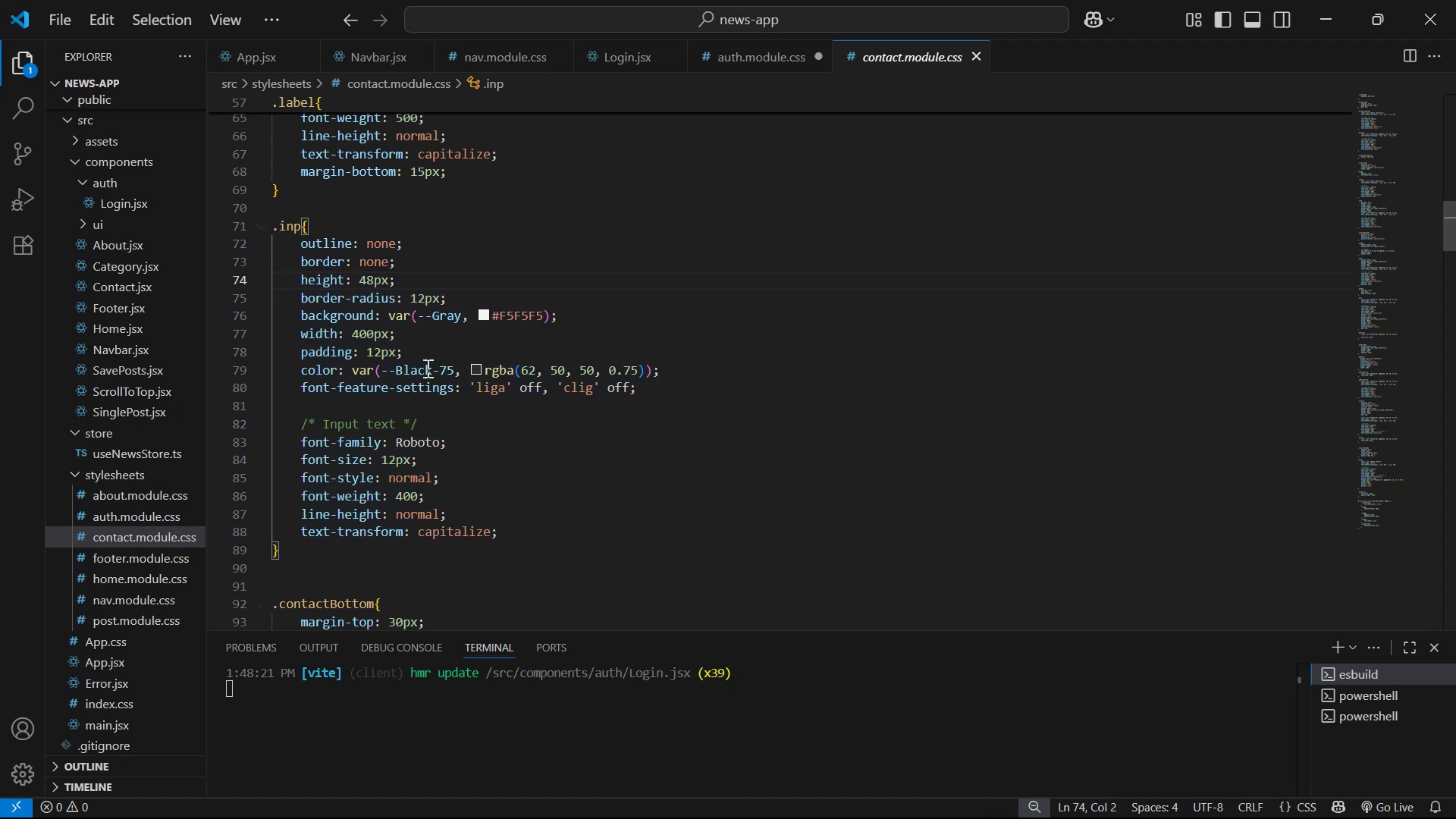 
left_click([428, 369])
 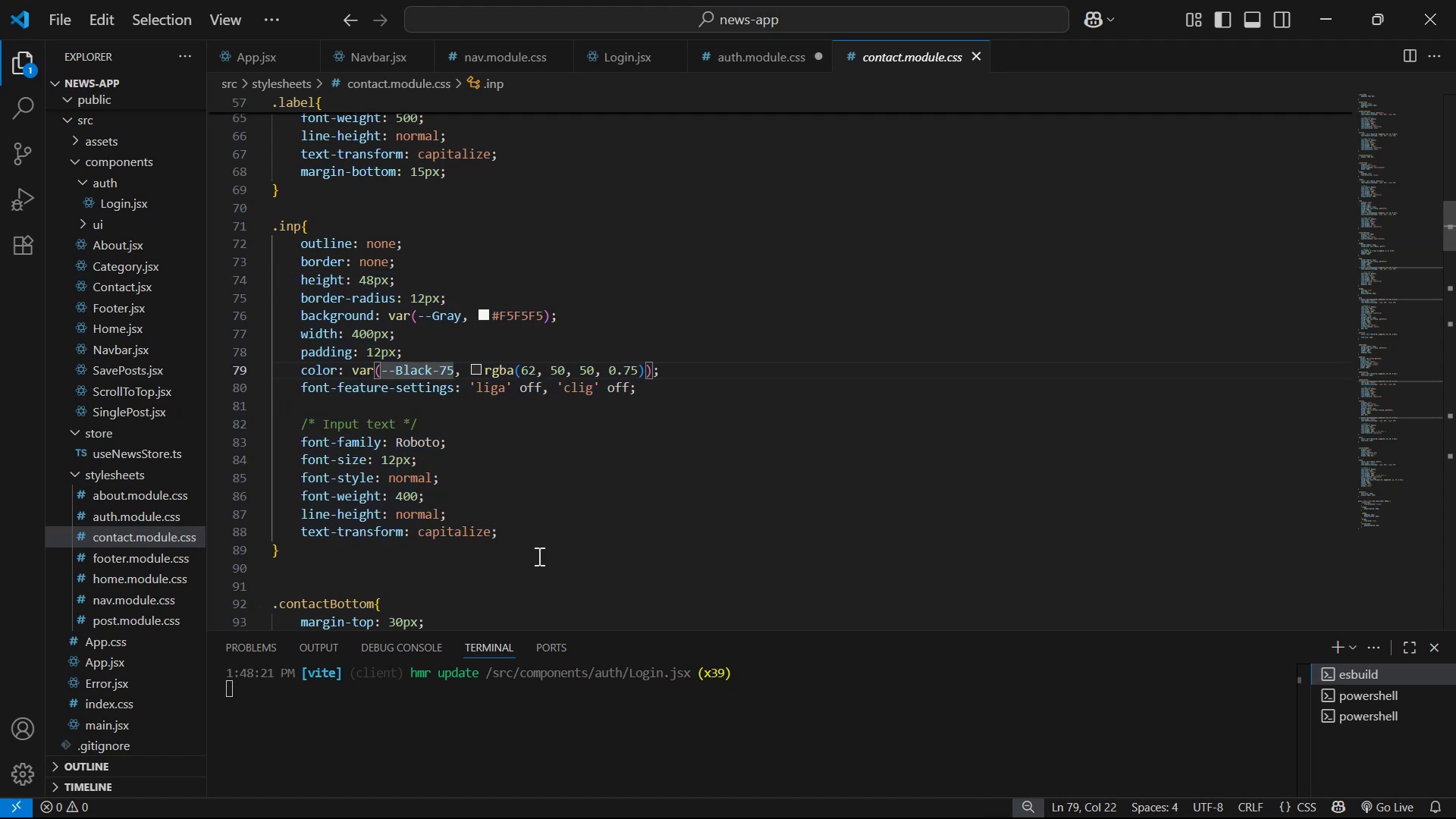 
left_click_drag(start_coordinate=[516, 523], to_coordinate=[294, 284])
 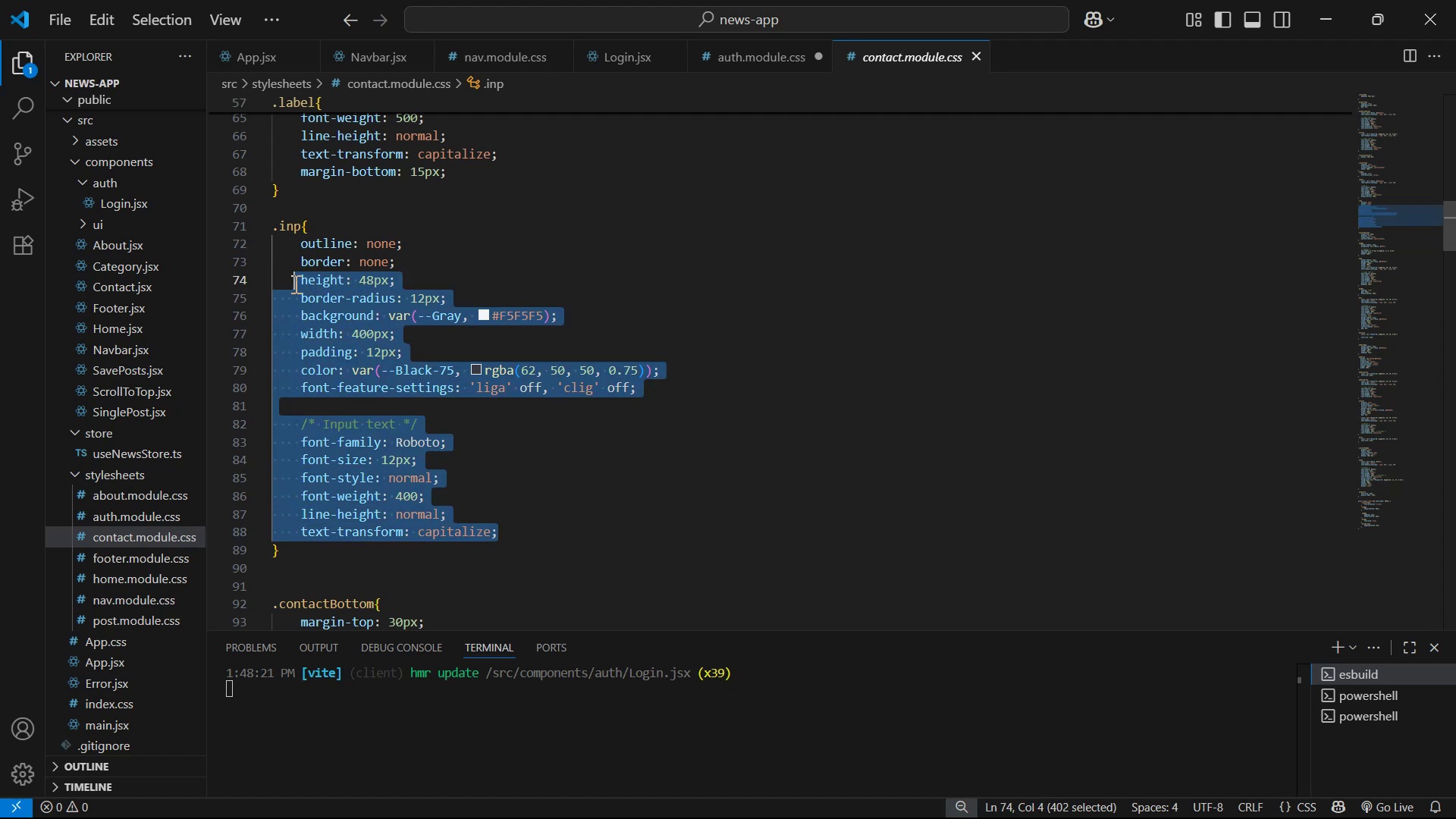 
left_click([294, 284])
 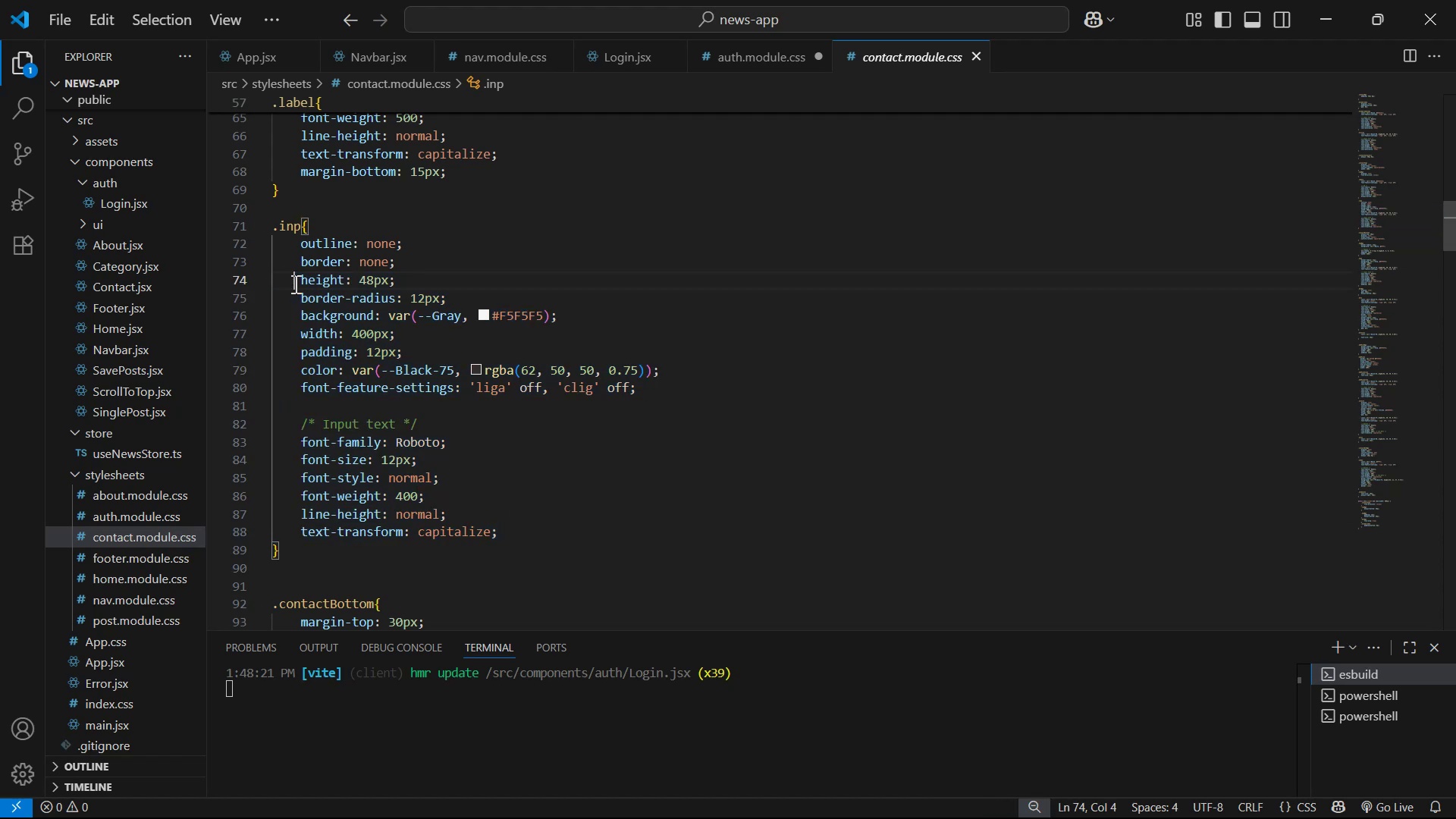 
left_click_drag(start_coordinate=[294, 281], to_coordinate=[299, 281])
 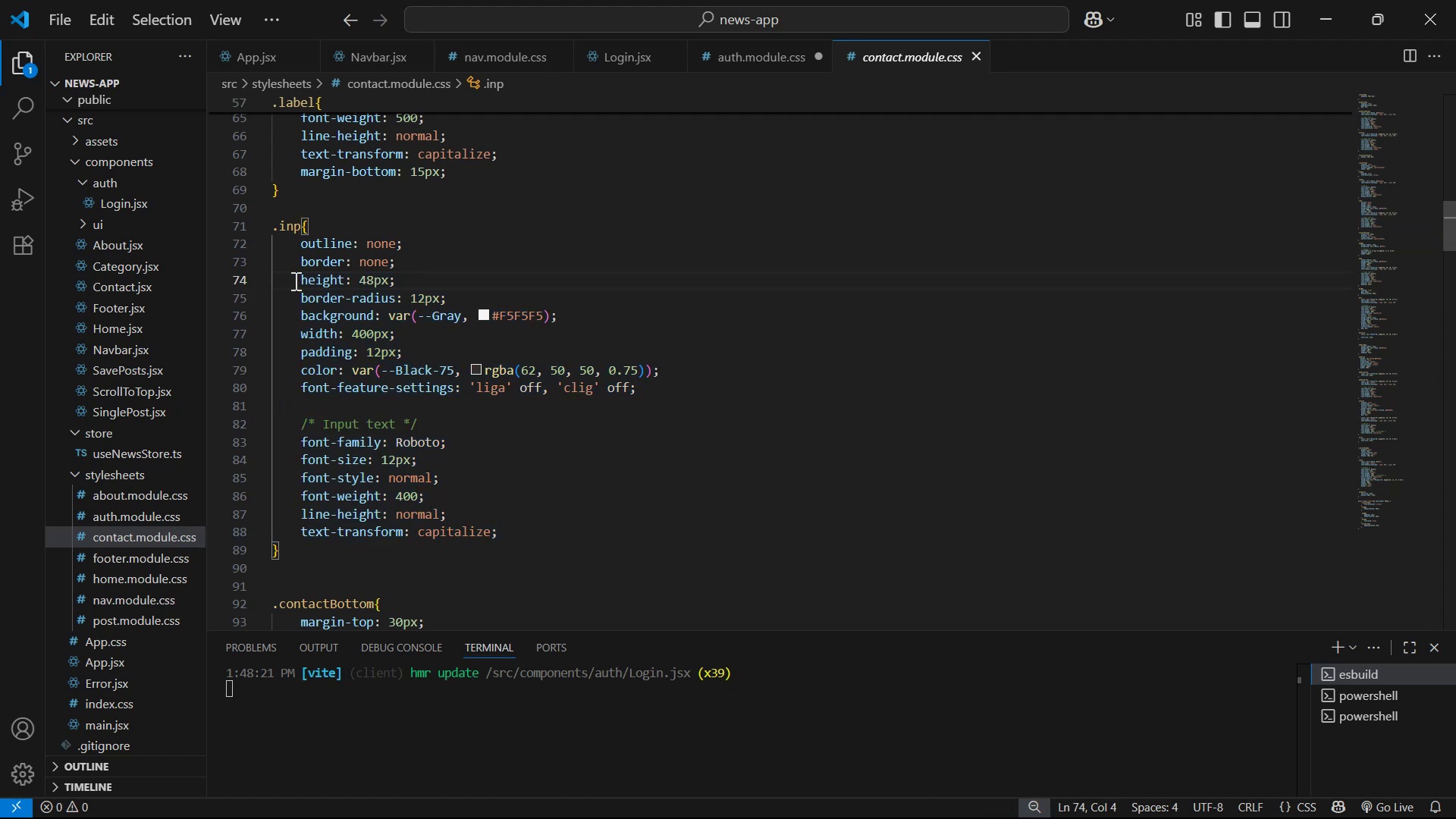 
left_click_drag(start_coordinate=[306, 286], to_coordinate=[416, 449])
 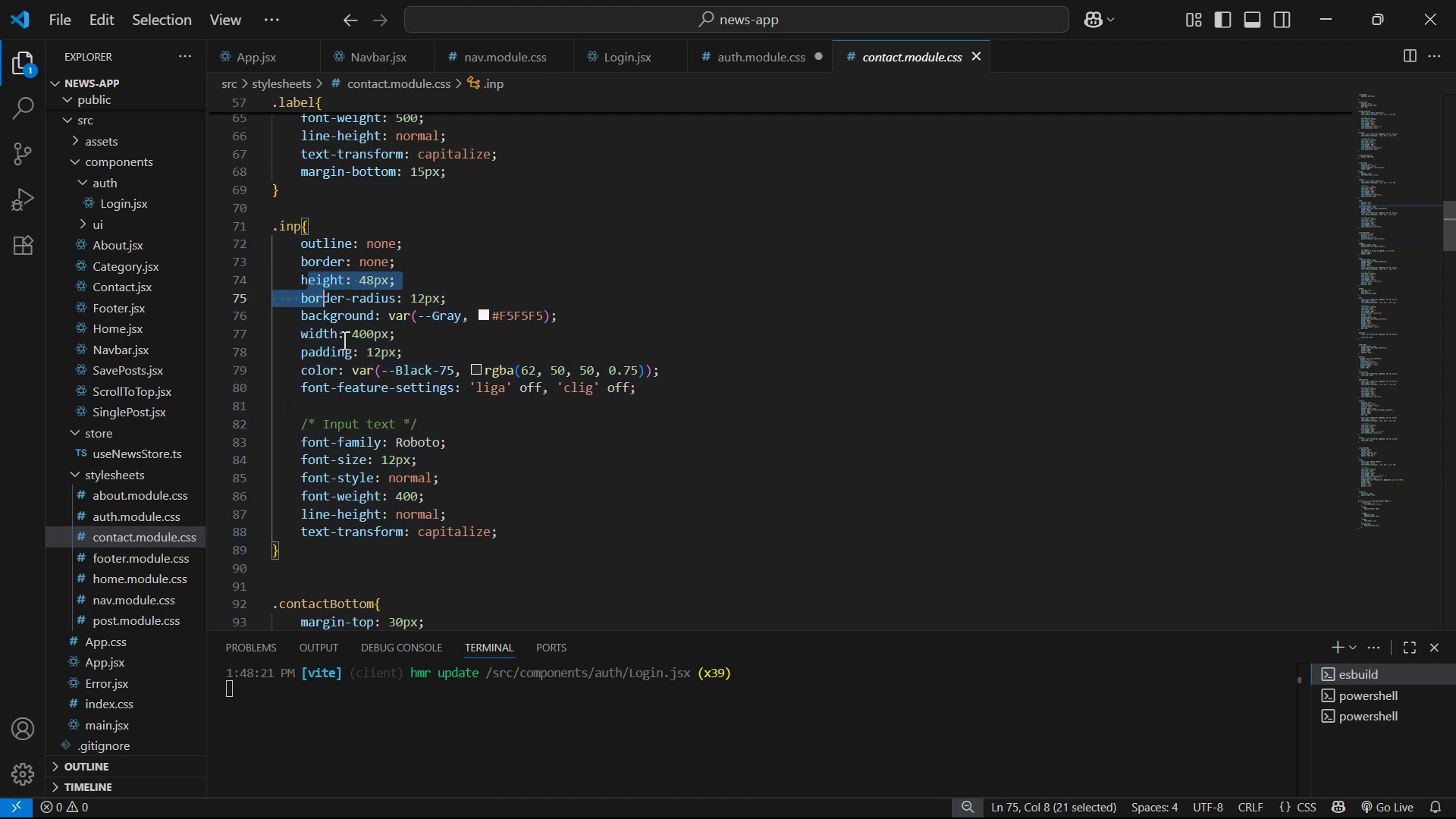 
left_click_drag(start_coordinate=[501, 544], to_coordinate=[526, 559])
 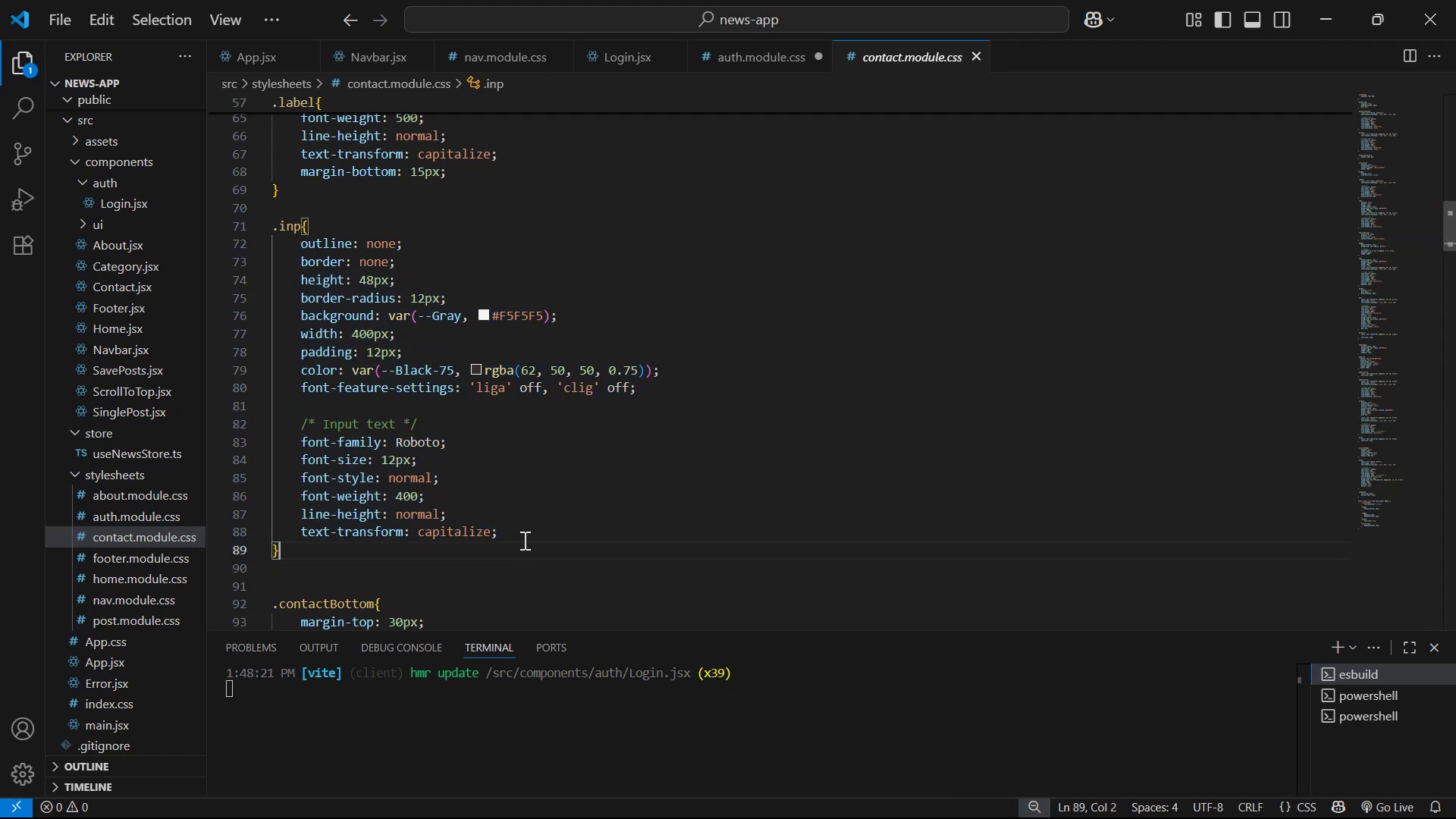 
left_click_drag(start_coordinate=[527, 535], to_coordinate=[303, 275])
 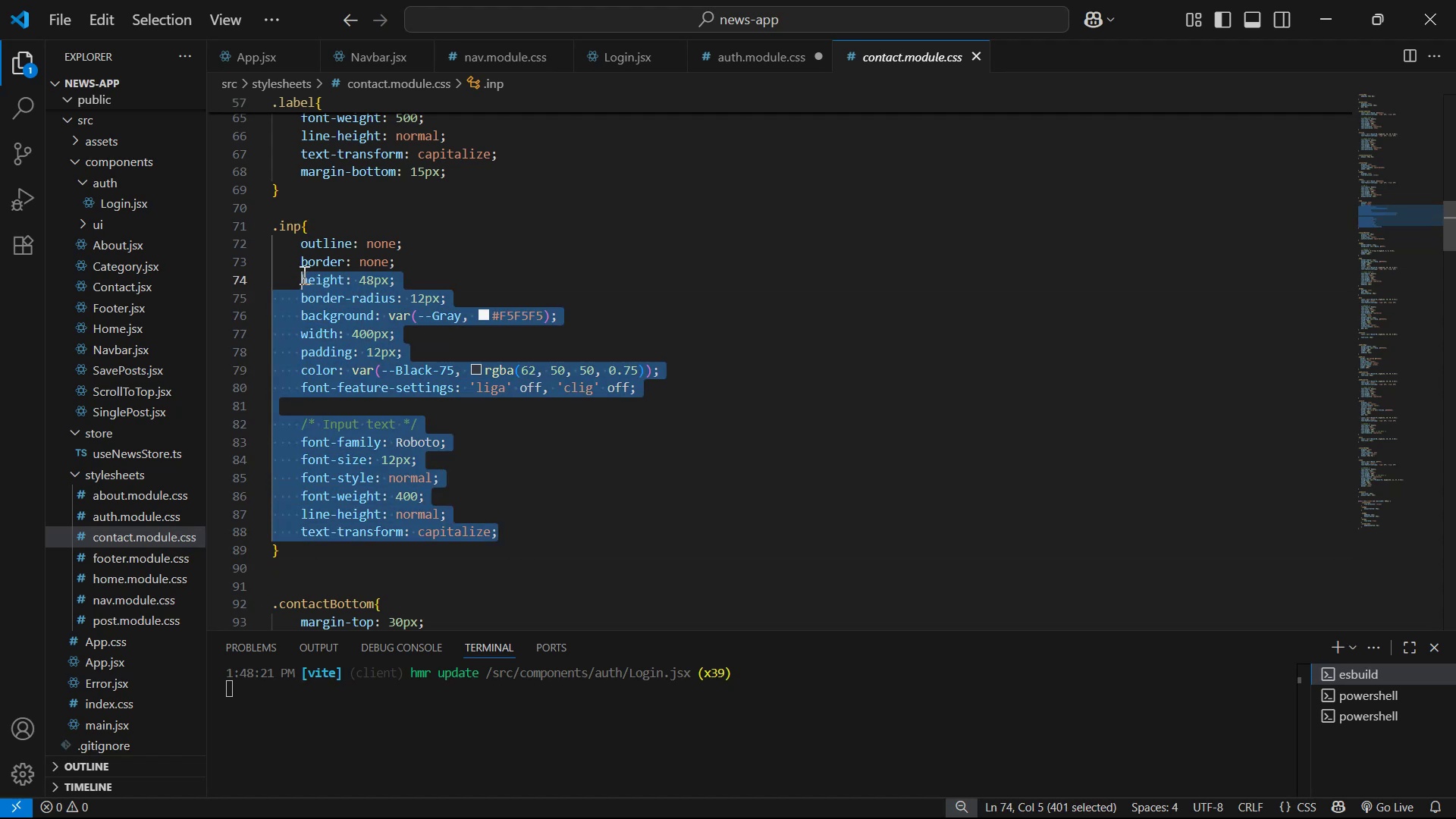 
left_click([303, 275])
 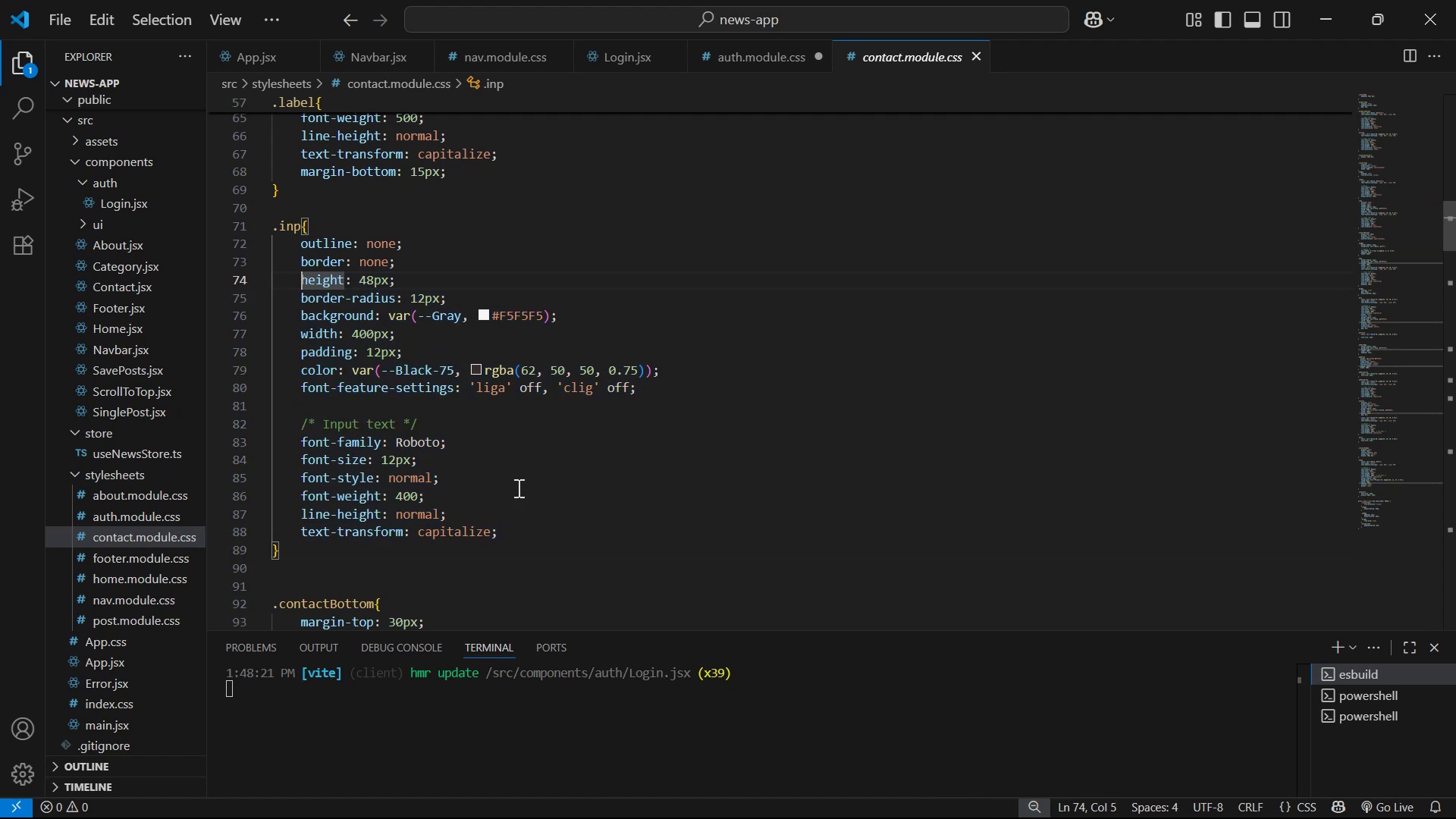 
left_click_drag(start_coordinate=[526, 536], to_coordinate=[300, 272])
 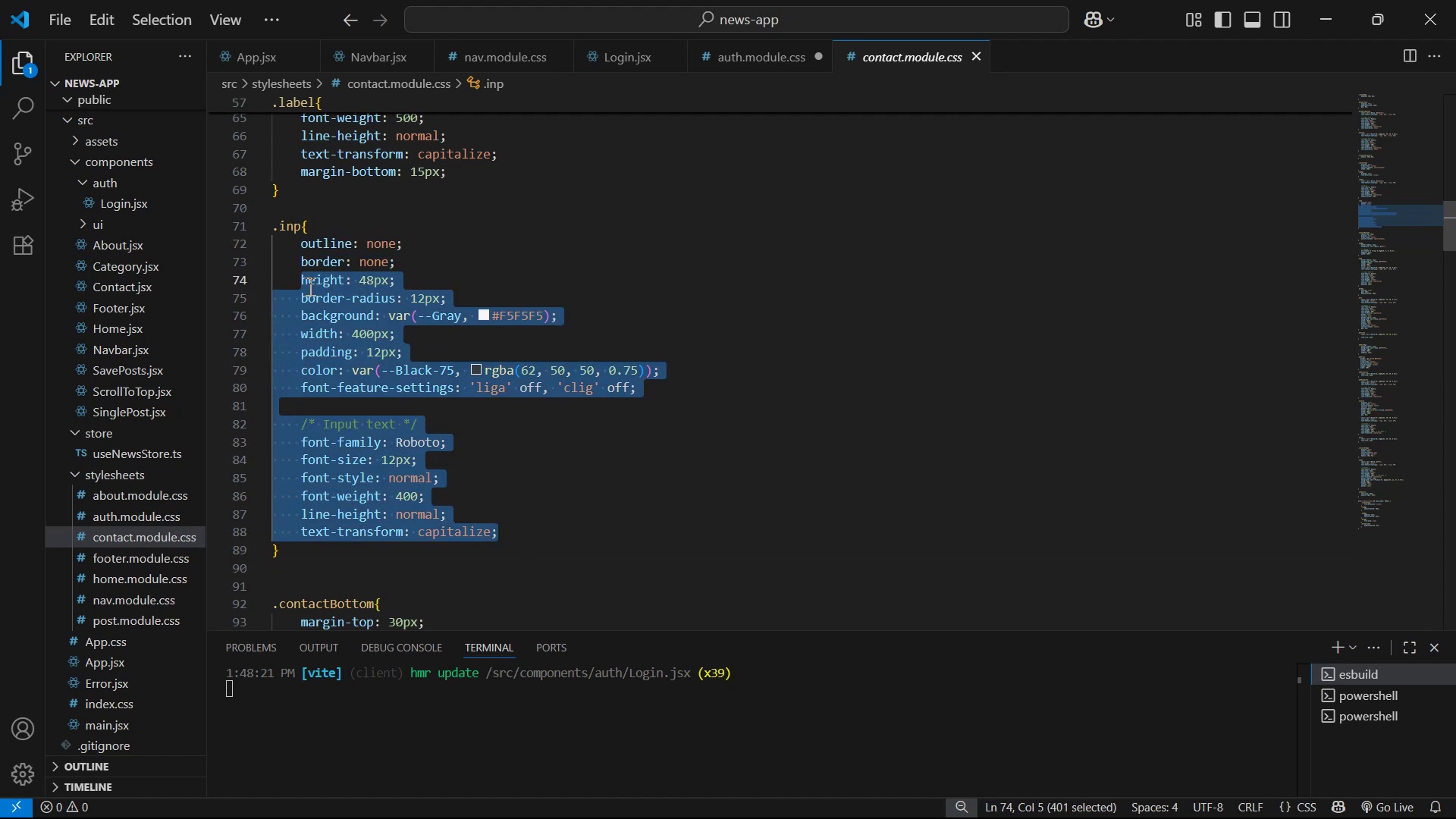 
key(Control+C)
 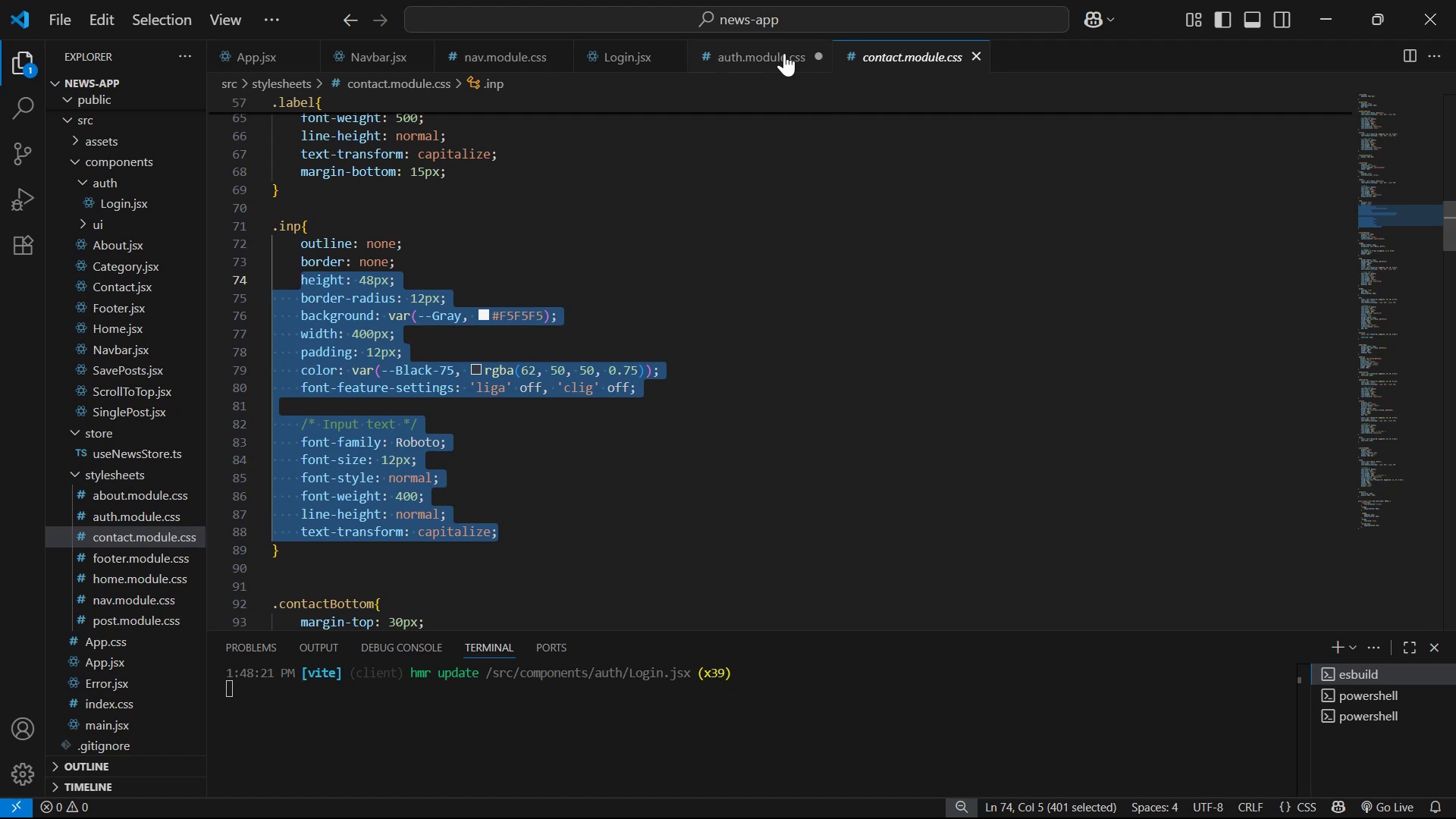 
left_click([761, 49])
 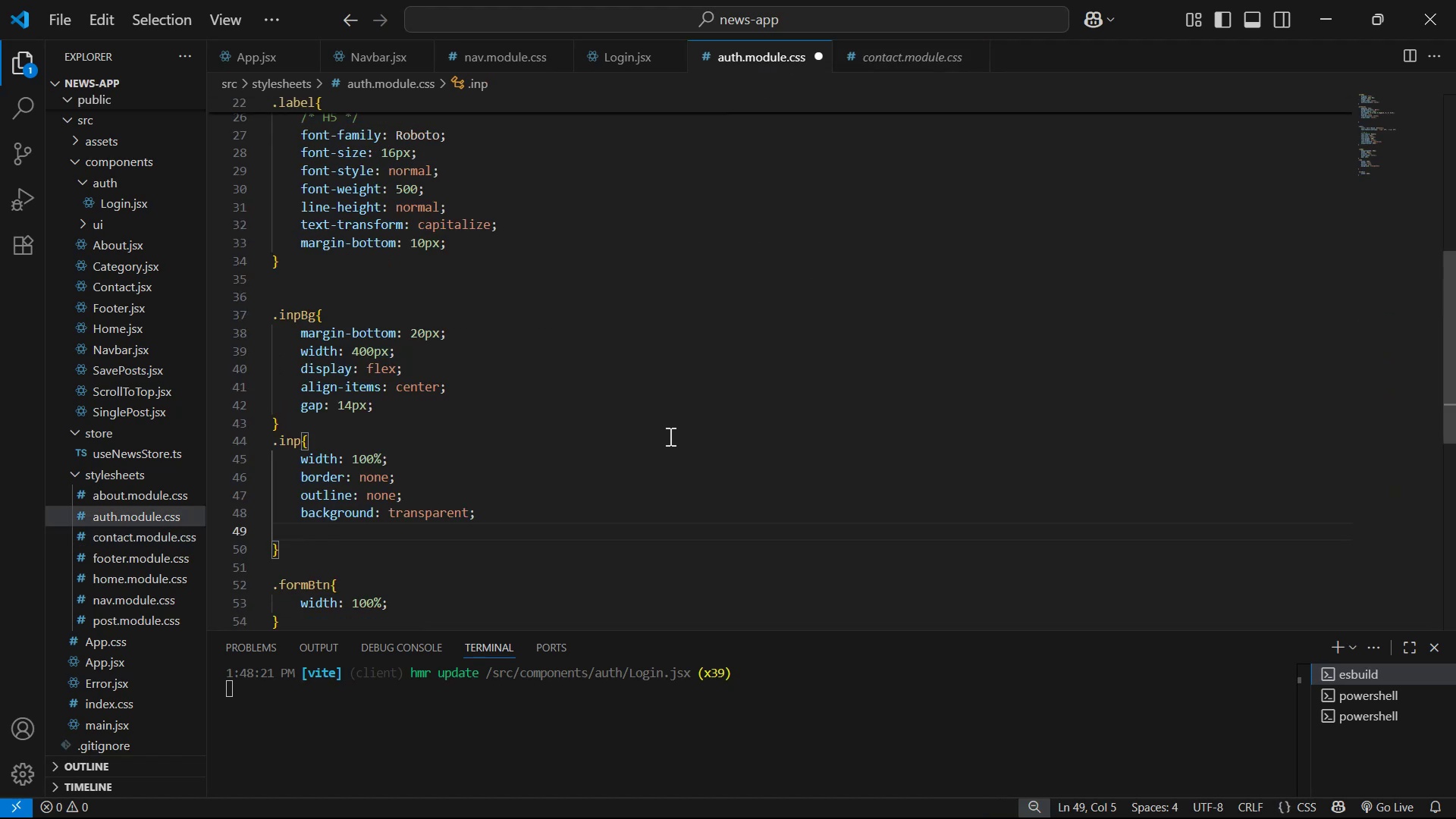 
key(Control+ControlLeft)
 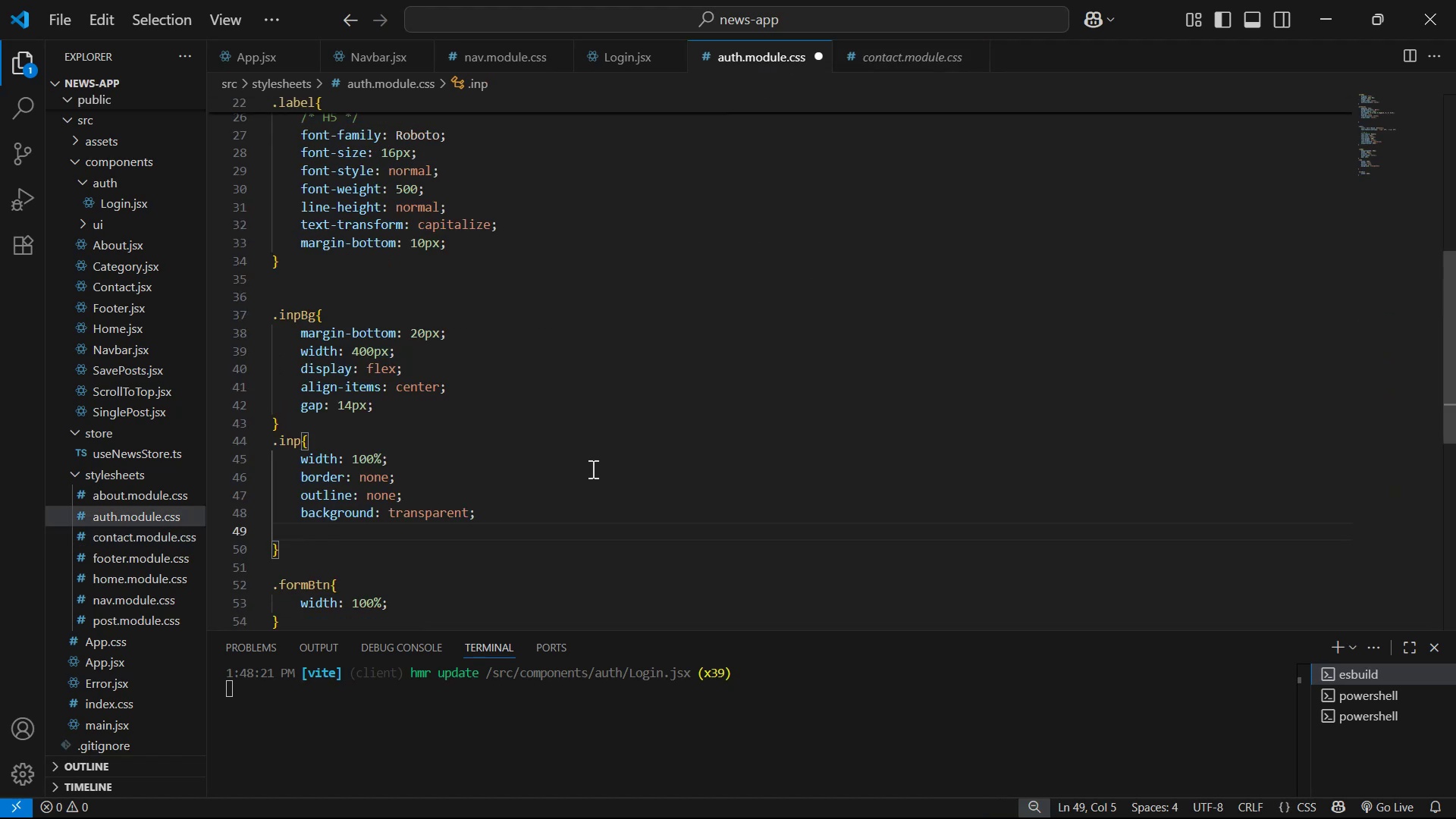 
key(Control+V)
 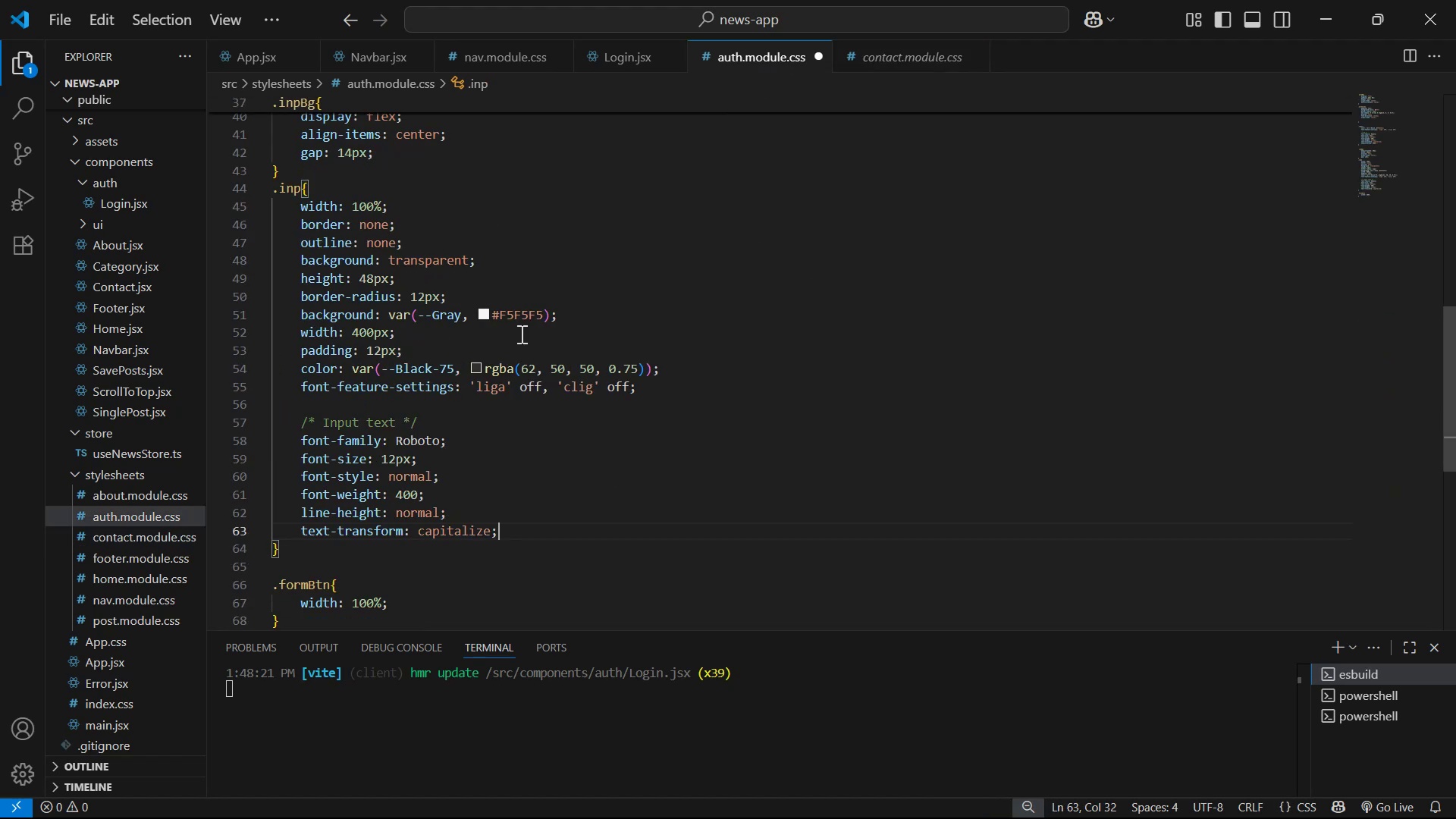 
left_click_drag(start_coordinate=[595, 316], to_coordinate=[594, 287])
 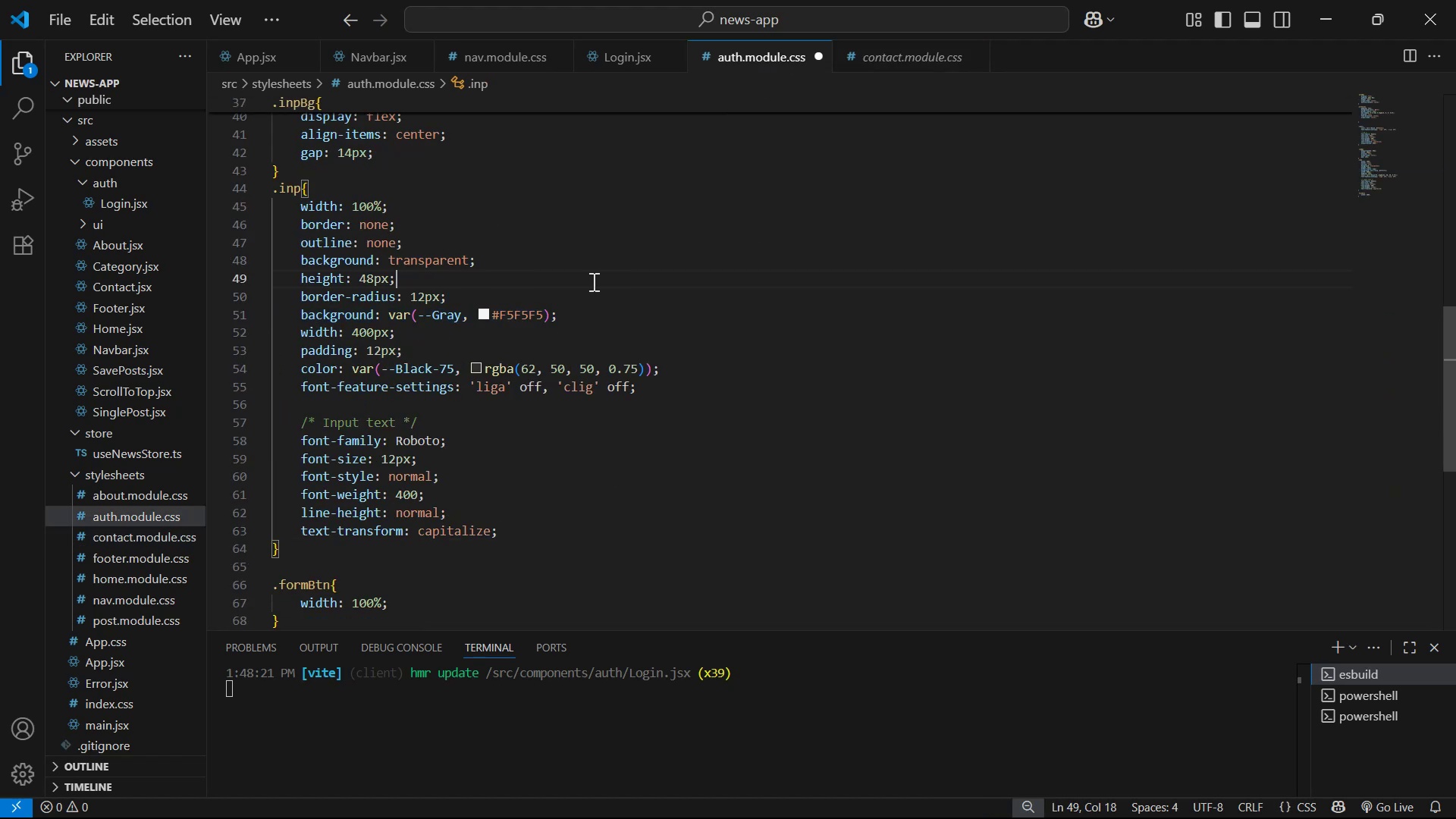 
triple_click([592, 281])
 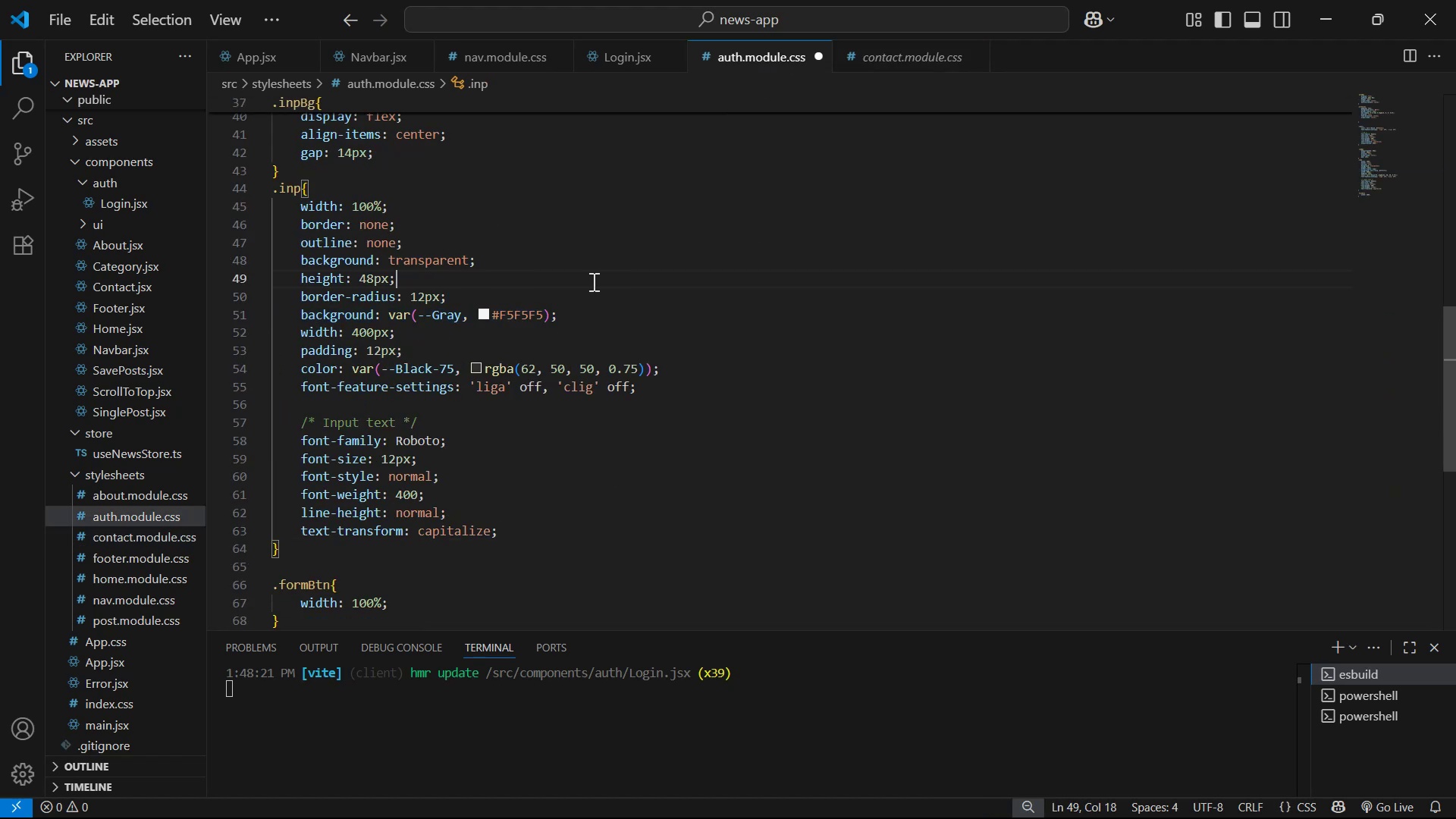 
triple_click([592, 281])
 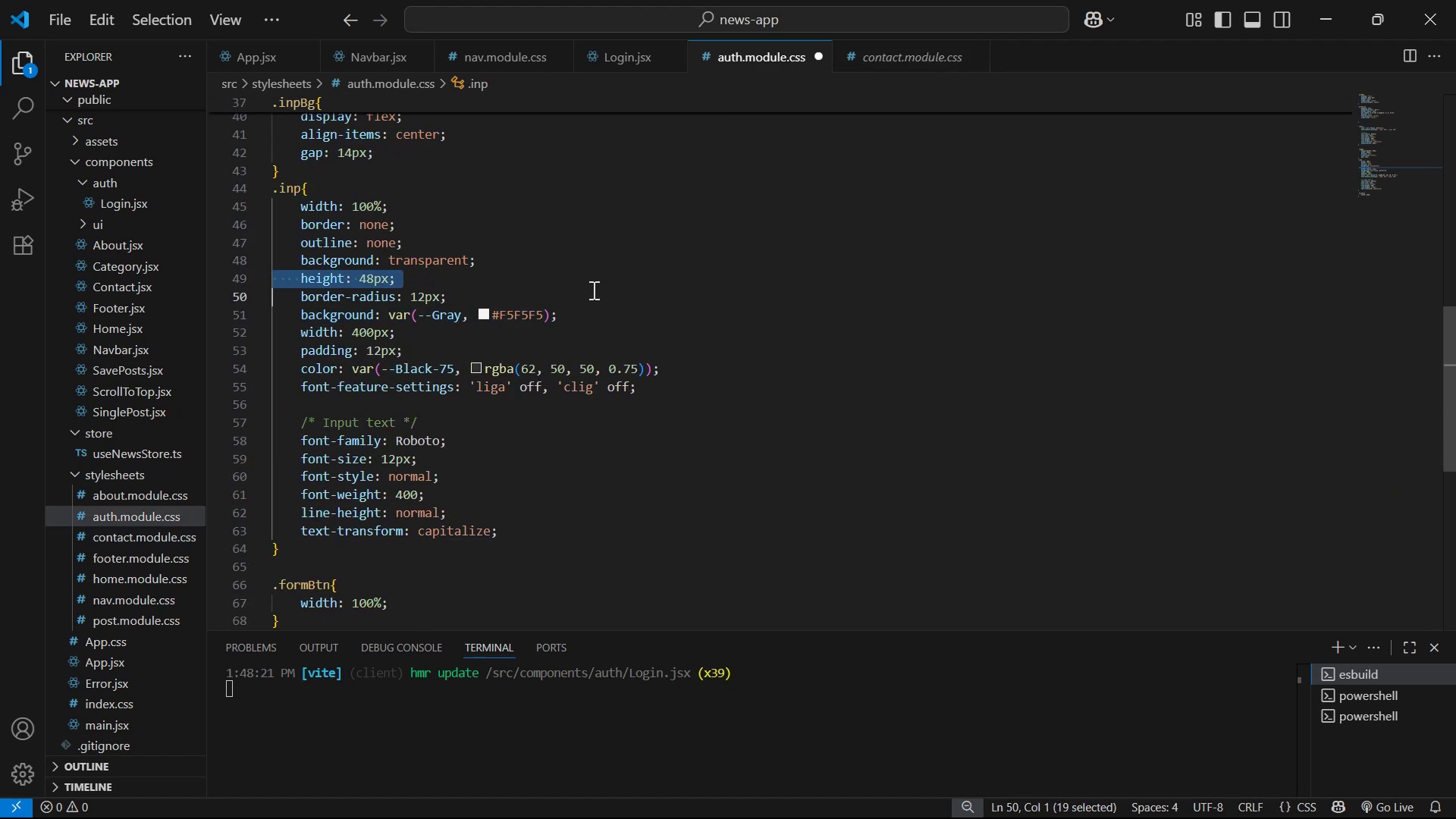 
left_click([592, 297])
 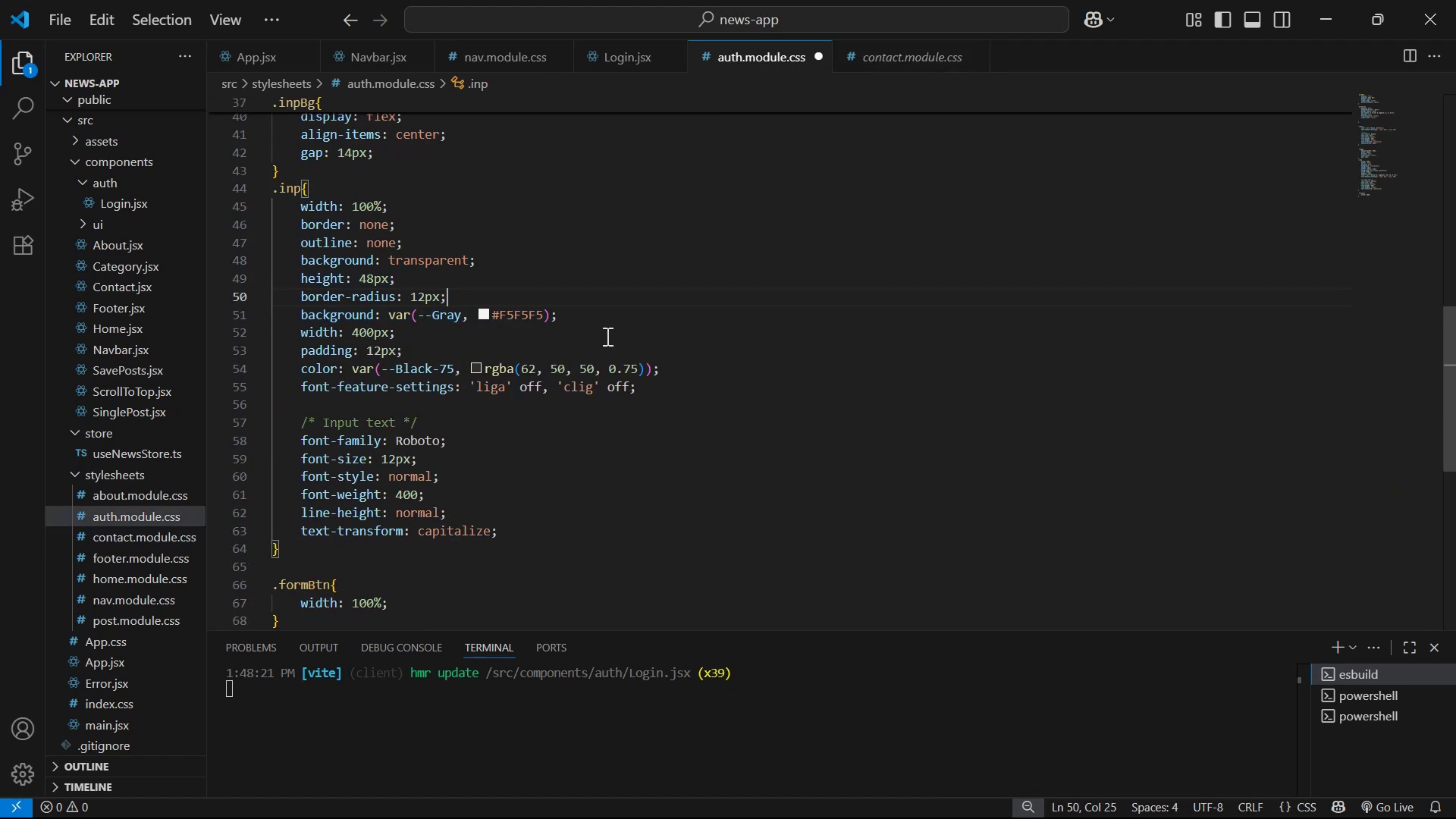 
left_click_drag(start_coordinate=[608, 338], to_coordinate=[598, 314])
 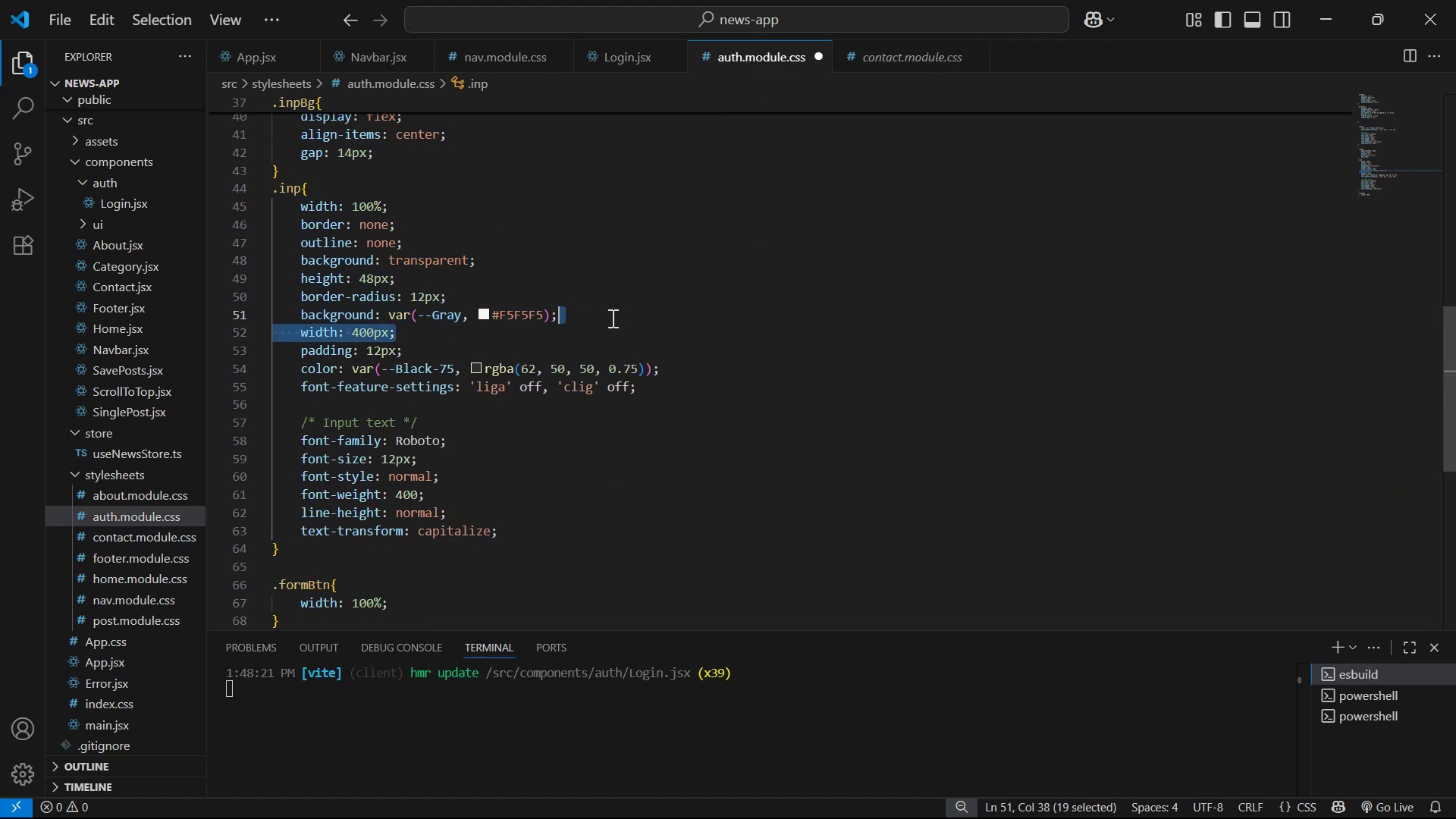 
left_click([611, 318])
 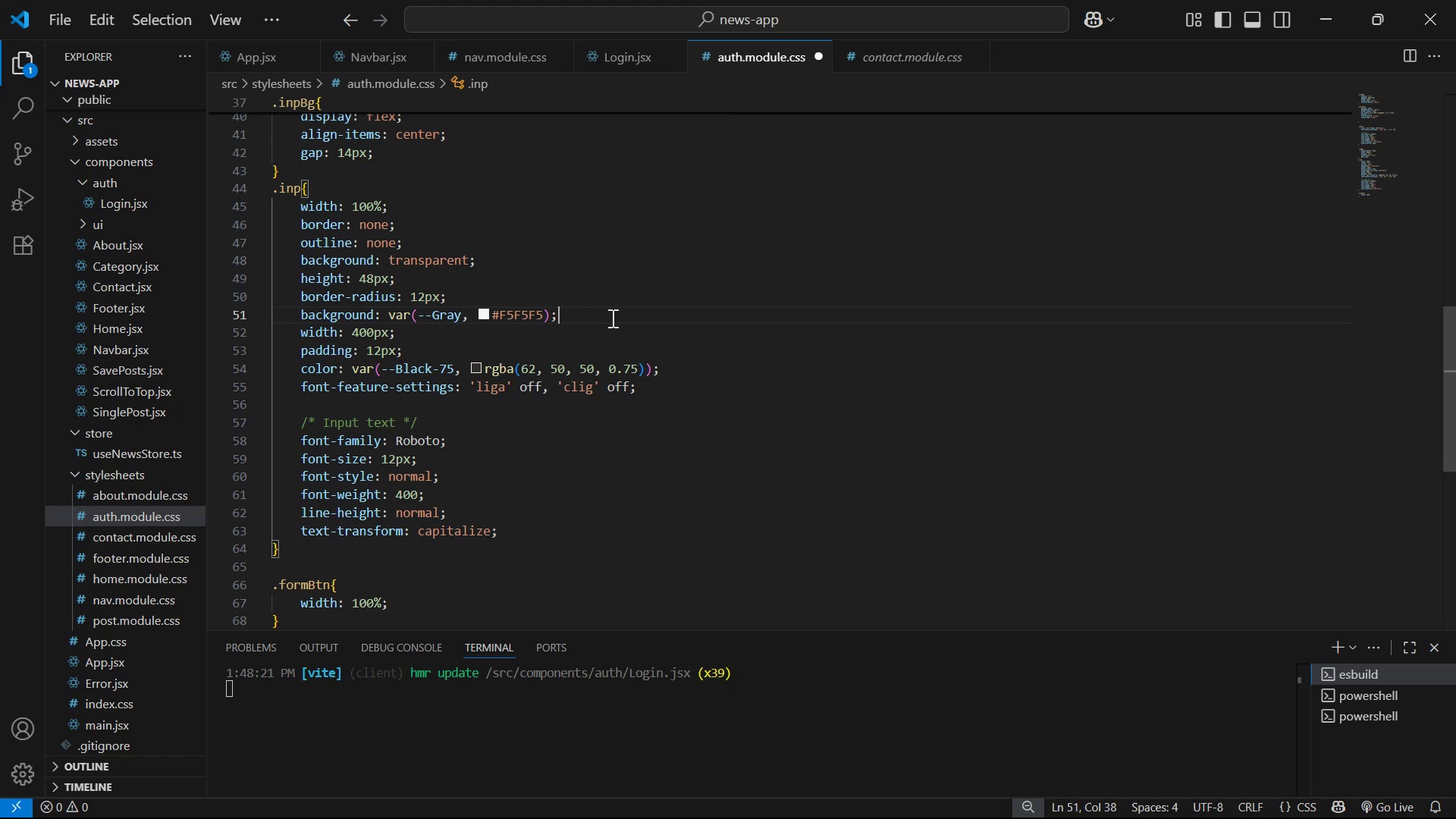 
left_click_drag(start_coordinate=[611, 318], to_coordinate=[600, 283])
 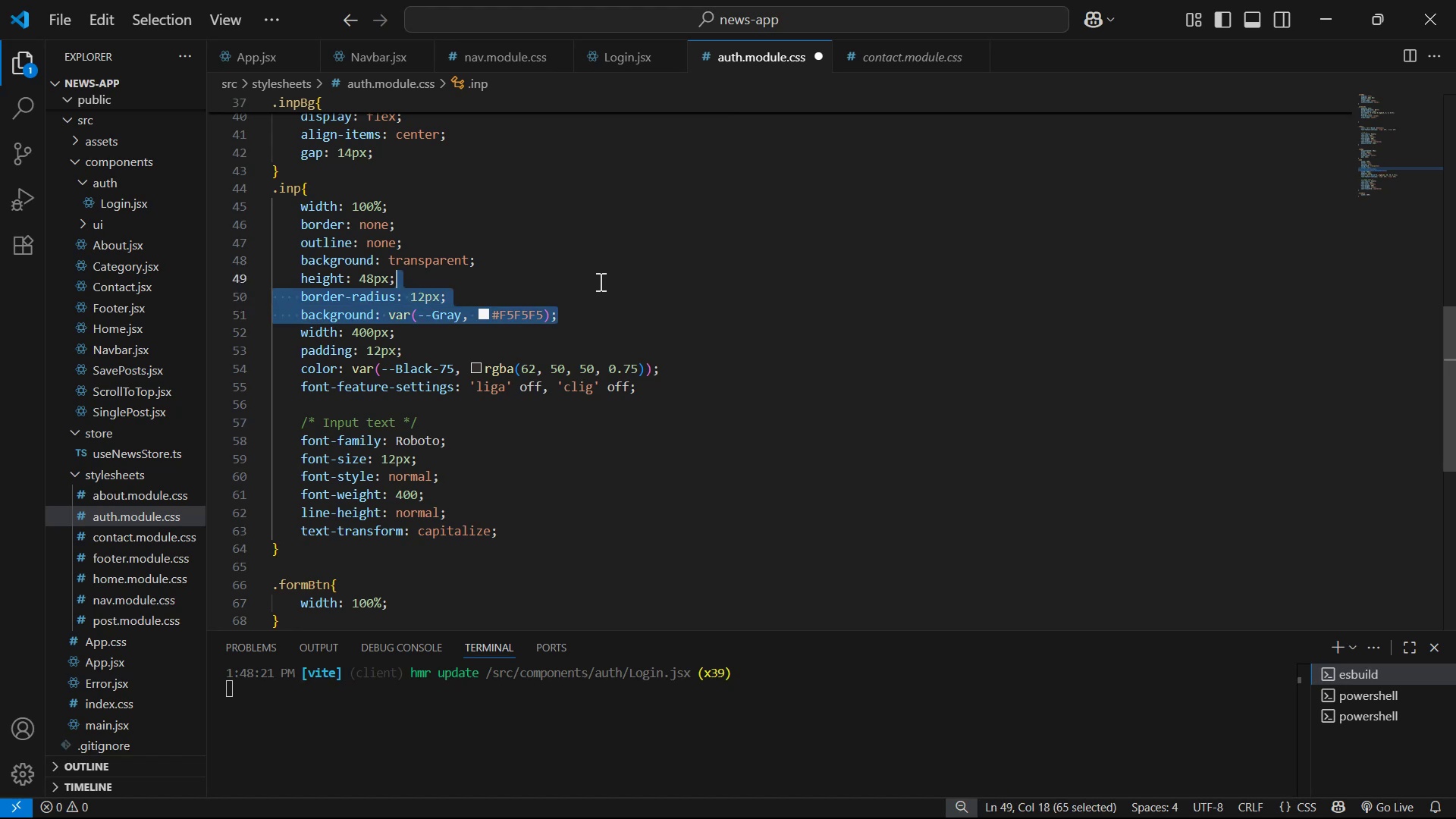 
left_click([605, 313])
 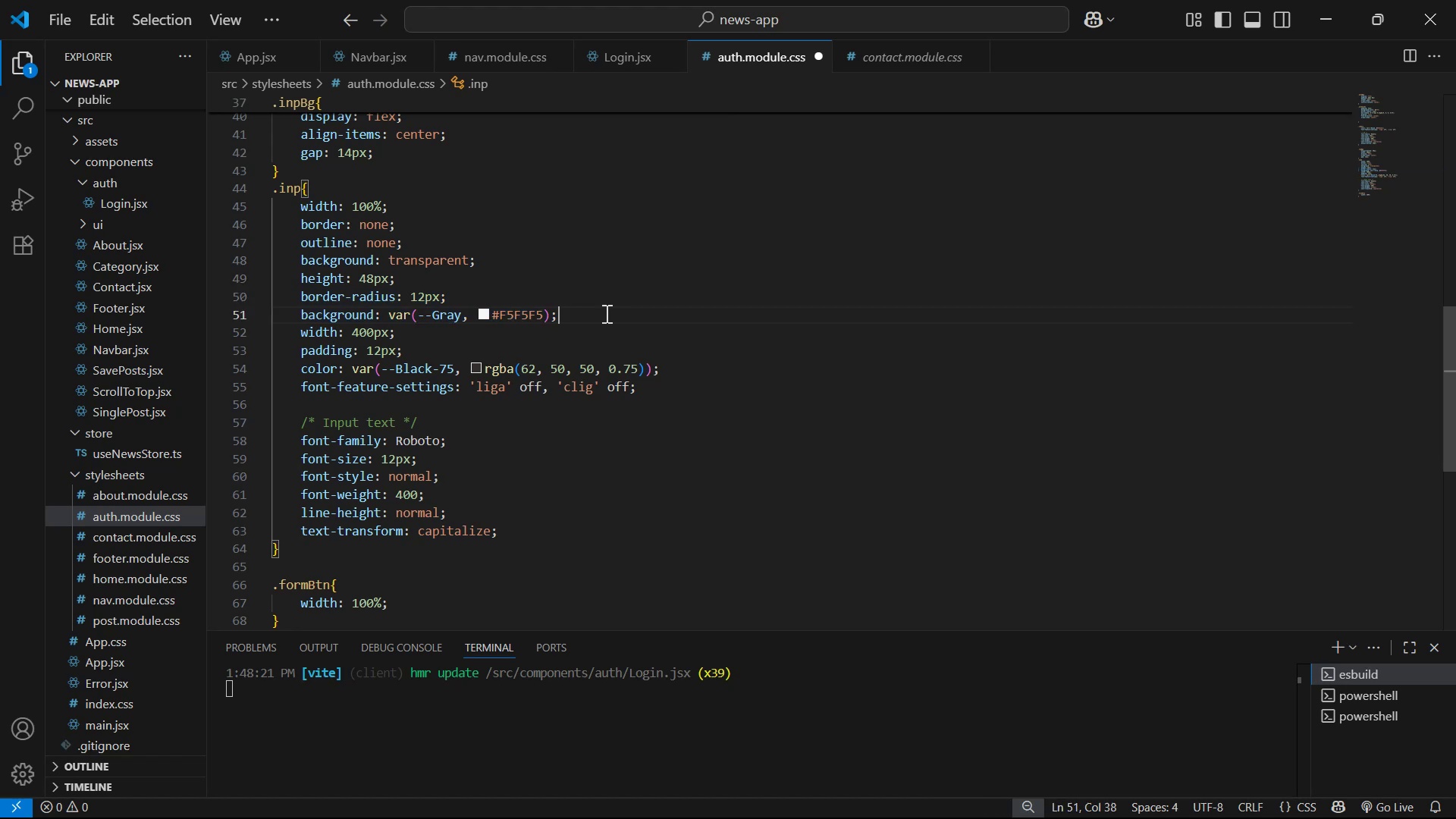 
key(Control+X)
 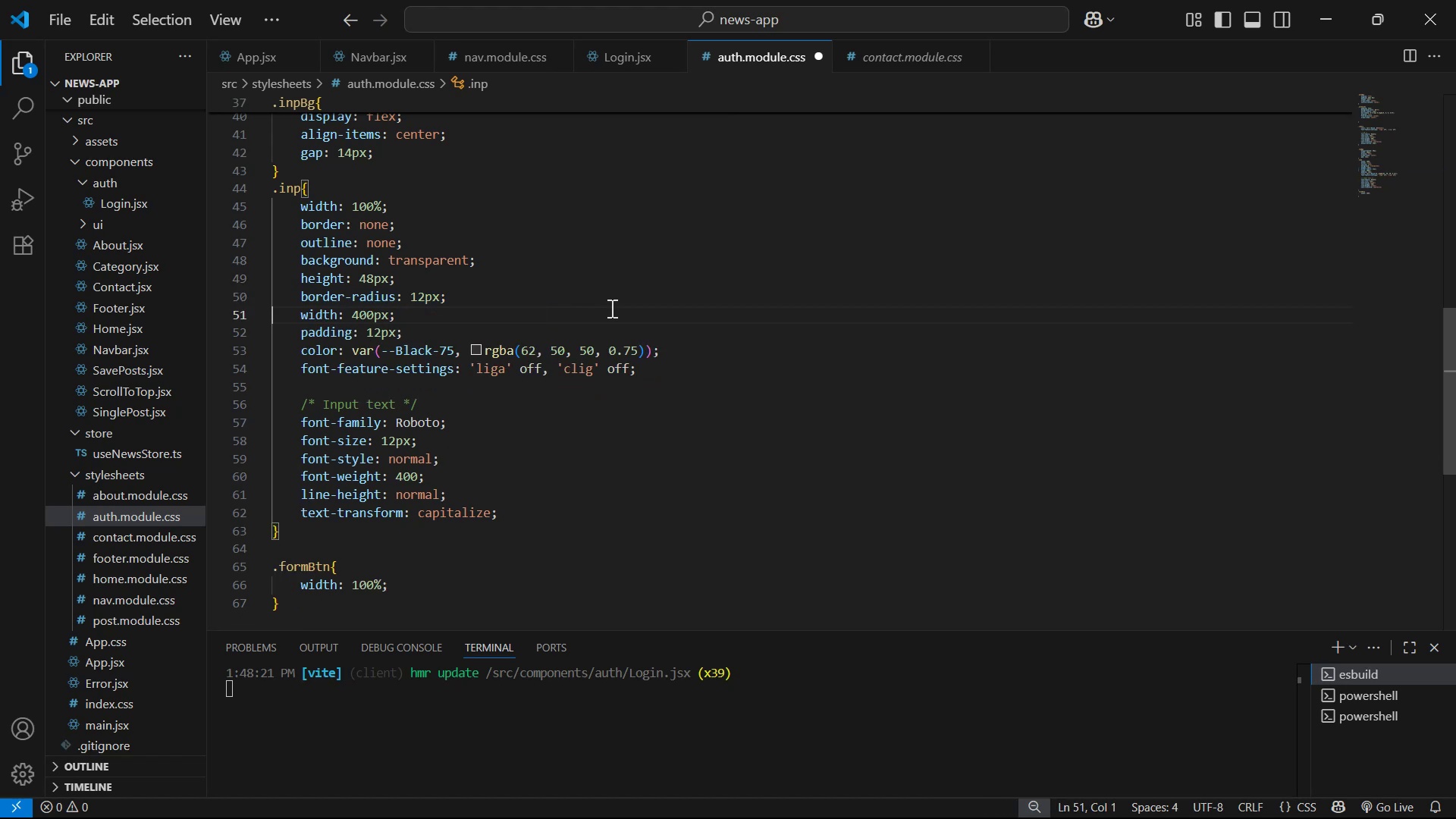 
scroll: coordinate [588, 252], scroll_direction: up, amount: 1.0
 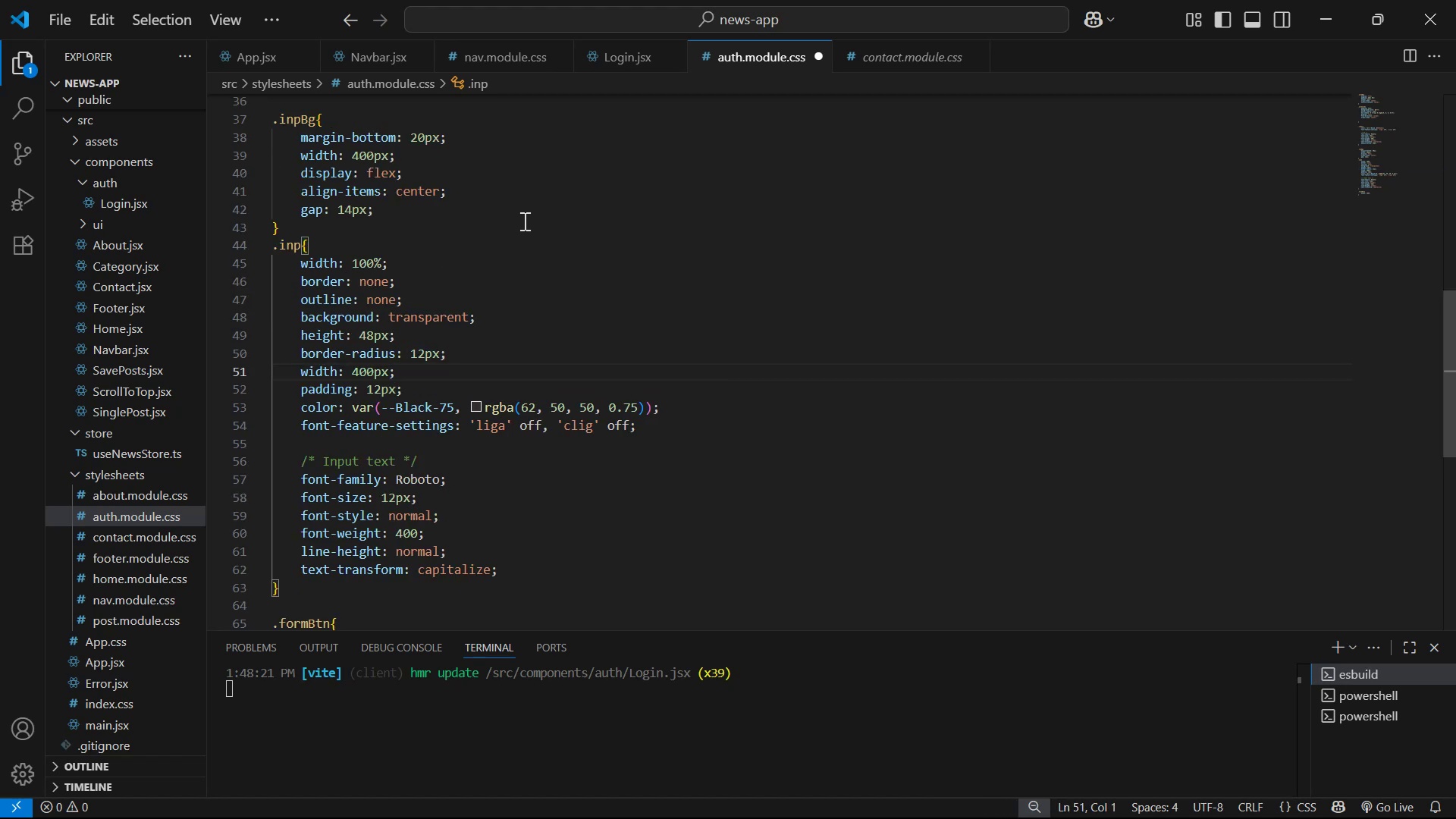 
left_click([523, 221])
 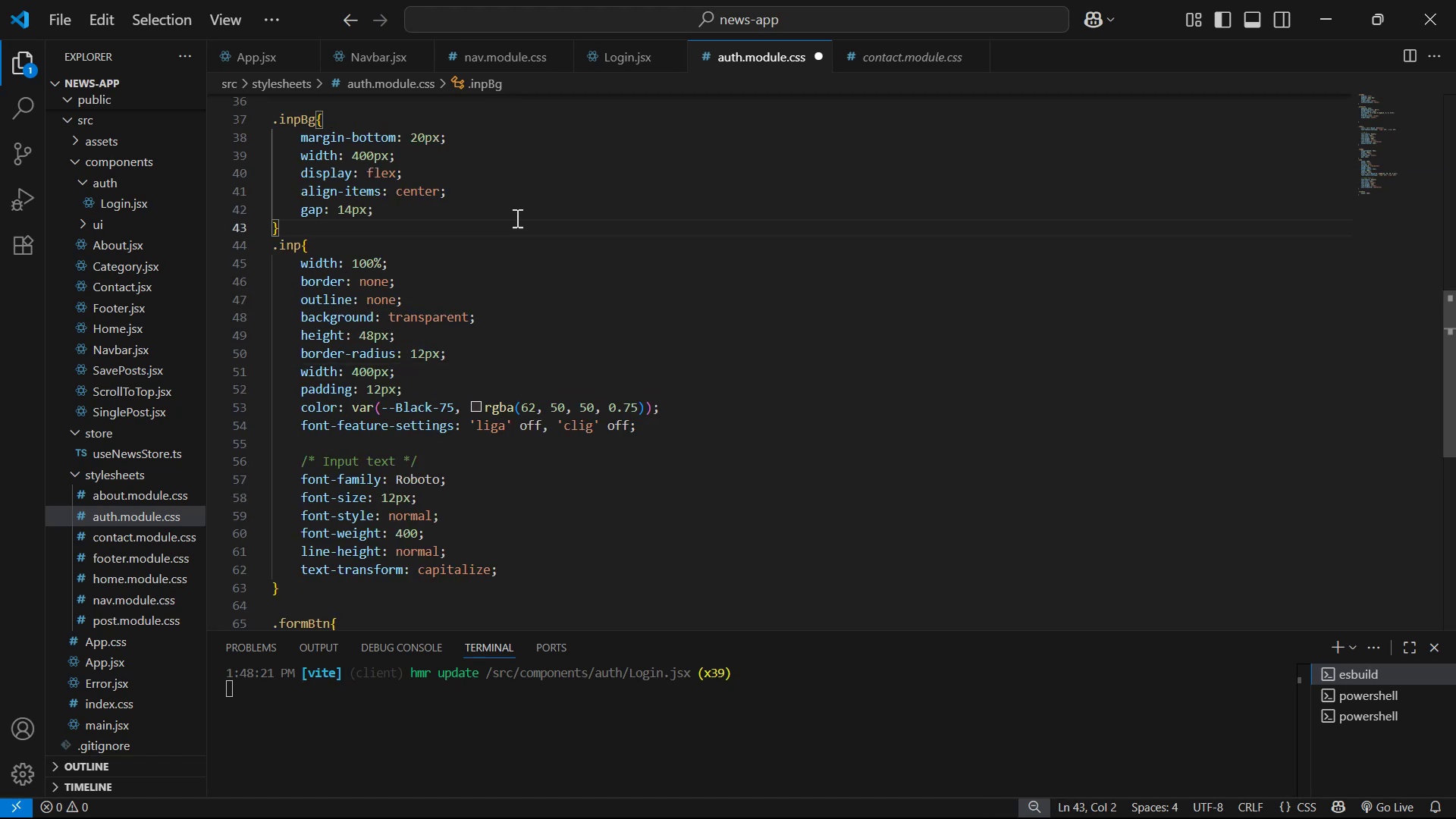 
left_click([500, 209])
 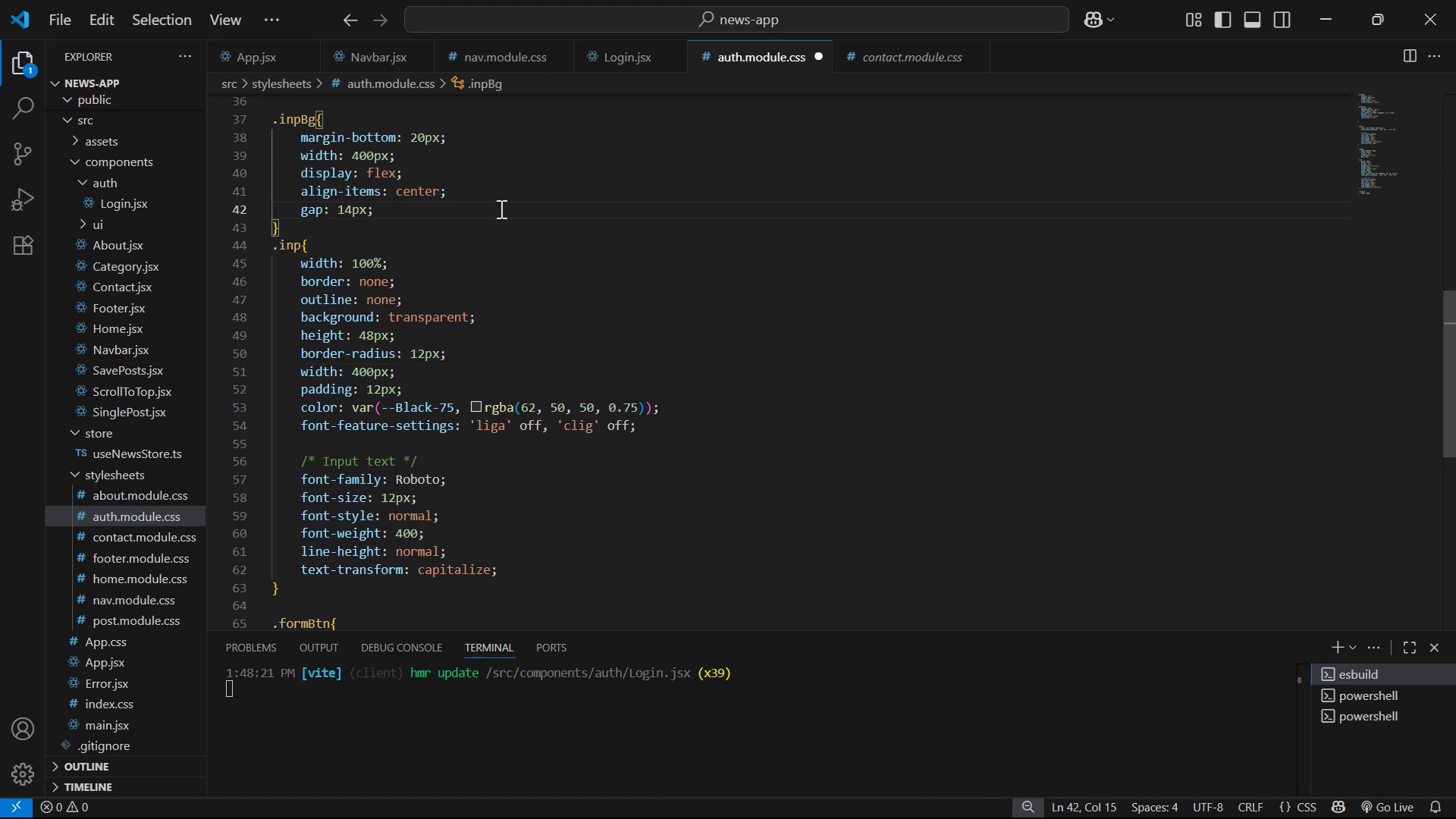 
key(Enter)
 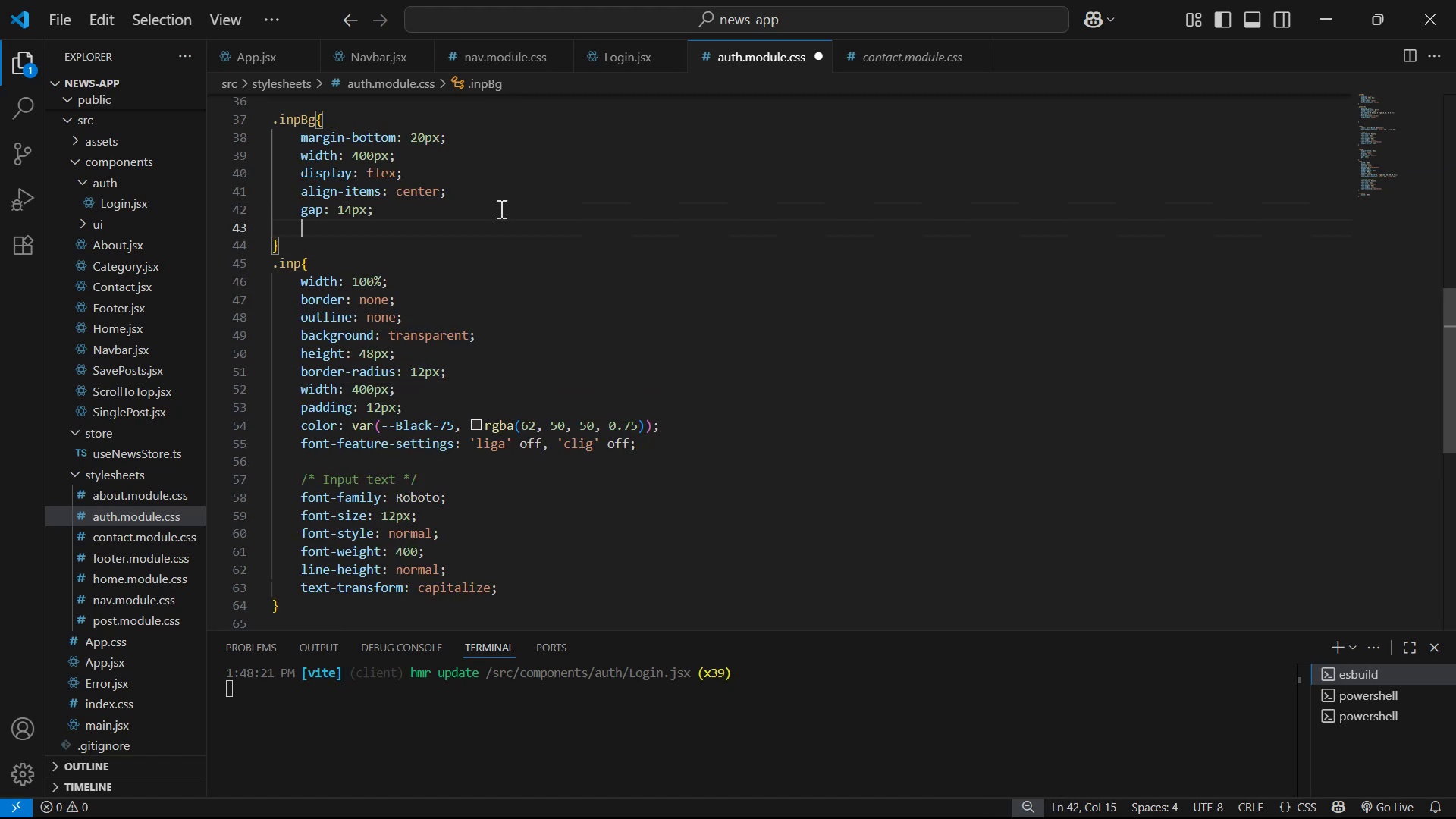 
key(Control+ControlLeft)
 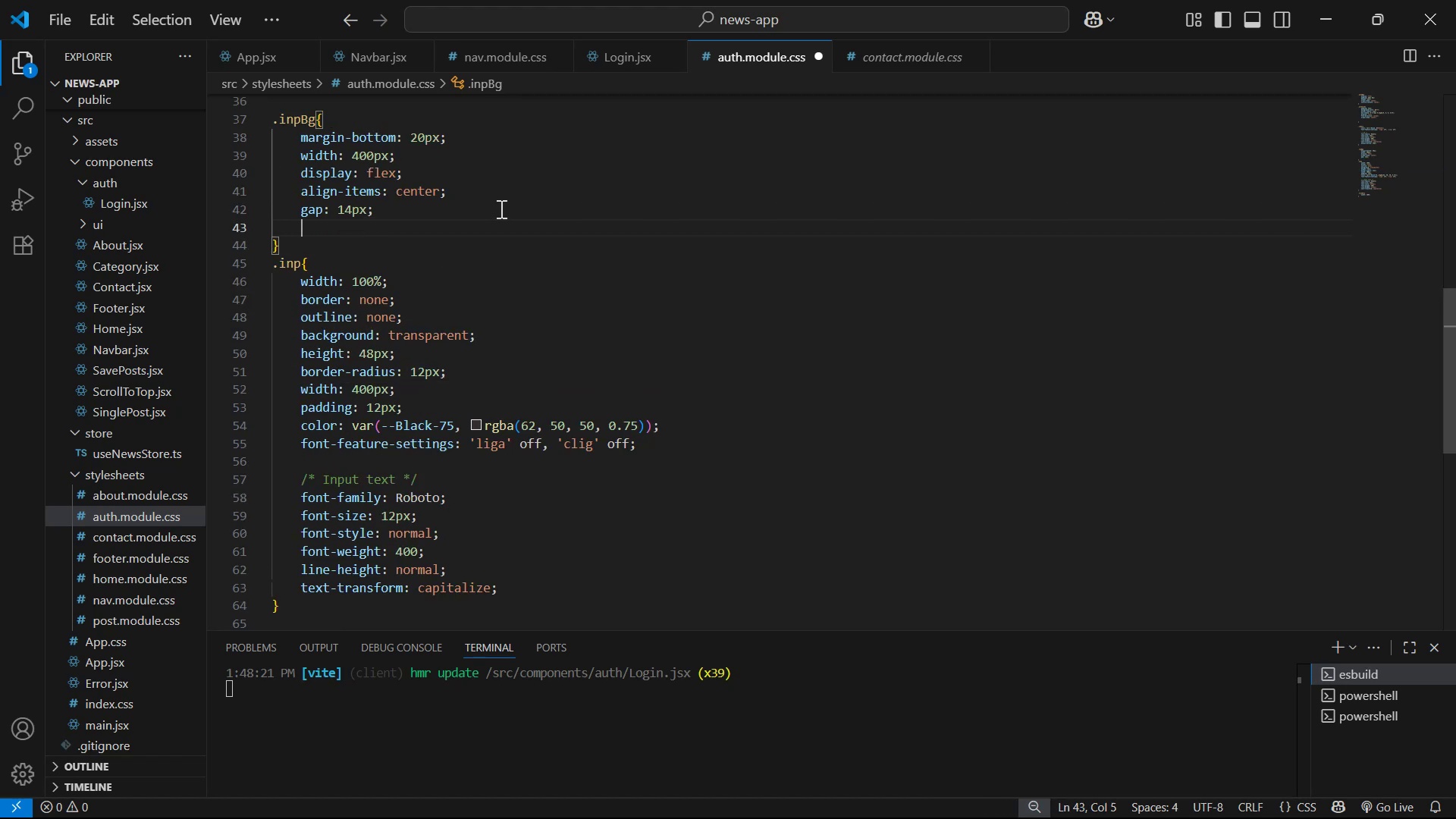 
key(Control+V)
 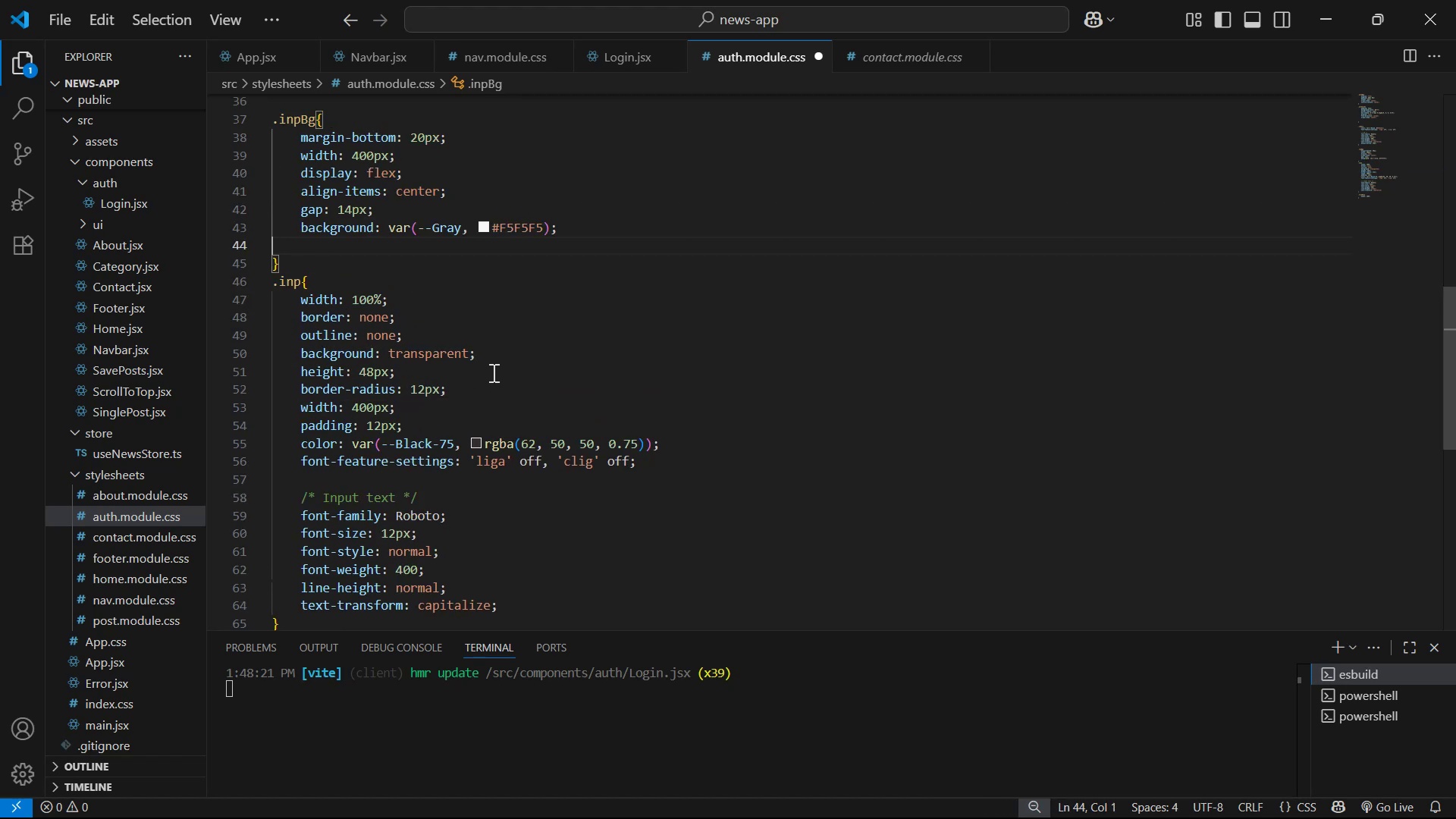 
left_click([491, 388])
 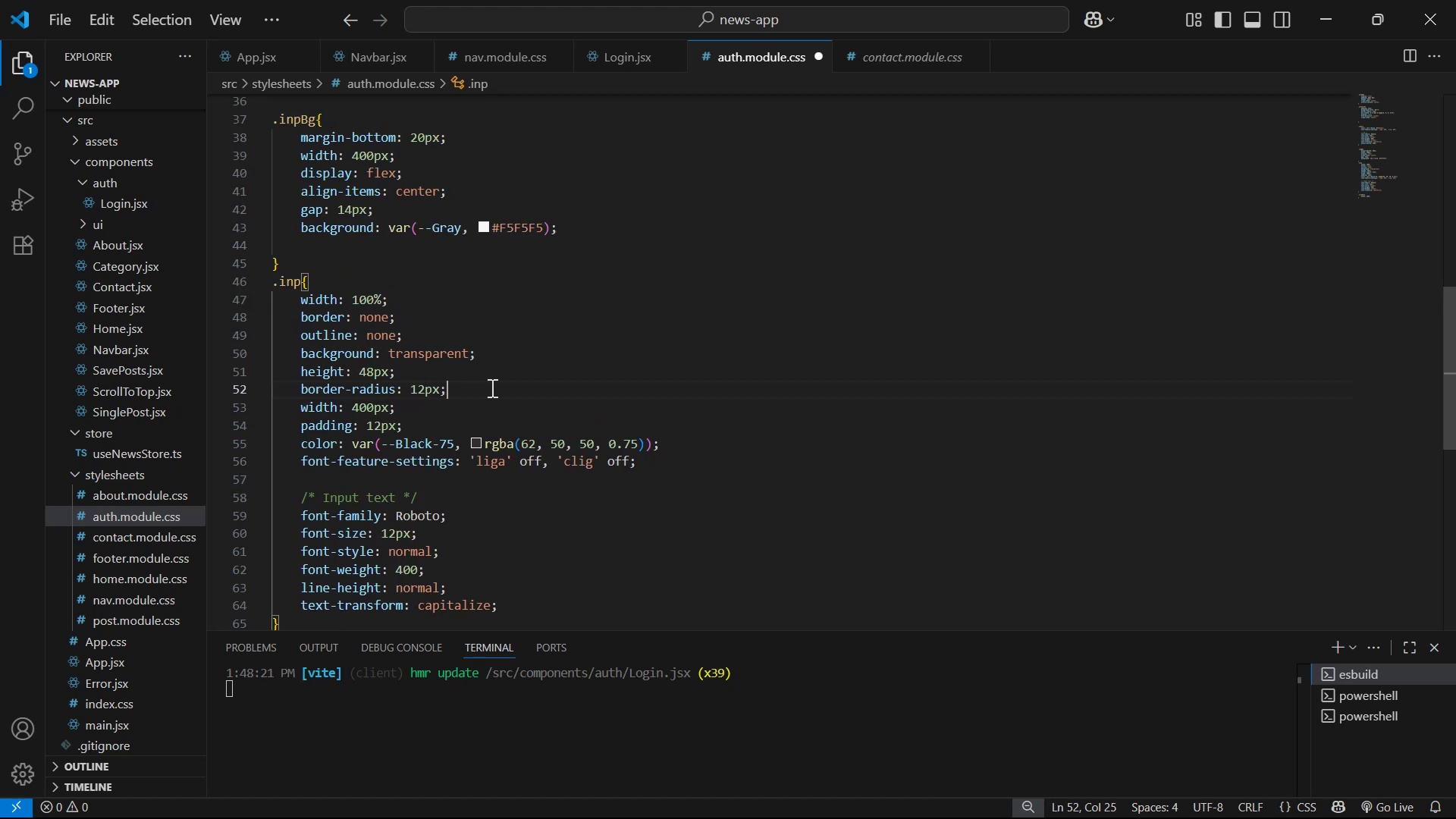 
key(Control+X)
 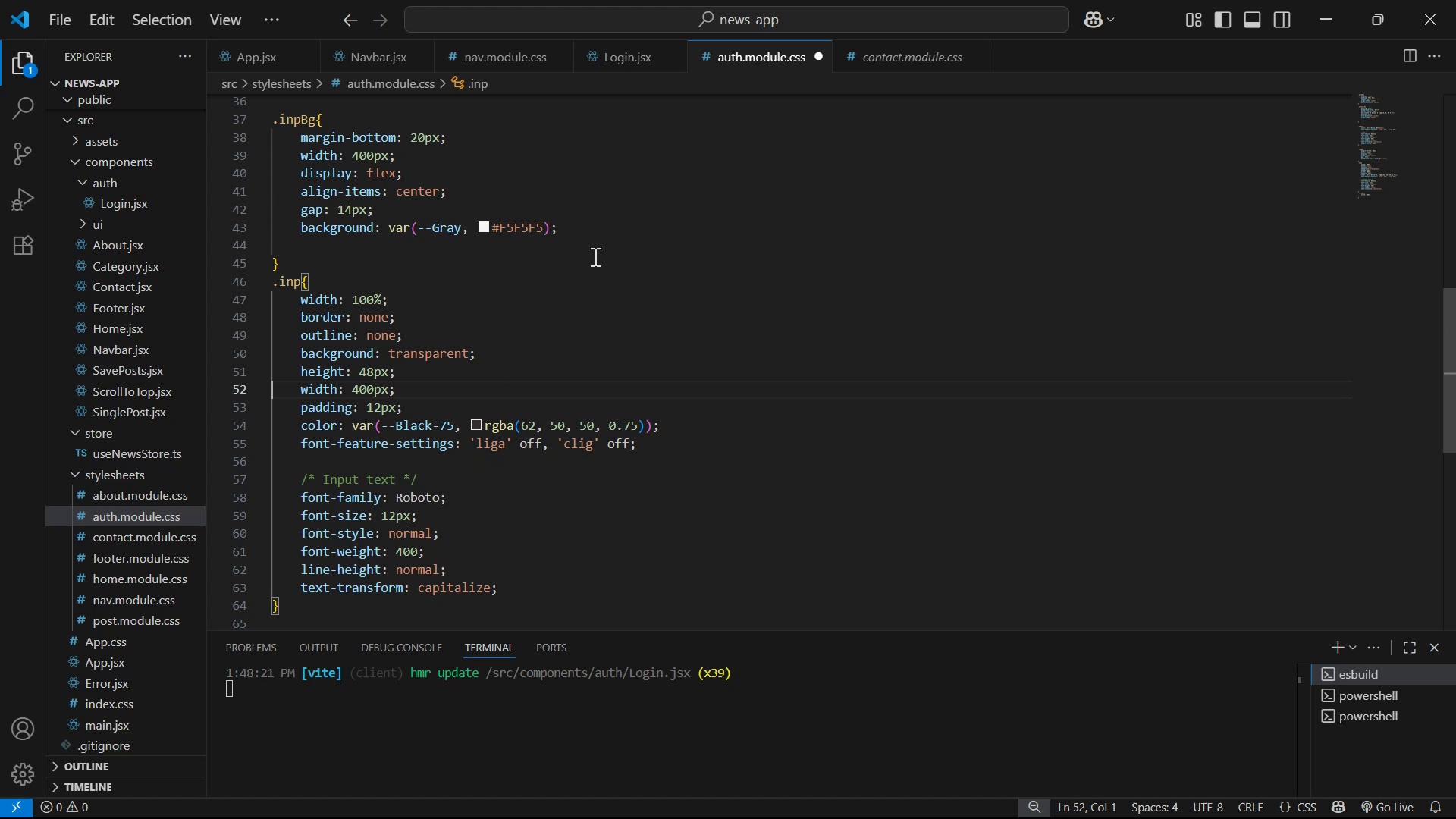 
double_click([588, 246])
 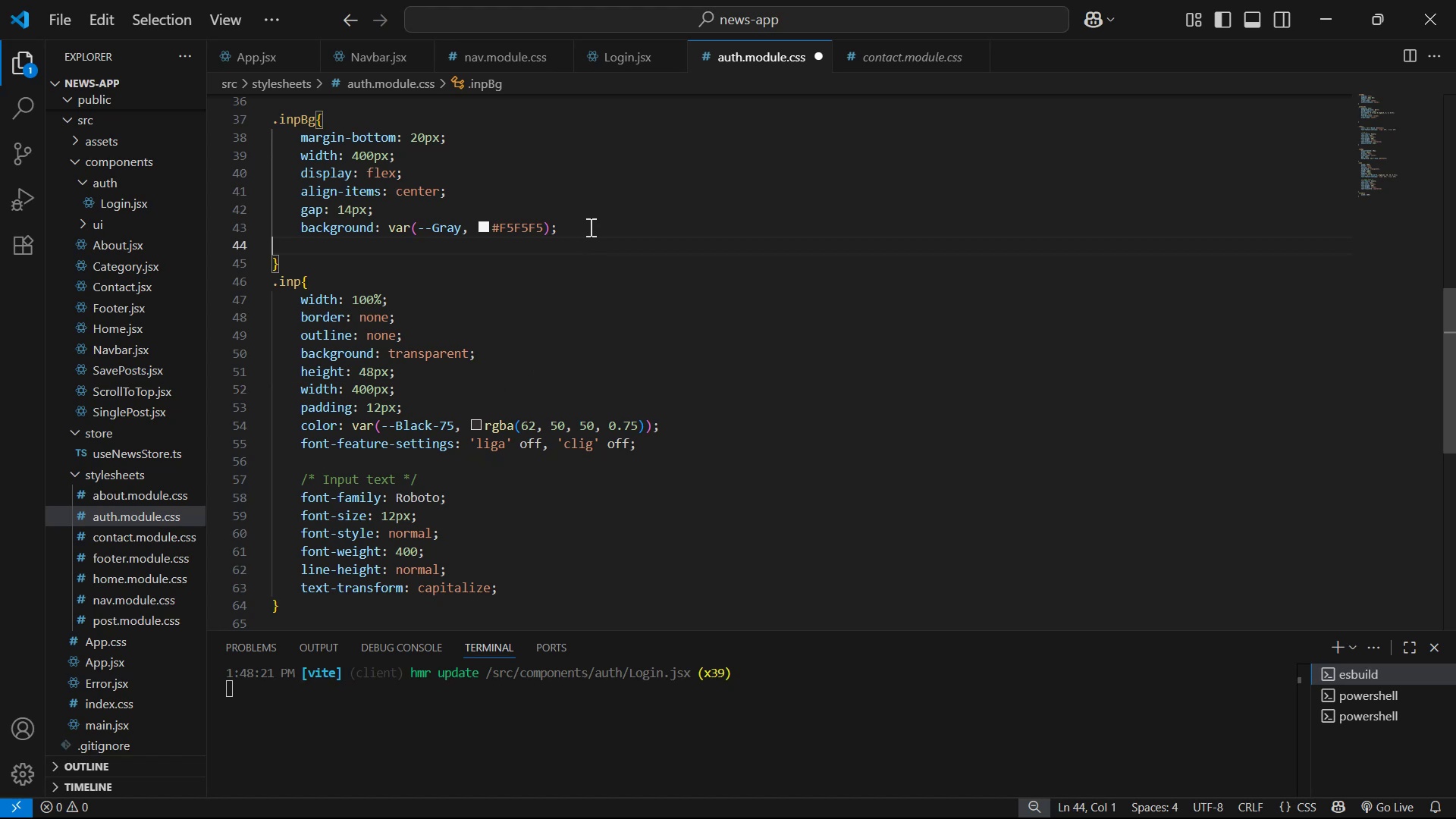 
triple_click([589, 227])
 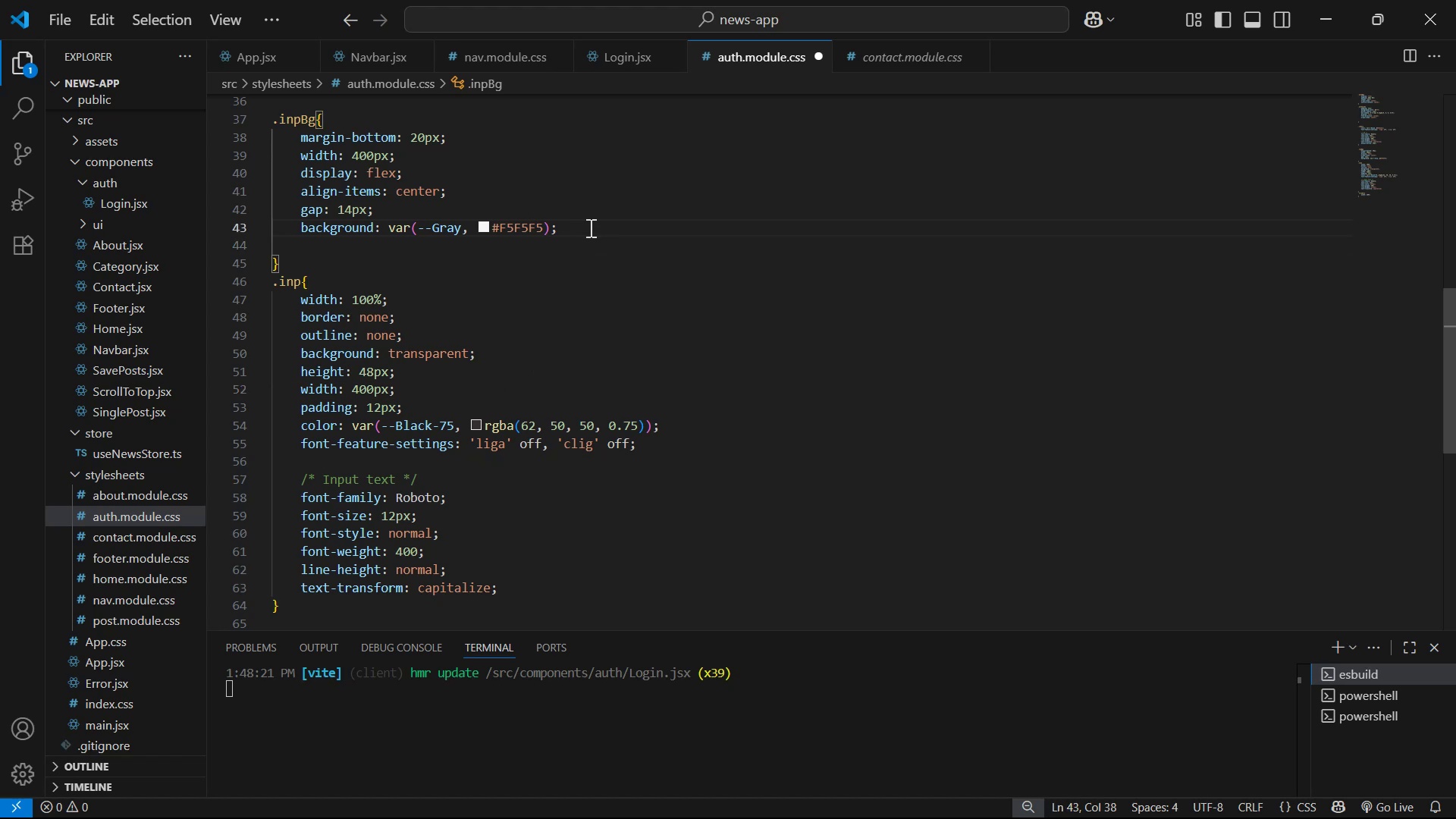 
key(Enter)
 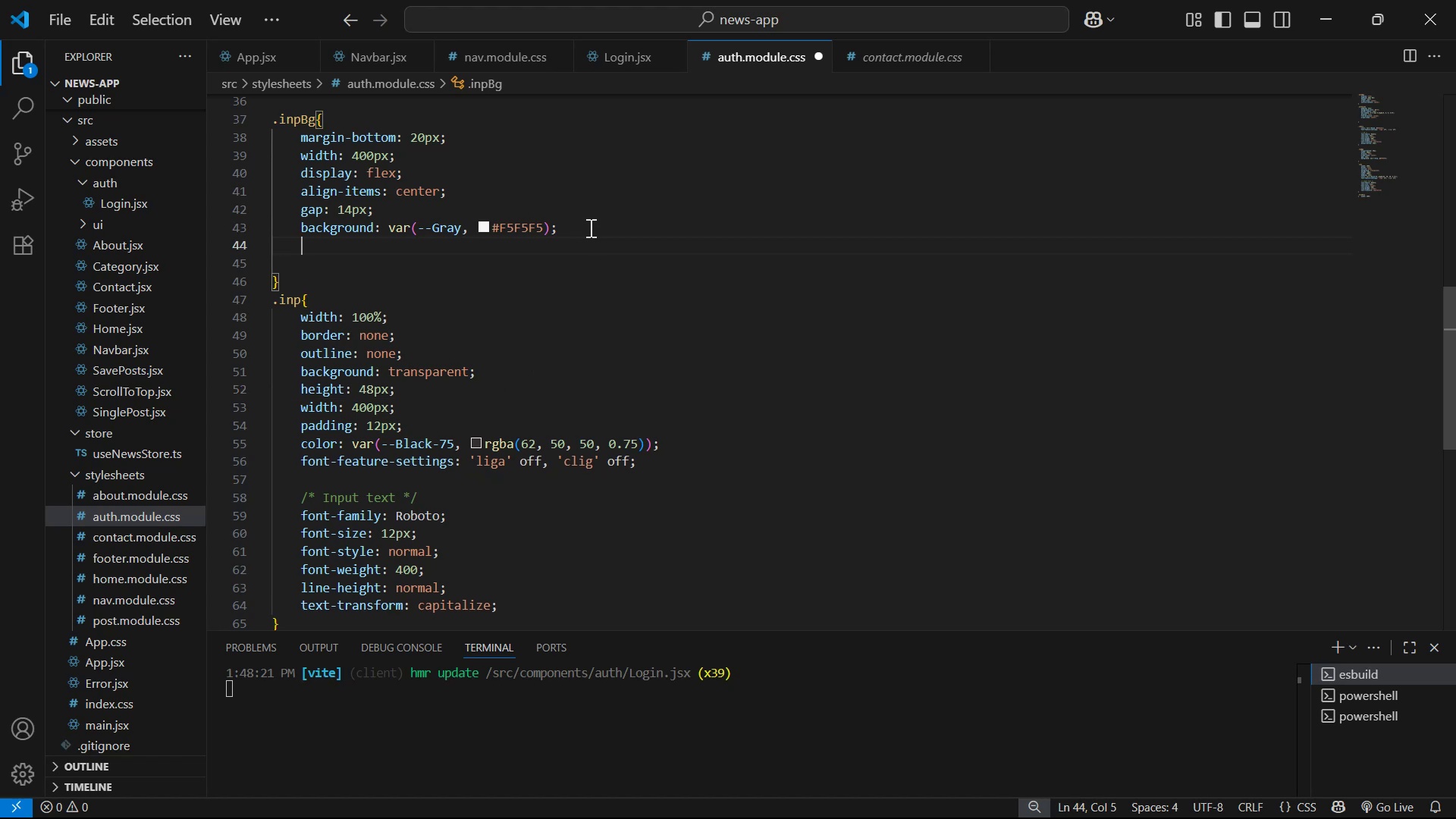 
key(Control+ControlLeft)
 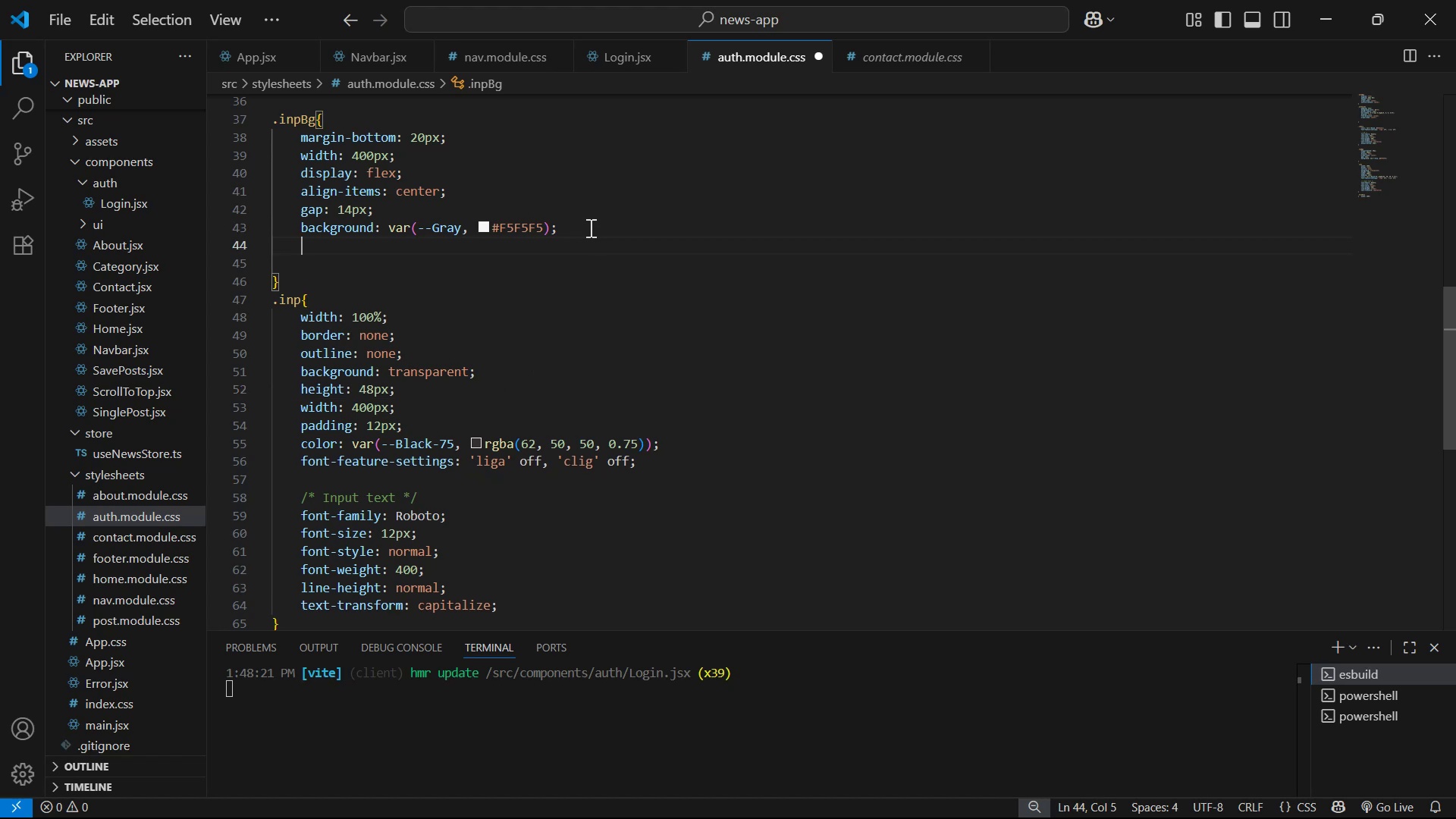 
key(Control+V)
 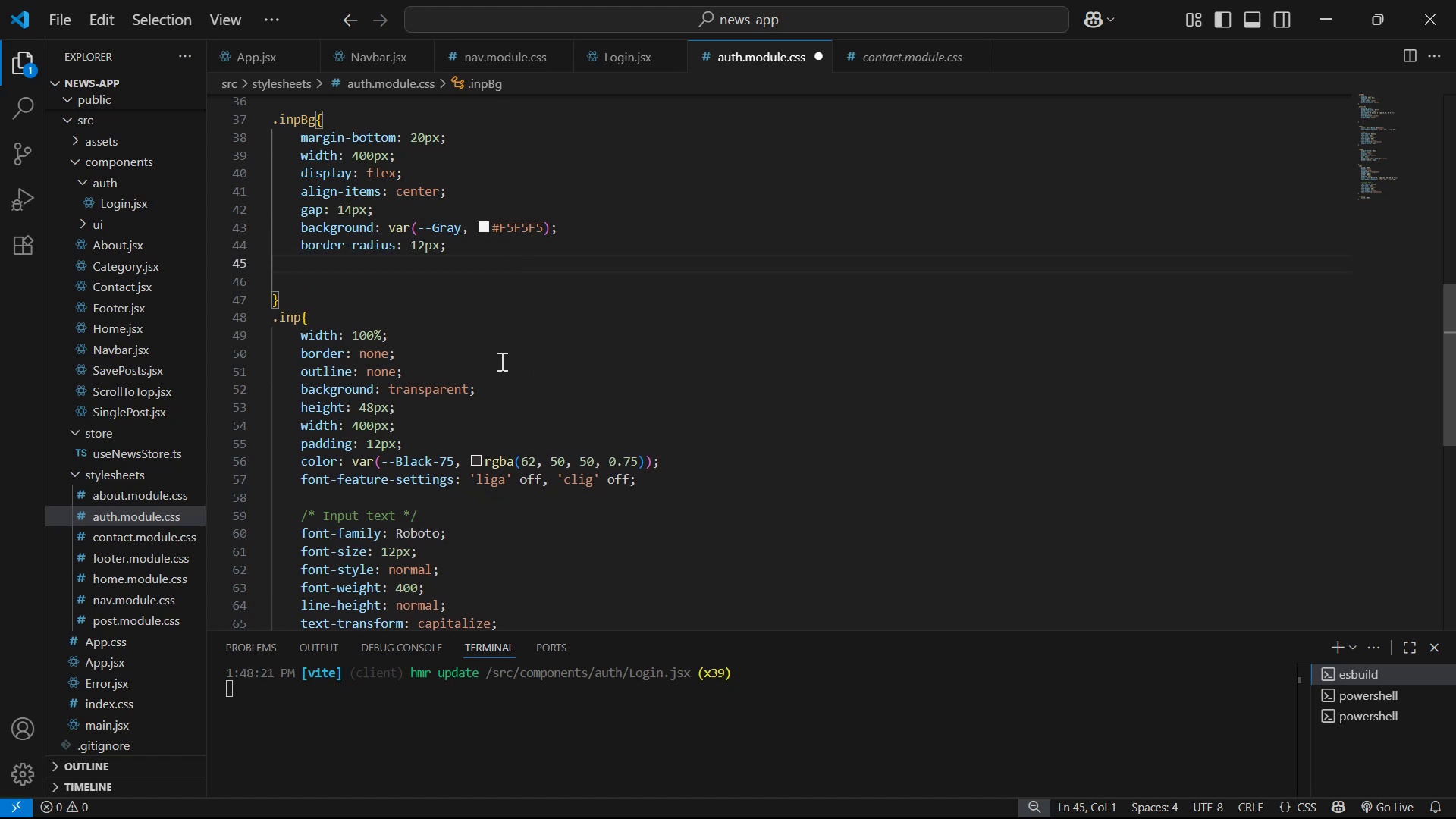 
scroll: coordinate [500, 366], scroll_direction: down, amount: 1.0
 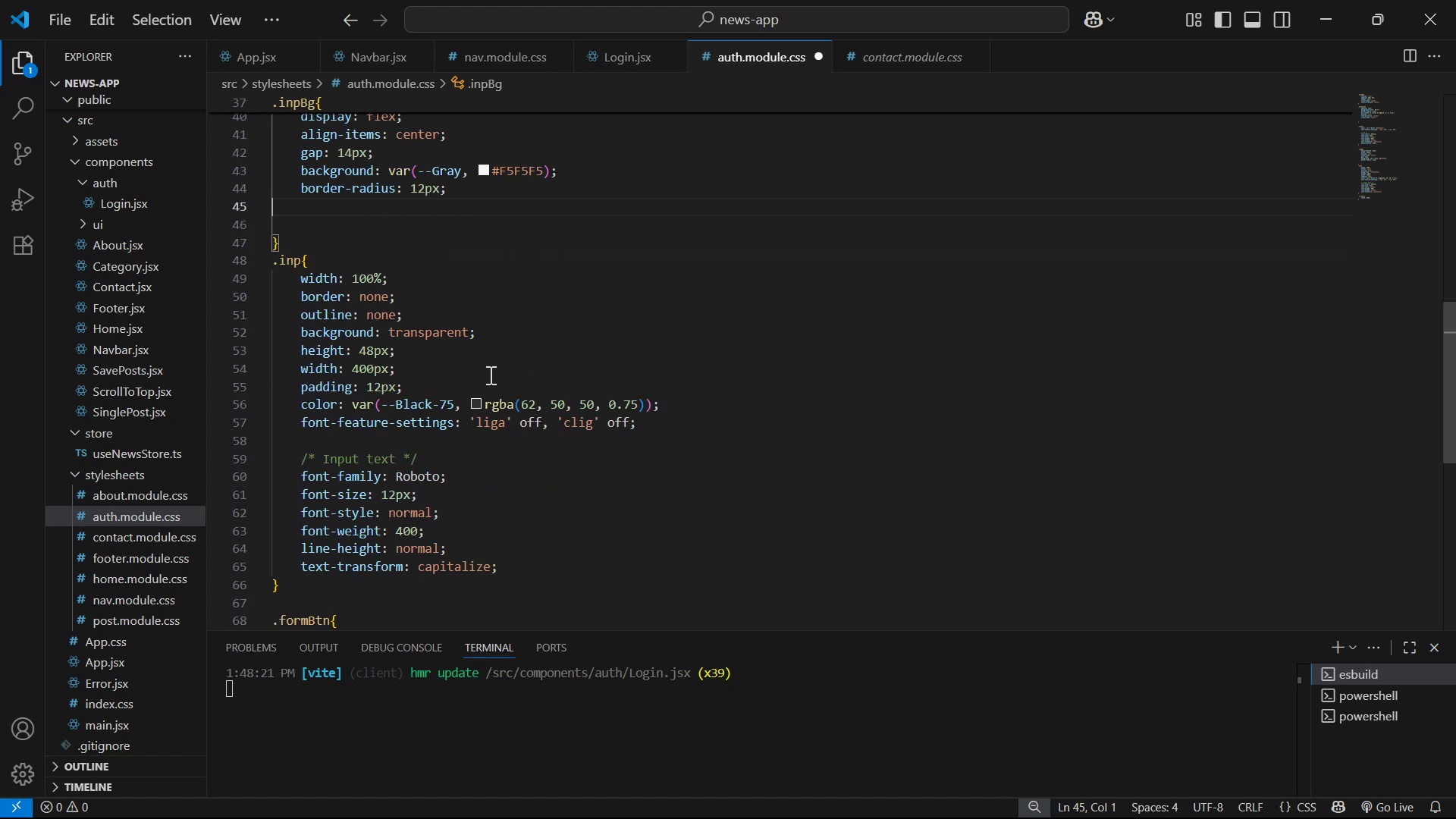 
left_click([488, 374])
 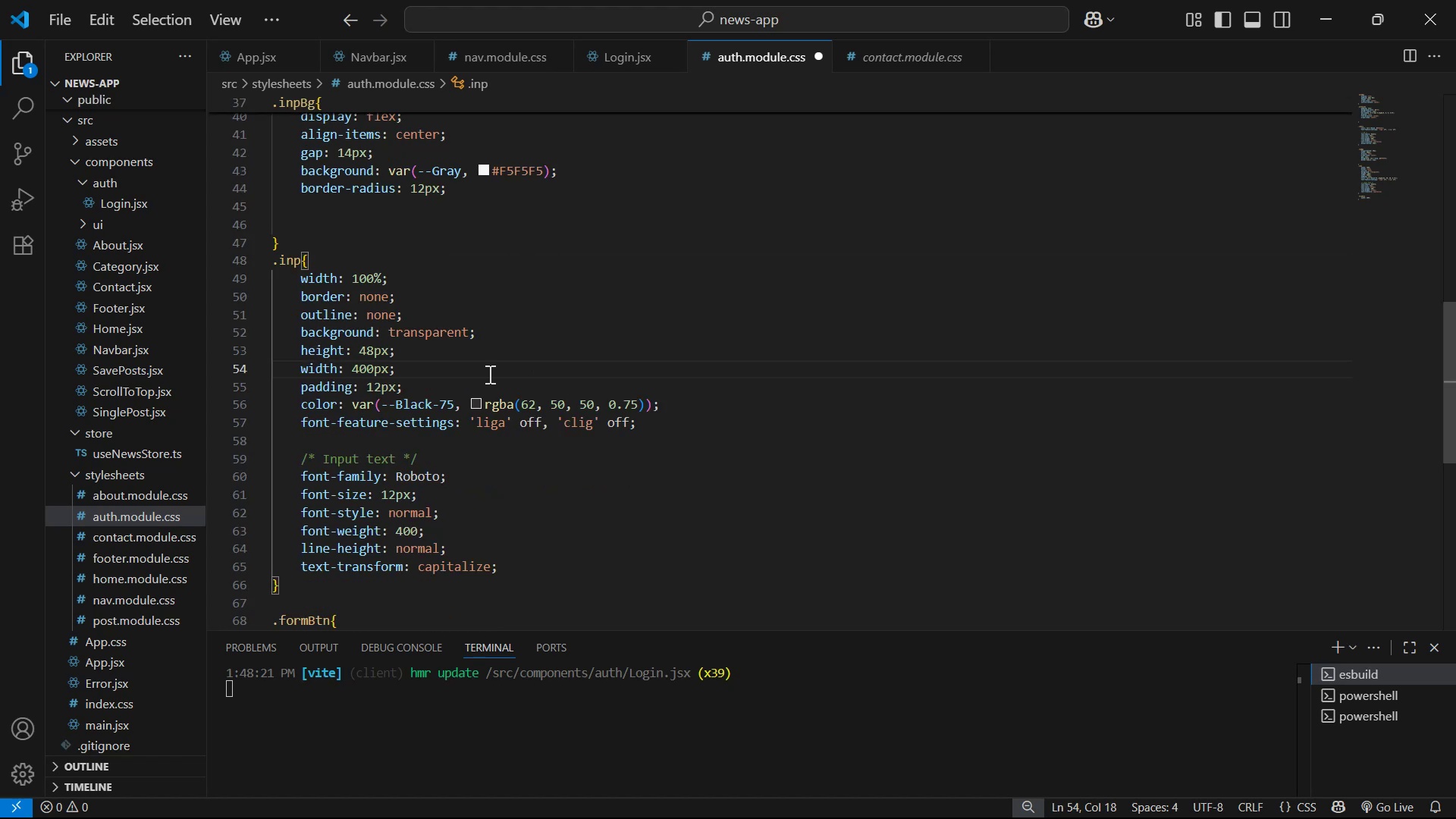 
hold_key(key=ControlLeft, duration=0.45)
 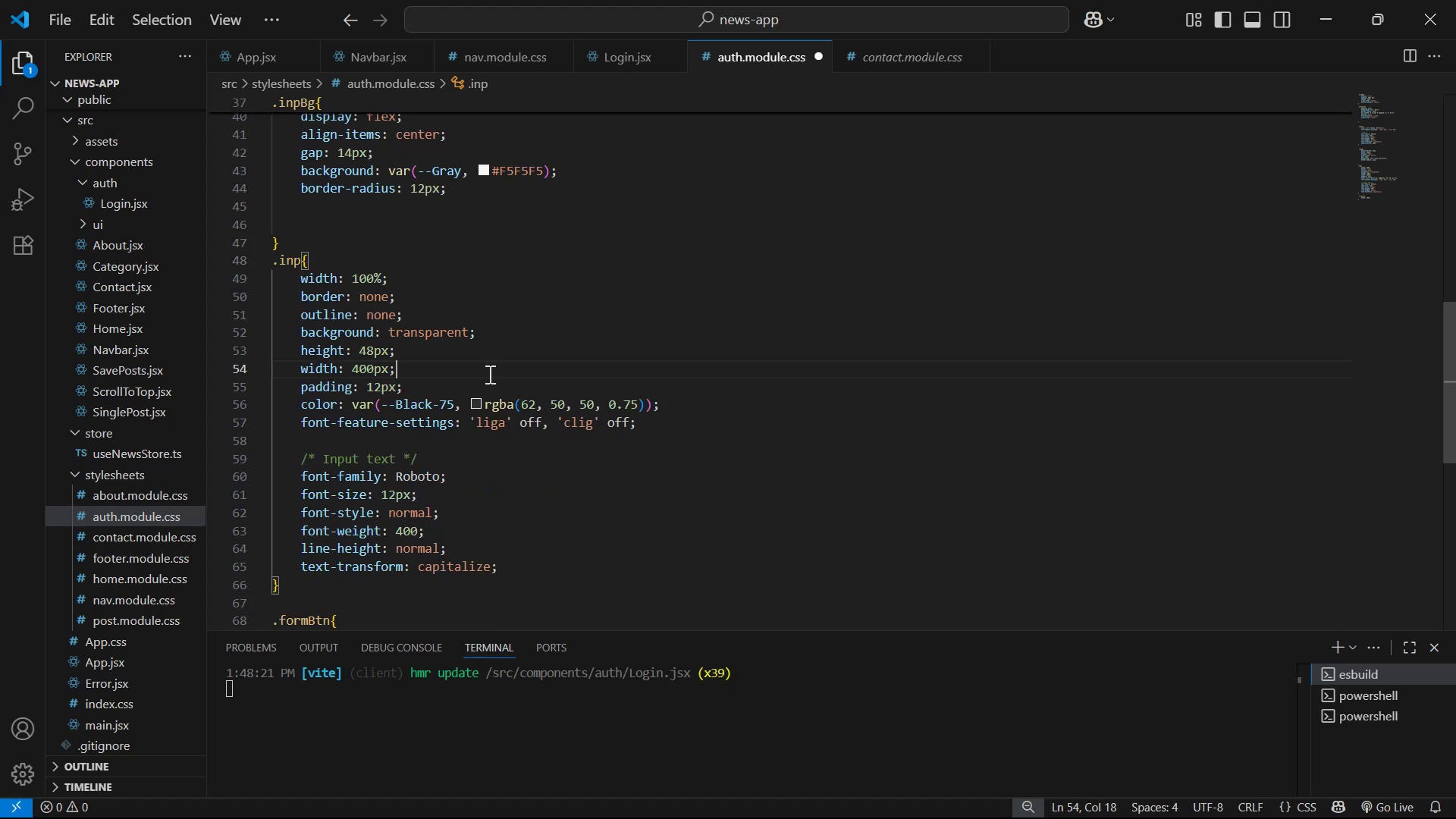 
key(Control+X)
 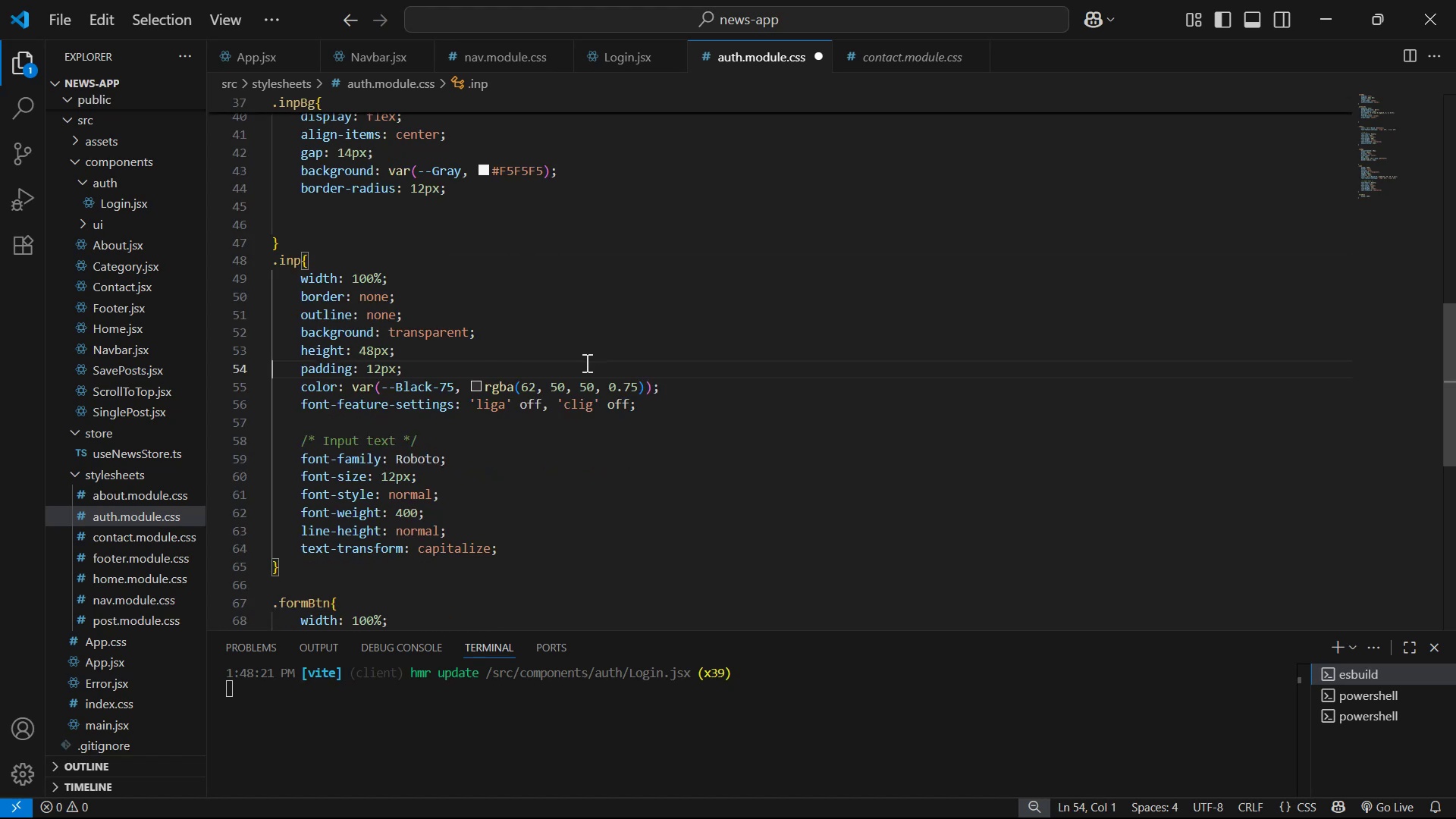 
left_click([583, 364])
 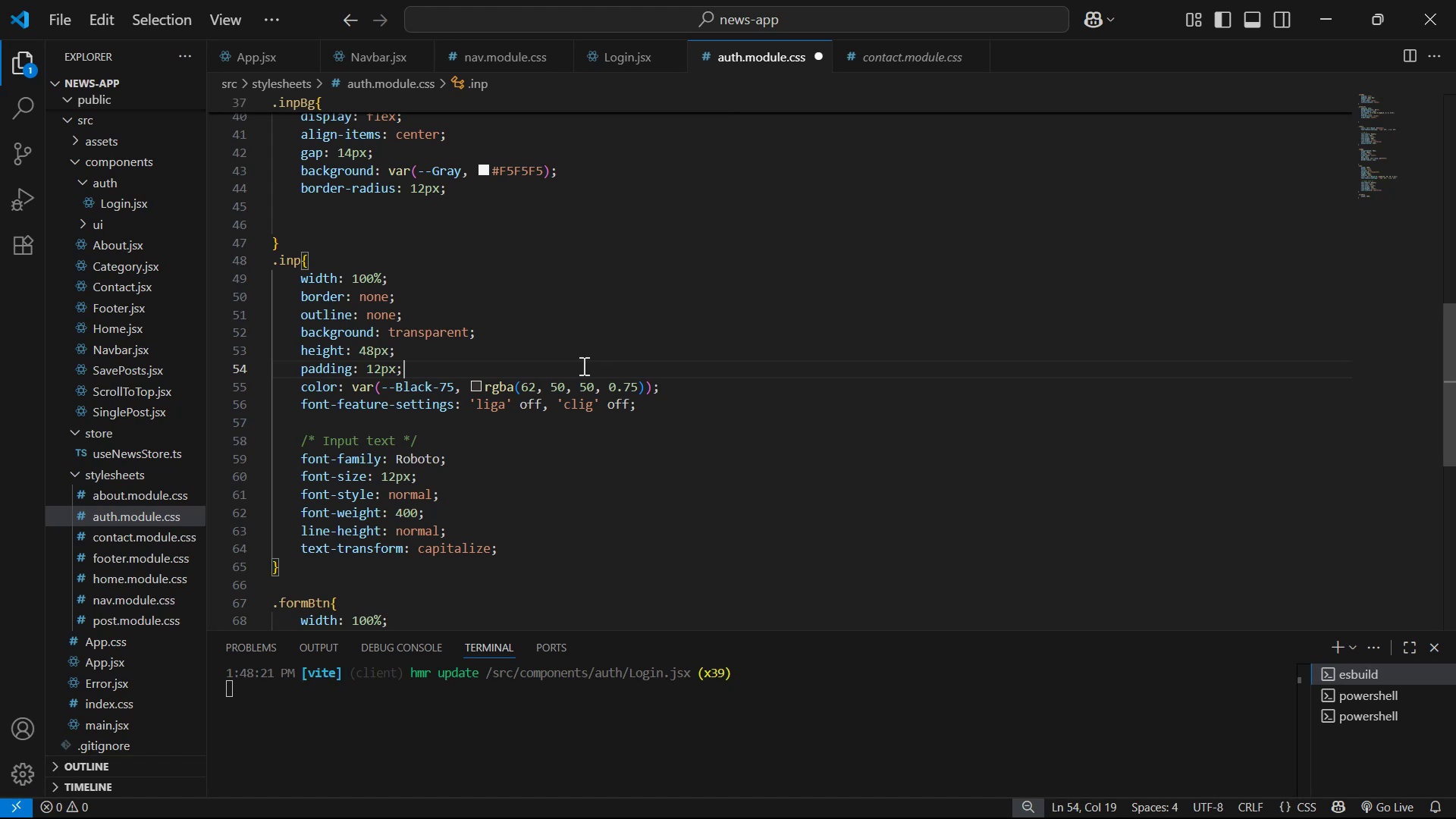 
scroll: coordinate [681, 346], scroll_direction: down, amount: 1.0
 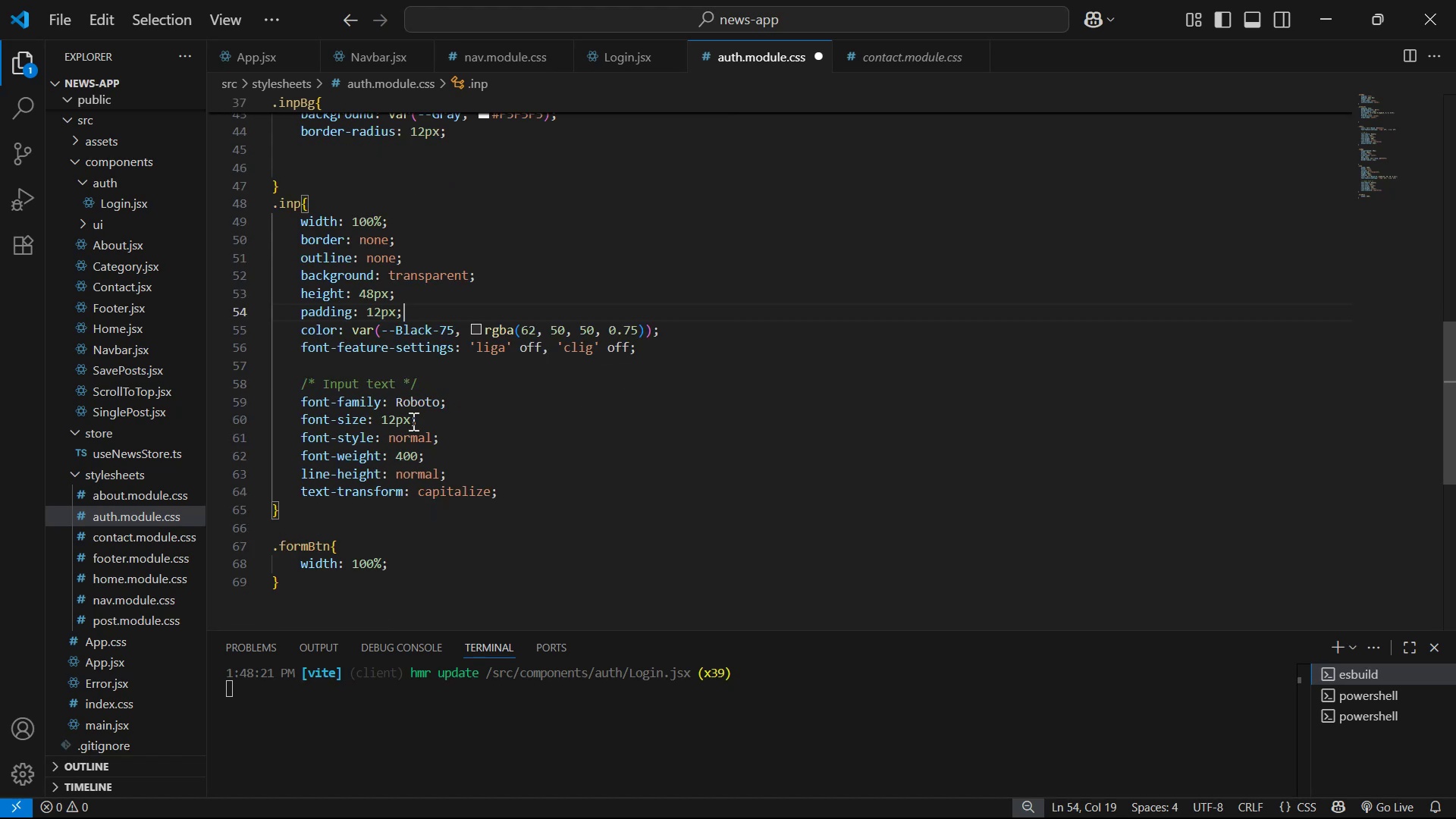 
left_click([394, 413])
 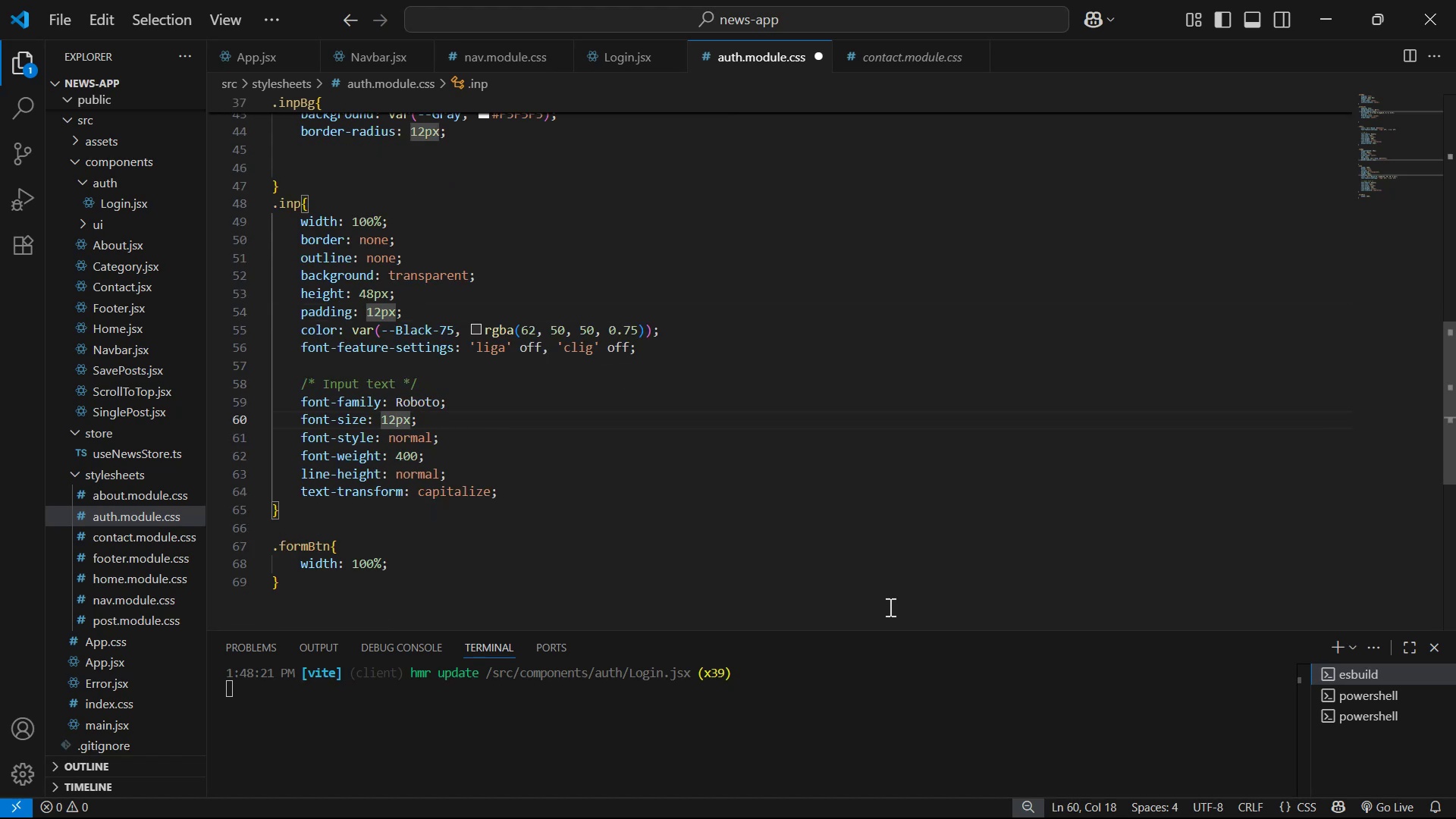 
key(Backspace)
 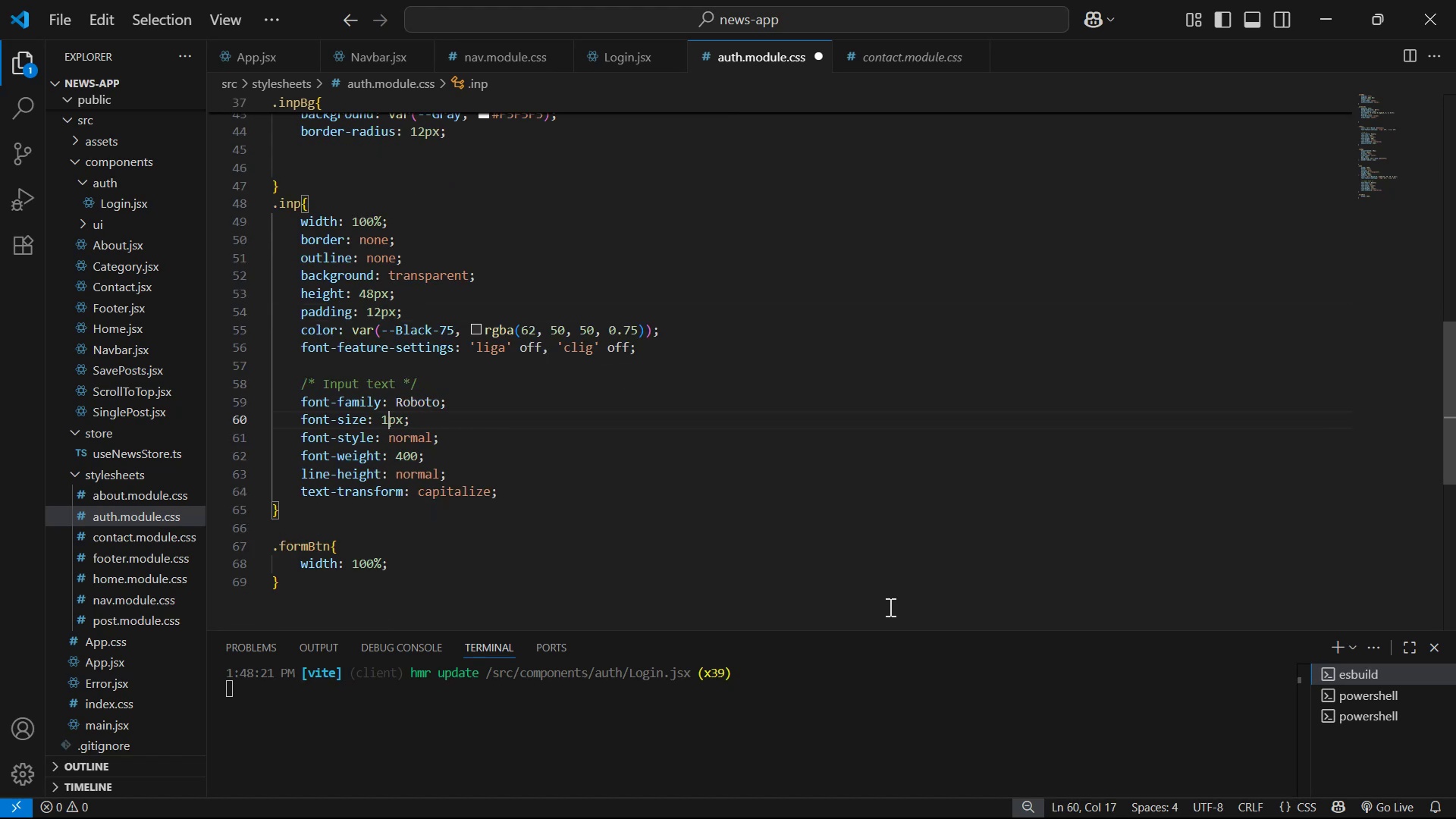 
key(6)
 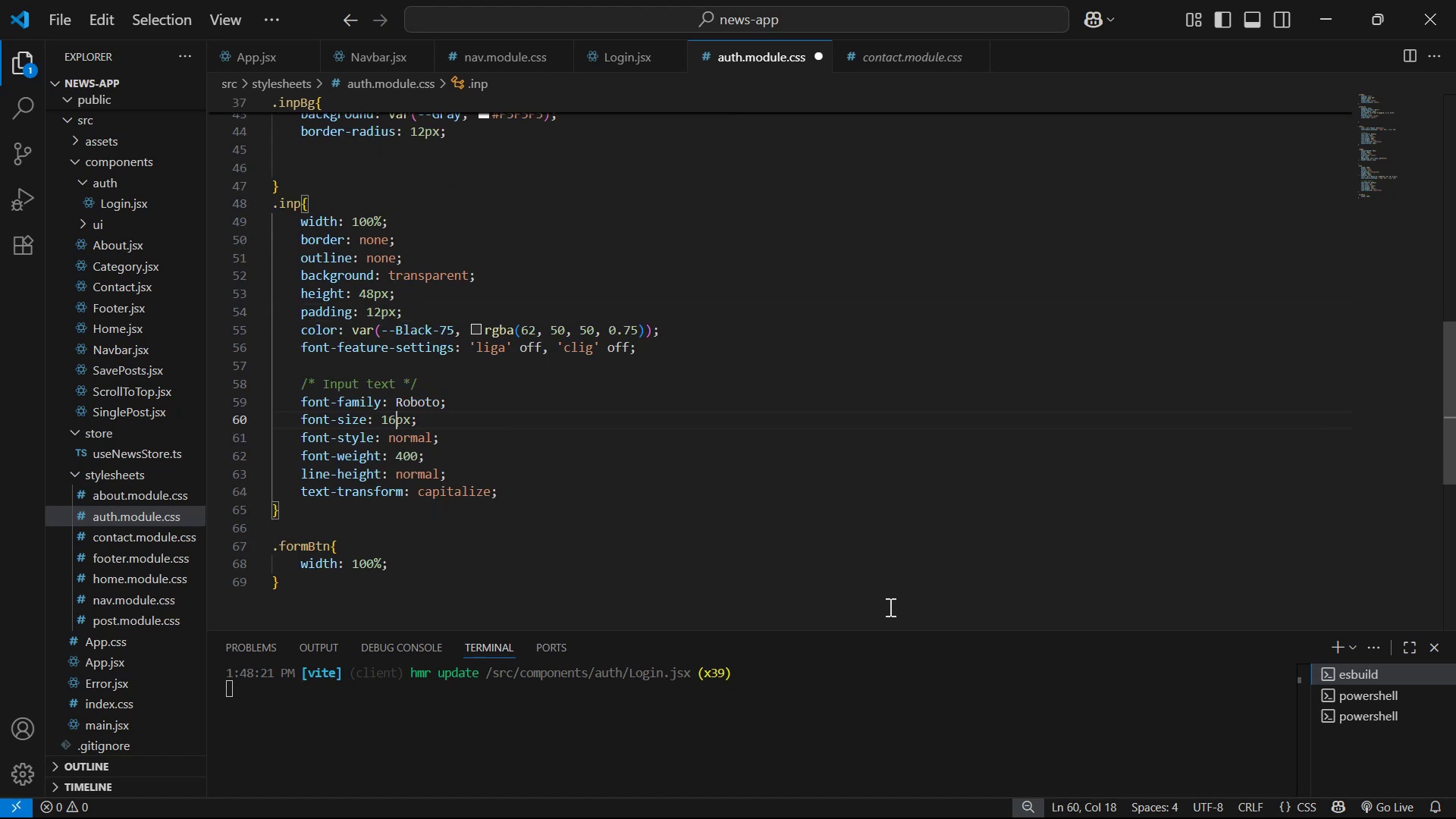 
key(Control+S)
 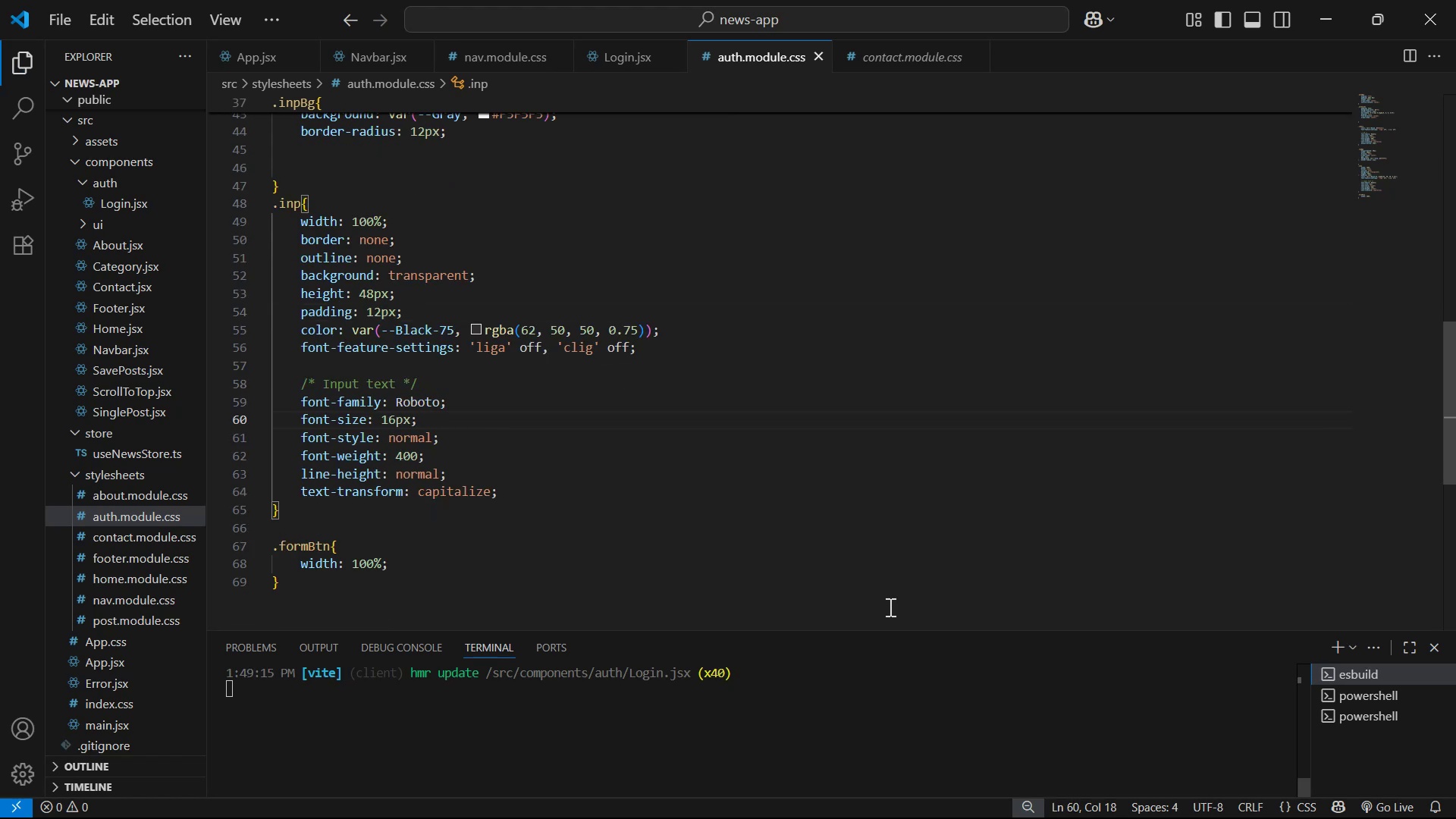 
key(Alt+Tab)
 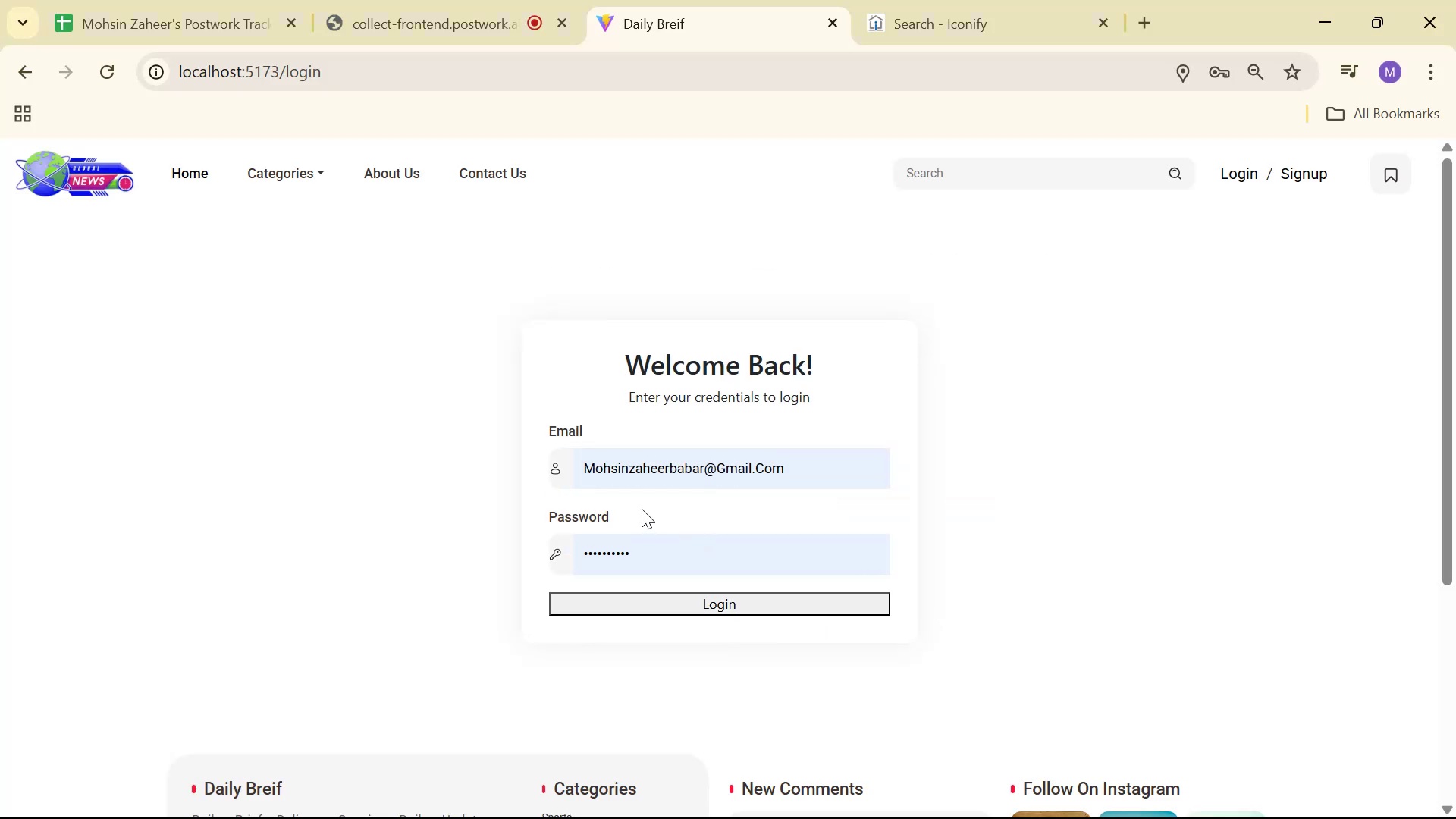 
left_click([631, 475])
 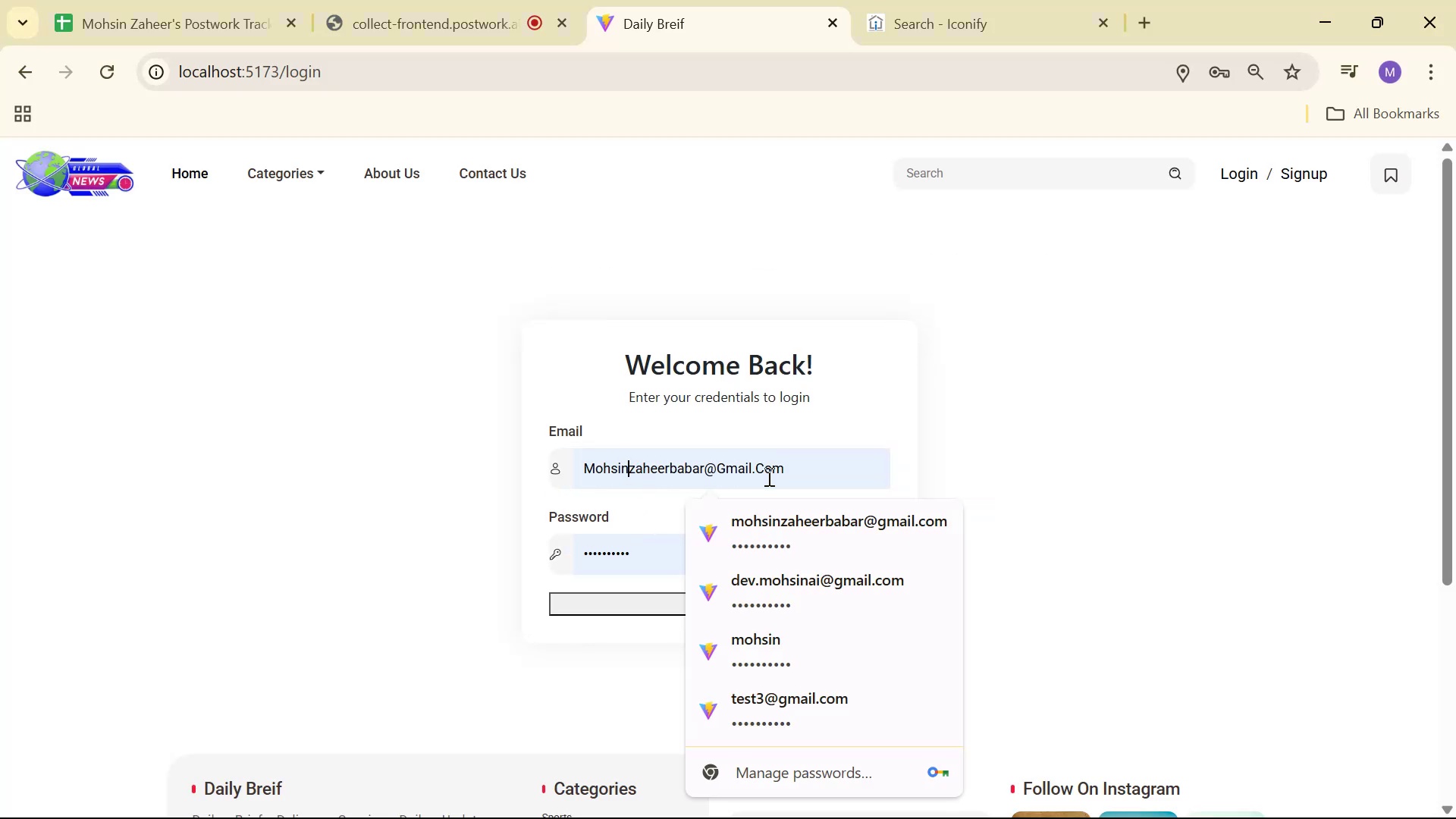 
key(Control+A)
 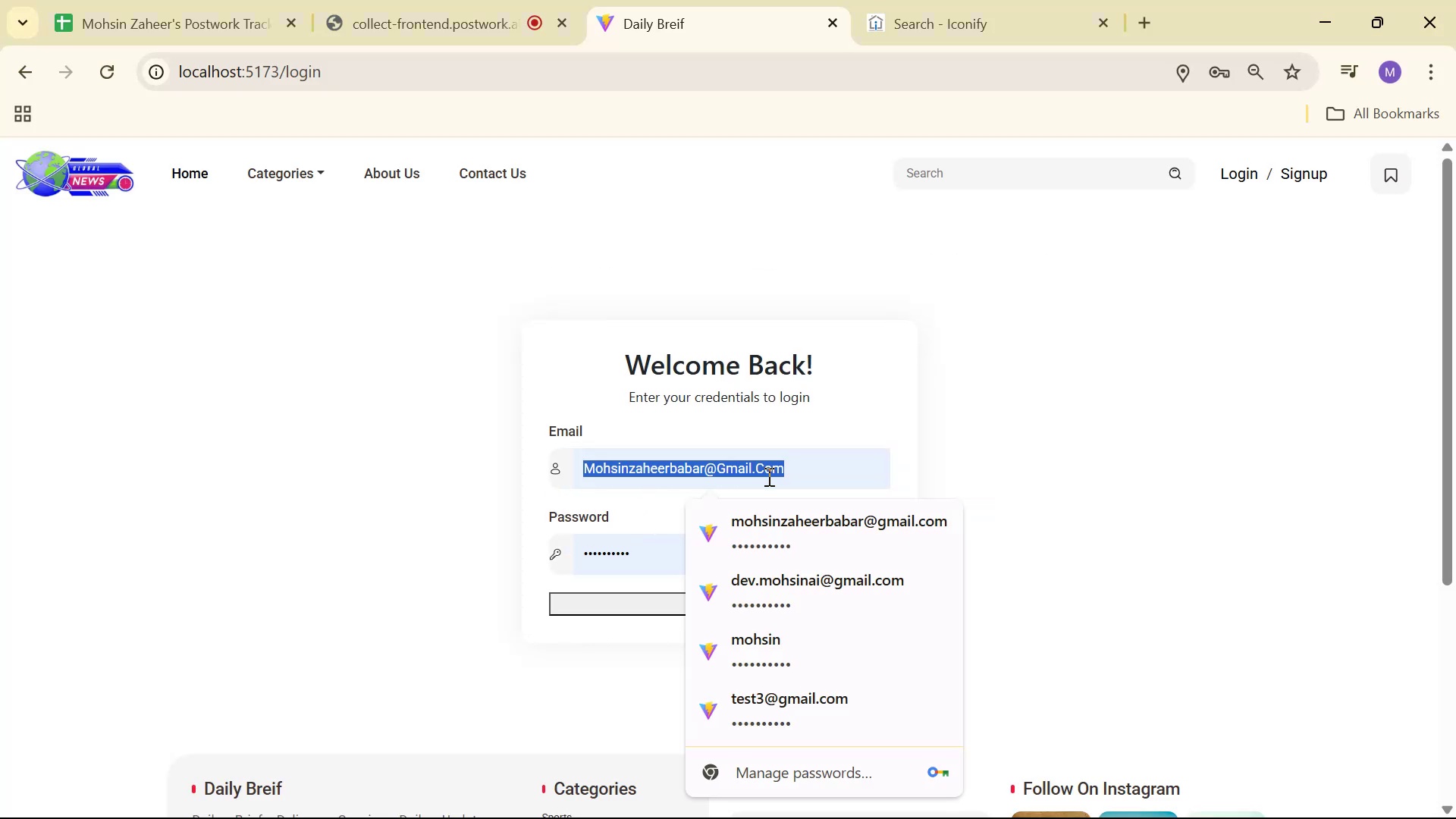 
key(Backspace)
type(sadsa)
 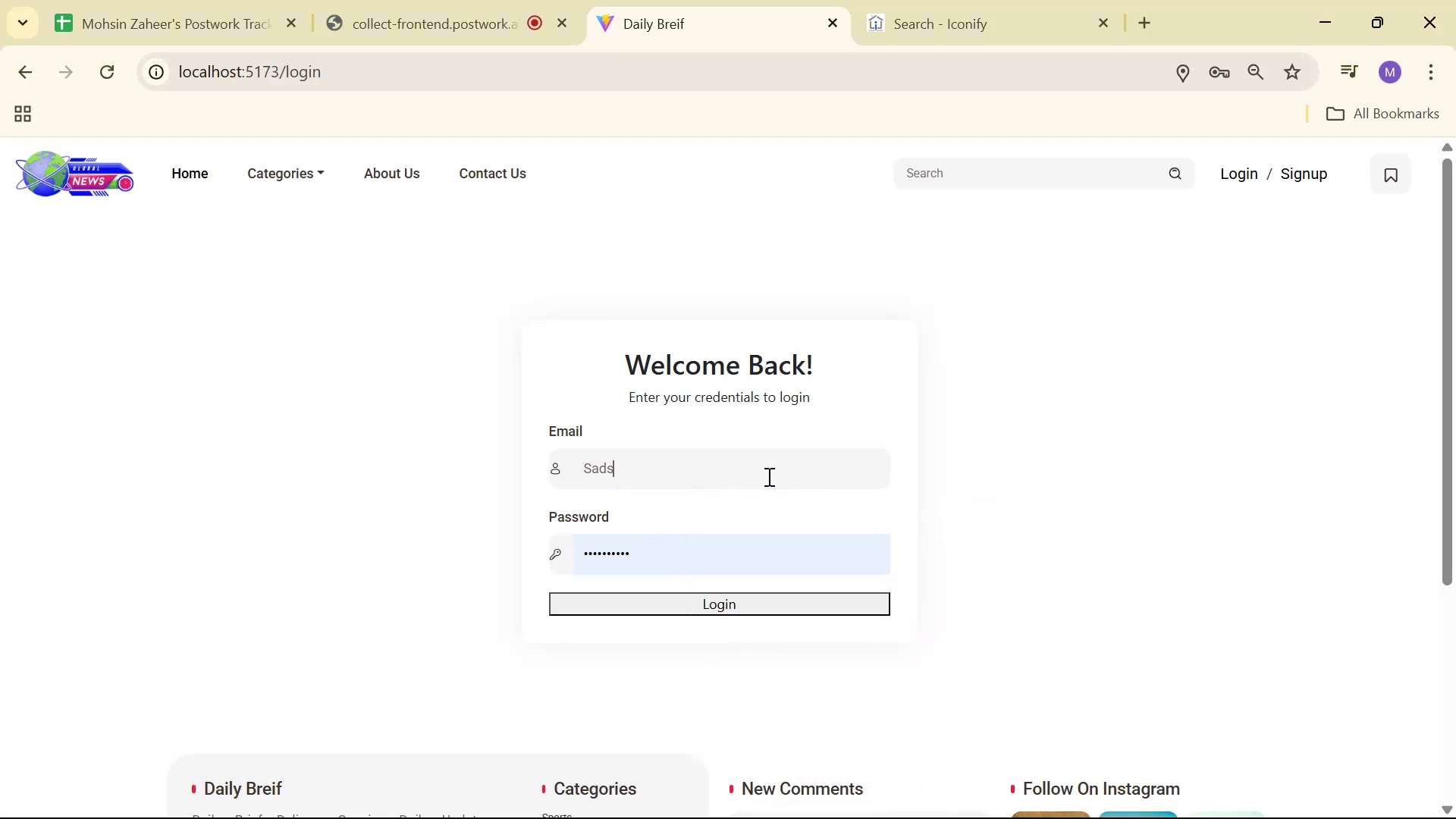 
hold_key(key=Backspace, duration=0.95)
 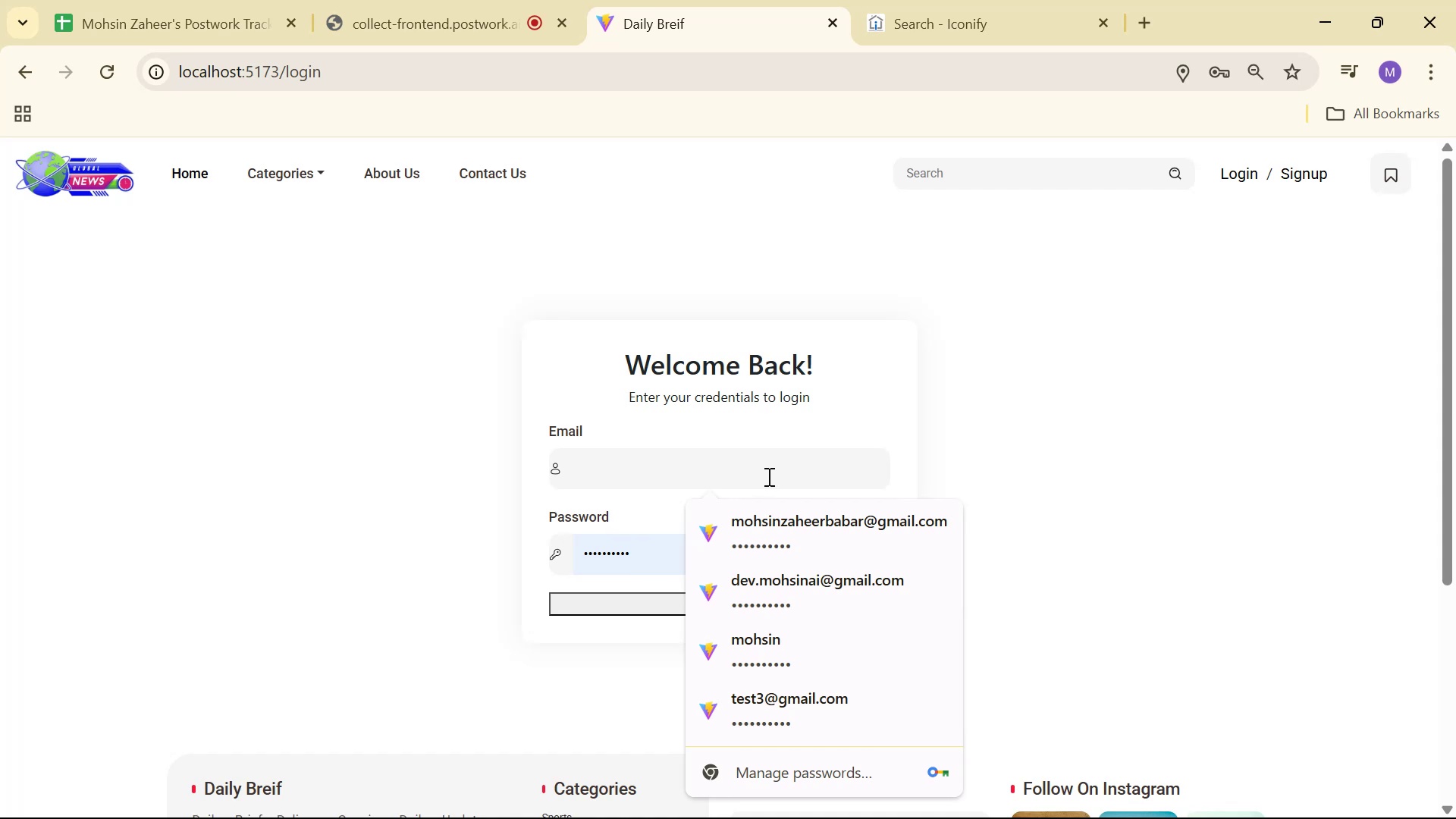 
key(Alt+AltLeft)
 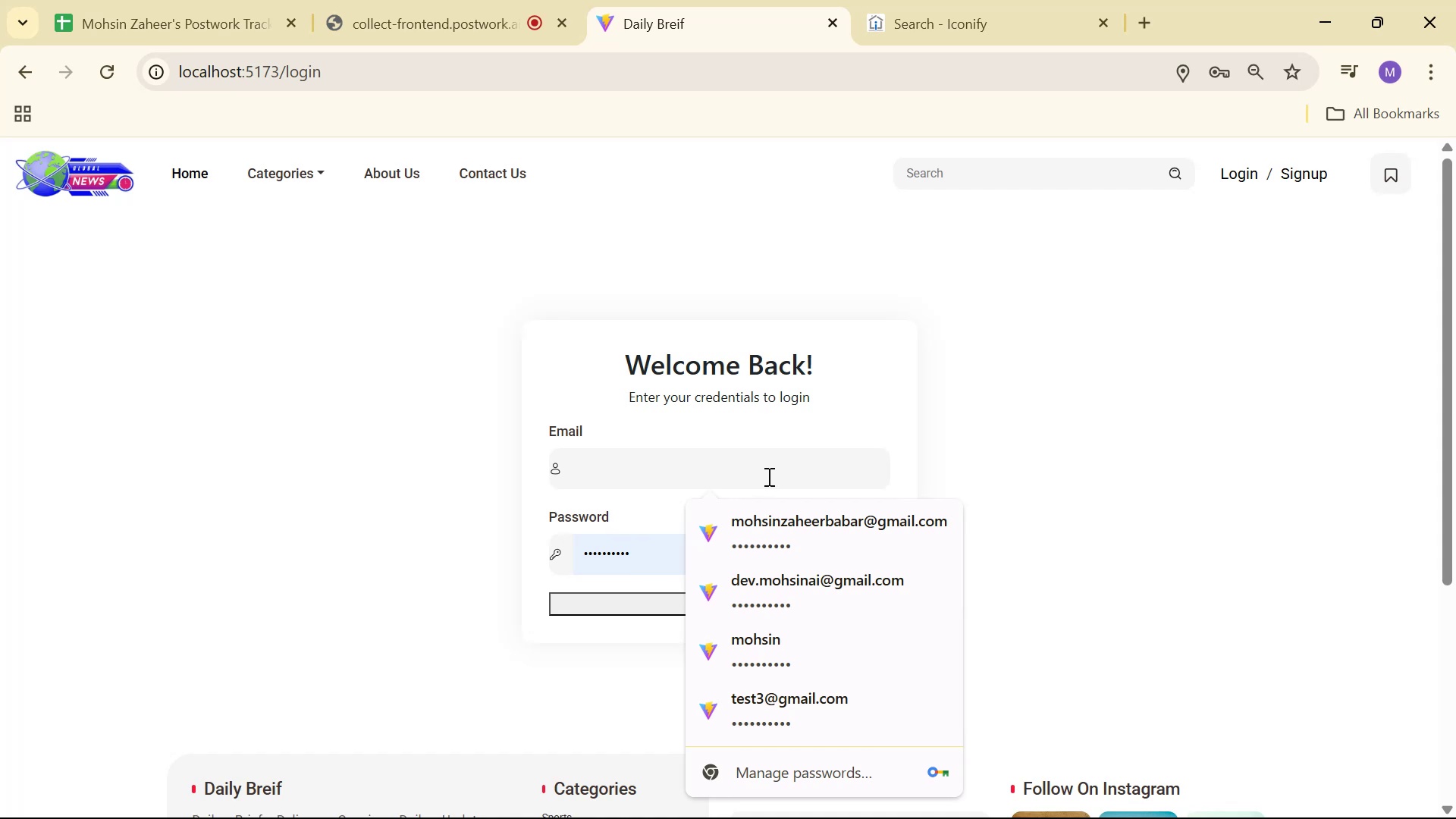 
key(Alt+Tab)
 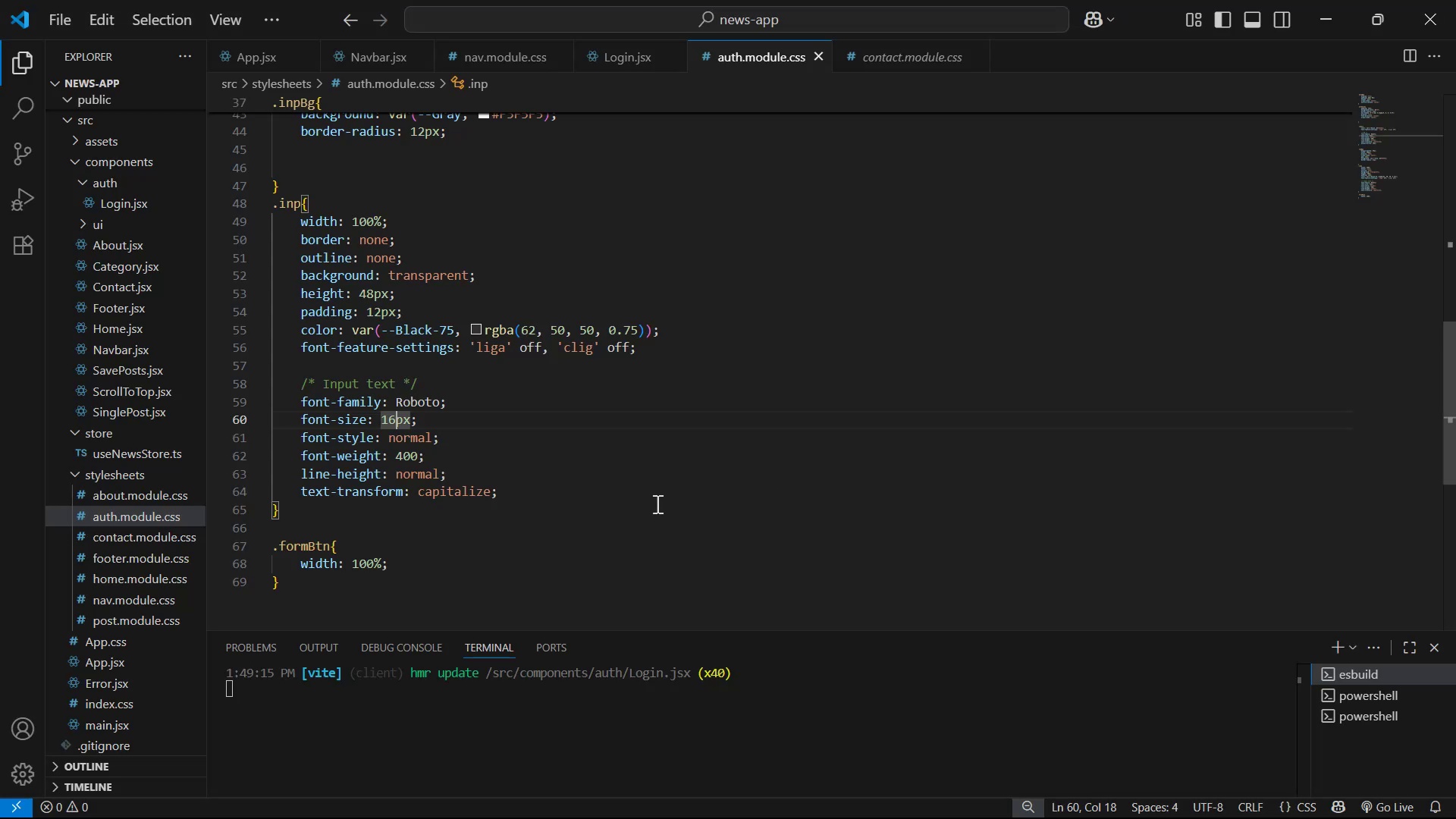 
scroll: coordinate [748, 438], scroll_direction: up, amount: 2.0
 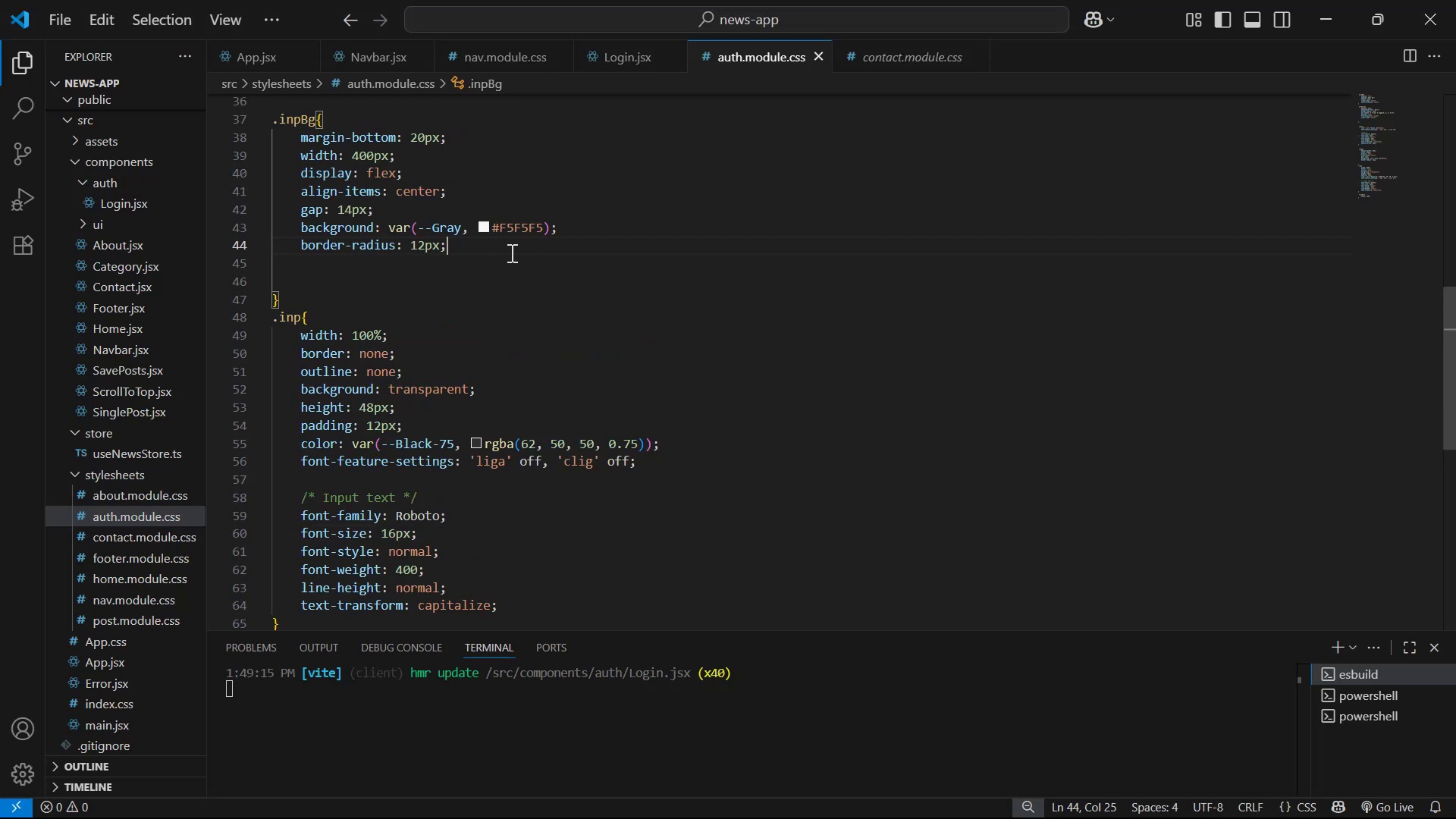 
key(Enter)
 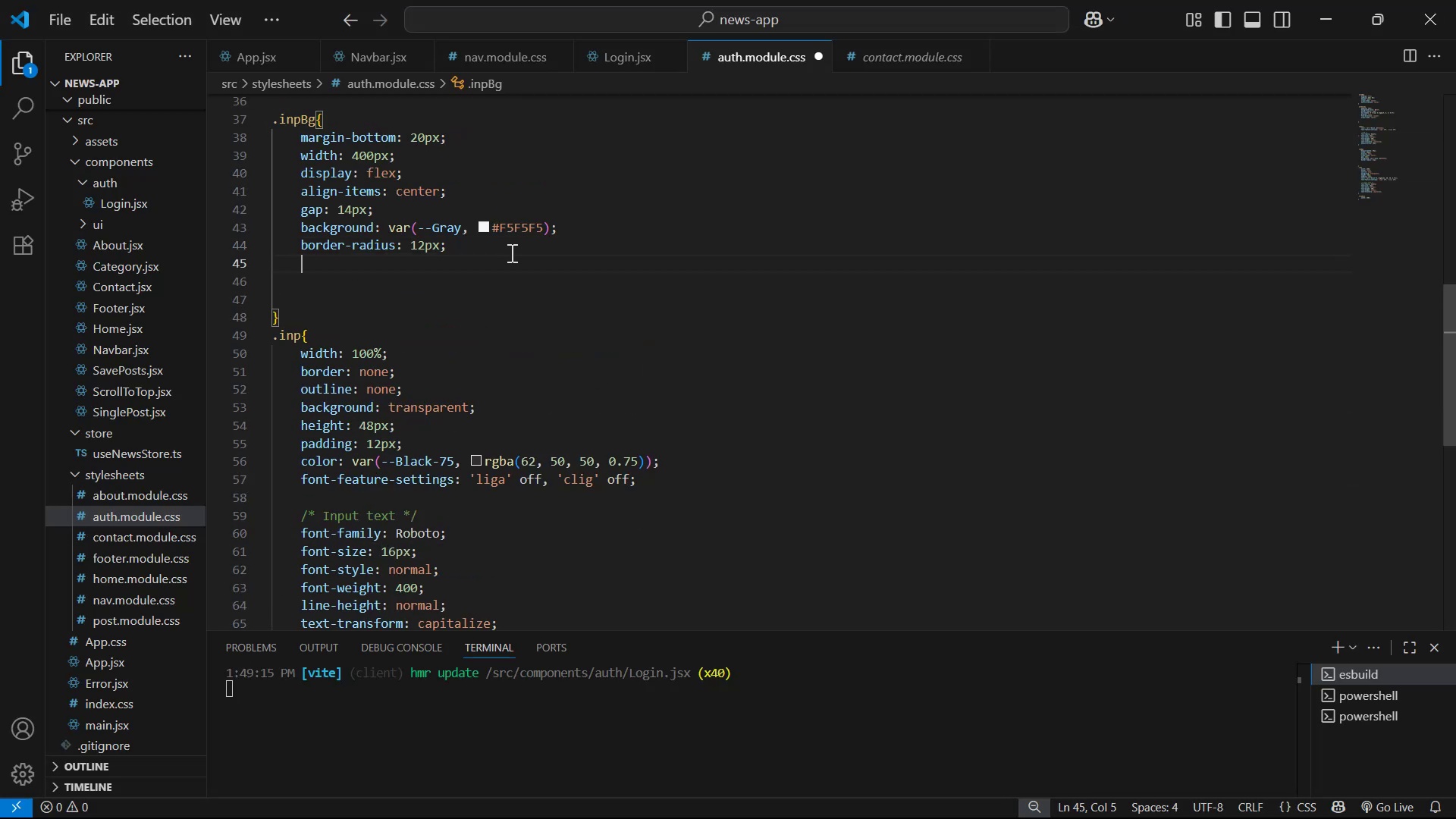 
type(pa)
 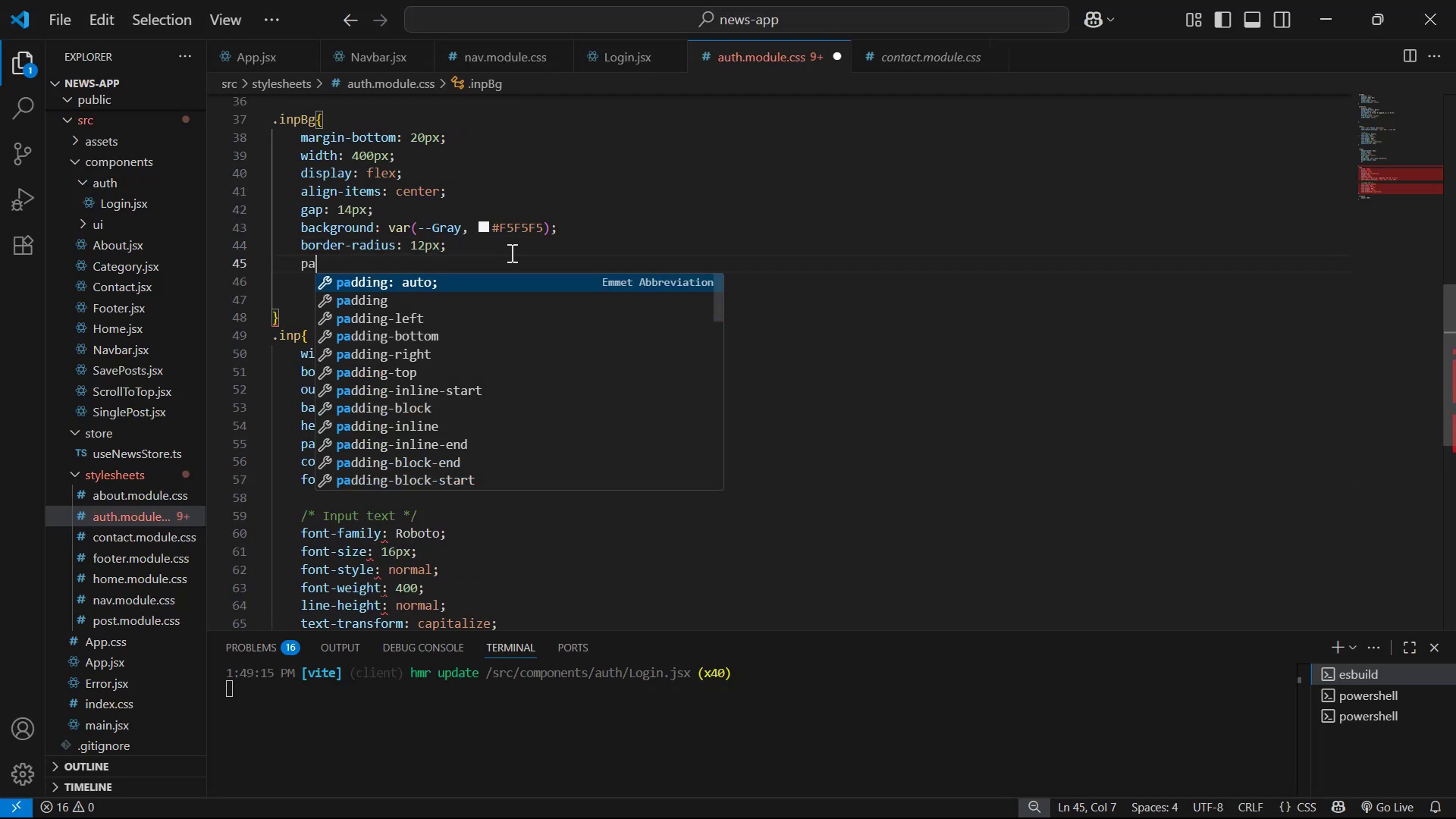 
key(ArrowDown)
 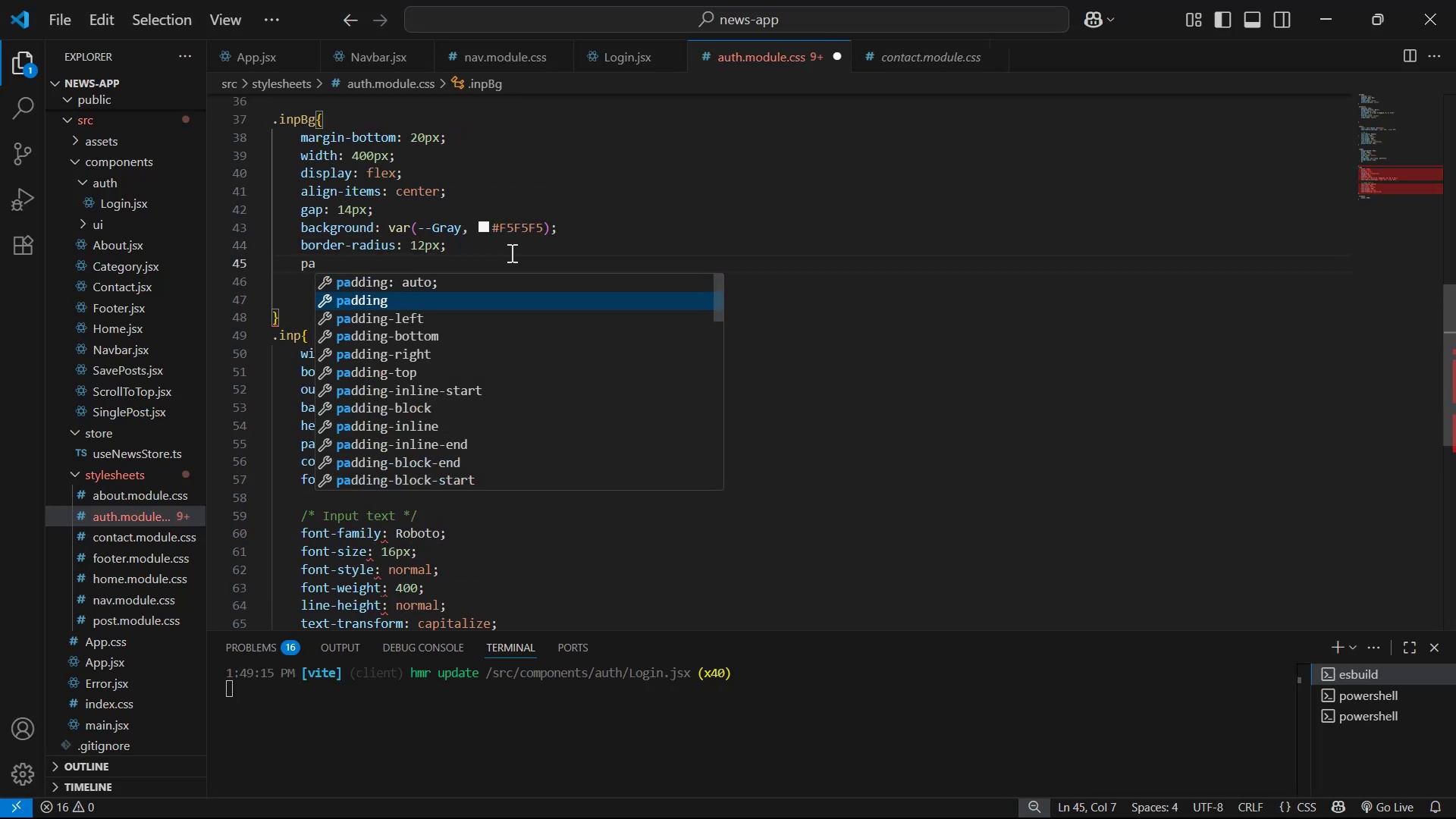 
key(Enter)
 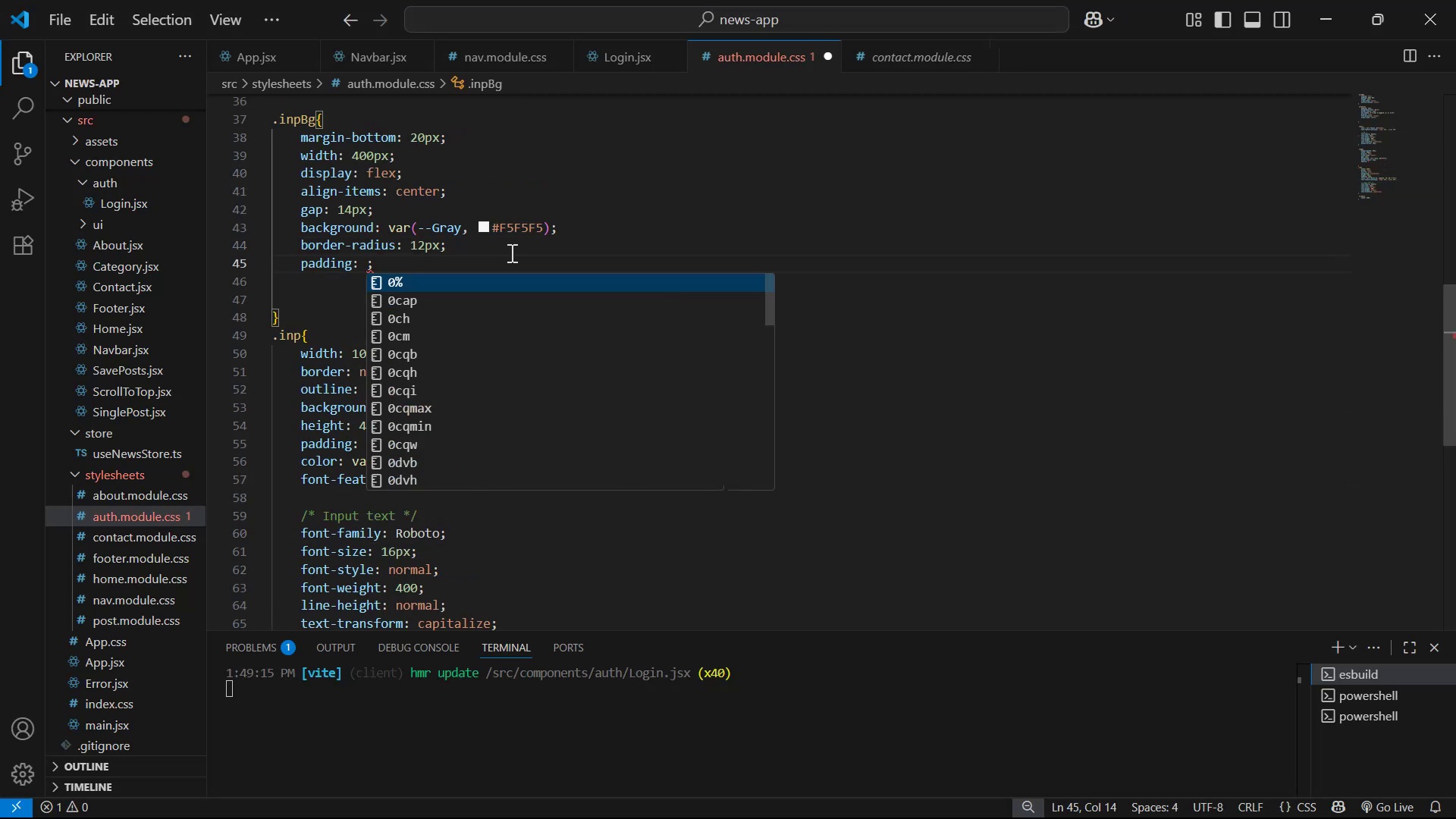 
type(12px)
 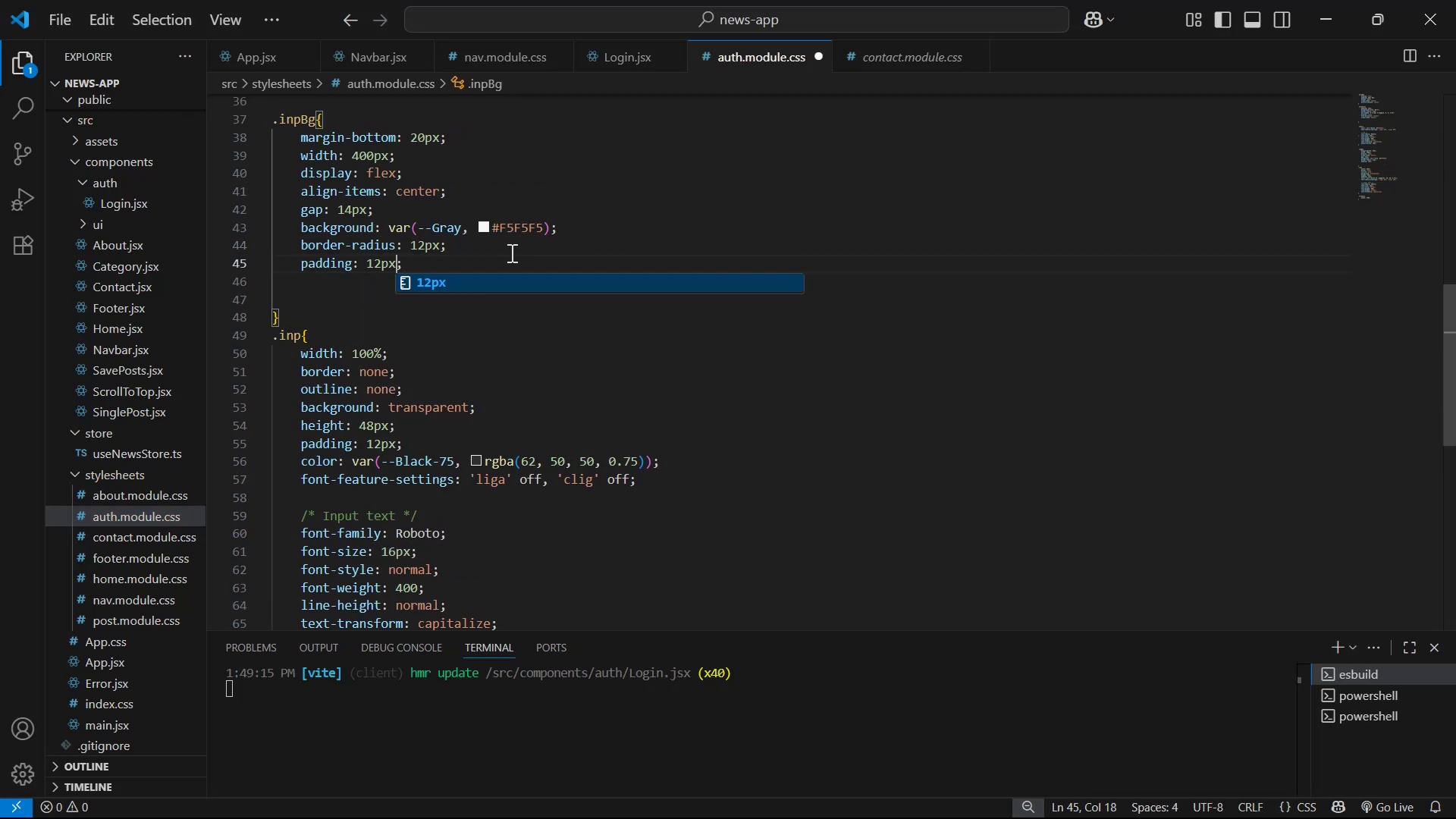 
key(Control+ControlLeft)
 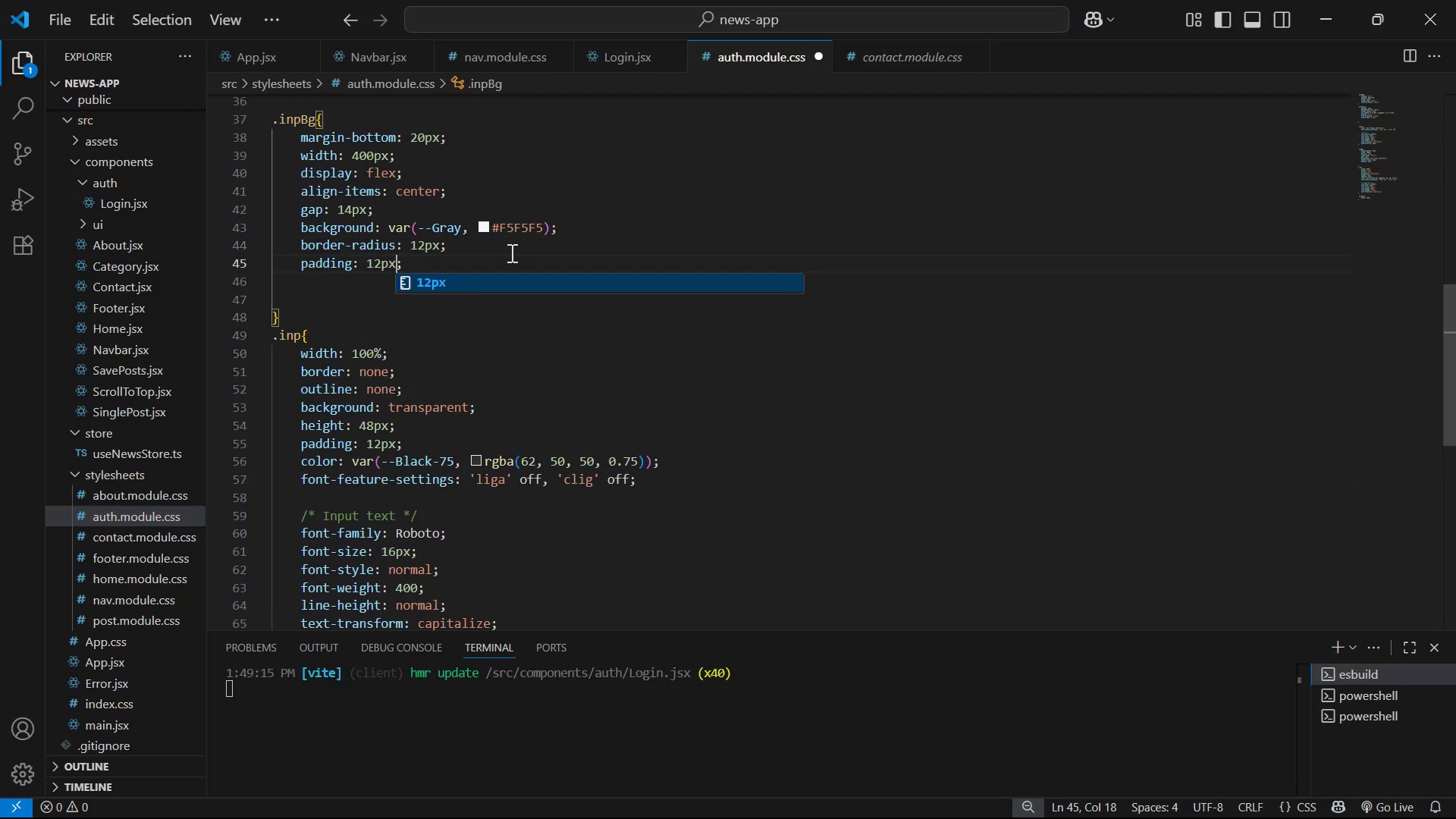 
key(Control+S)
 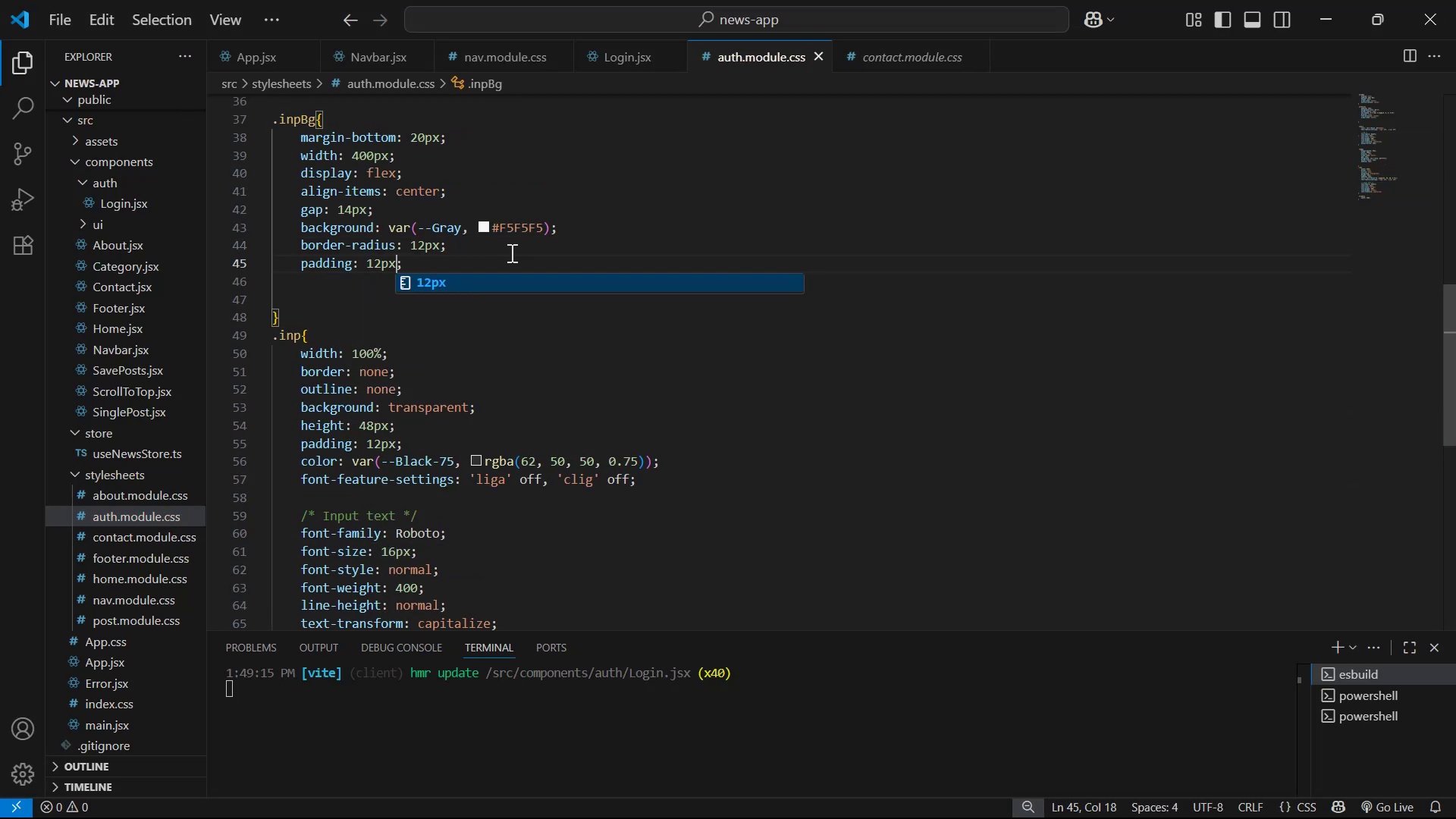 
key(Alt+AltLeft)
 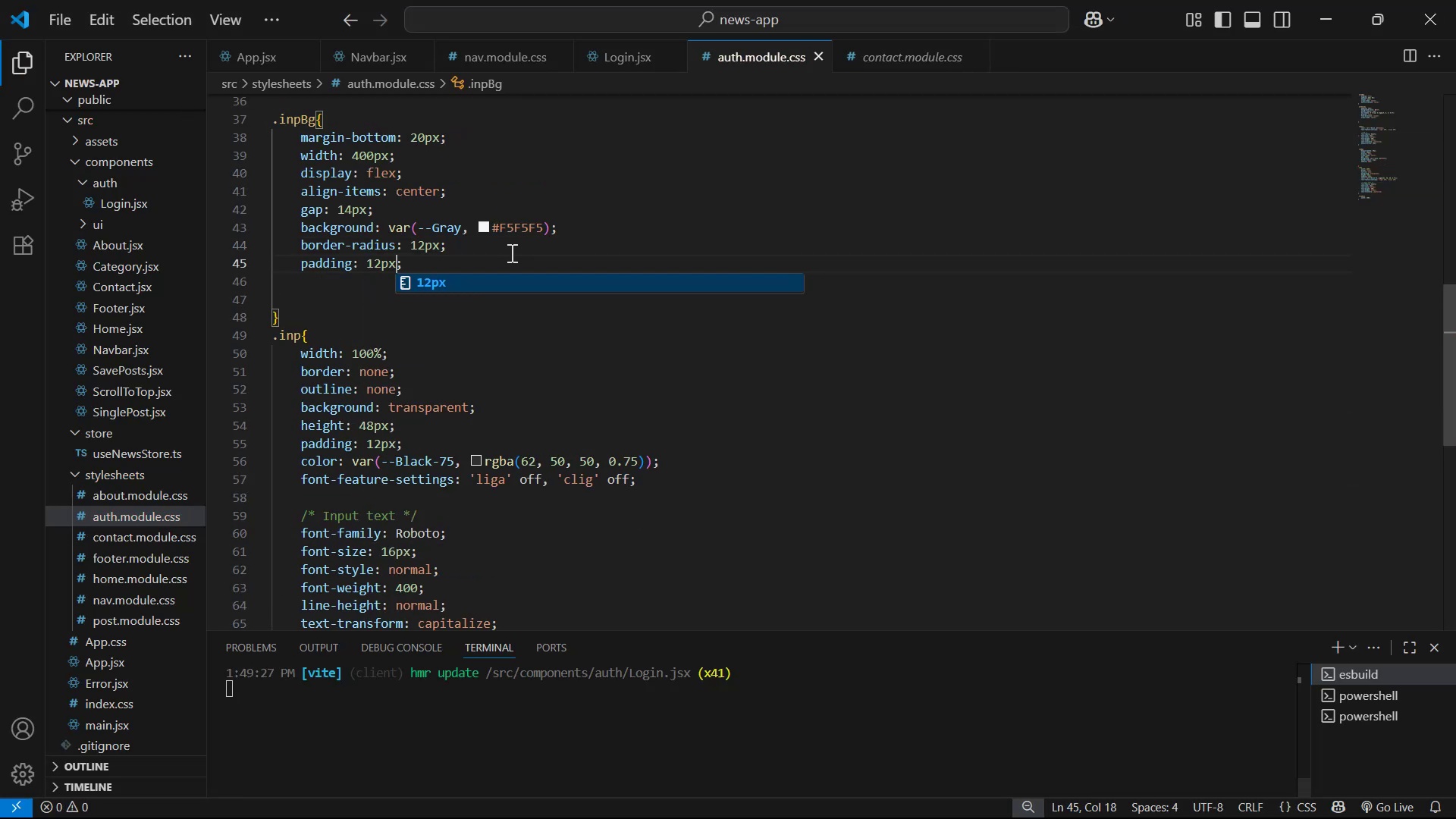 
key(Alt+Tab)
 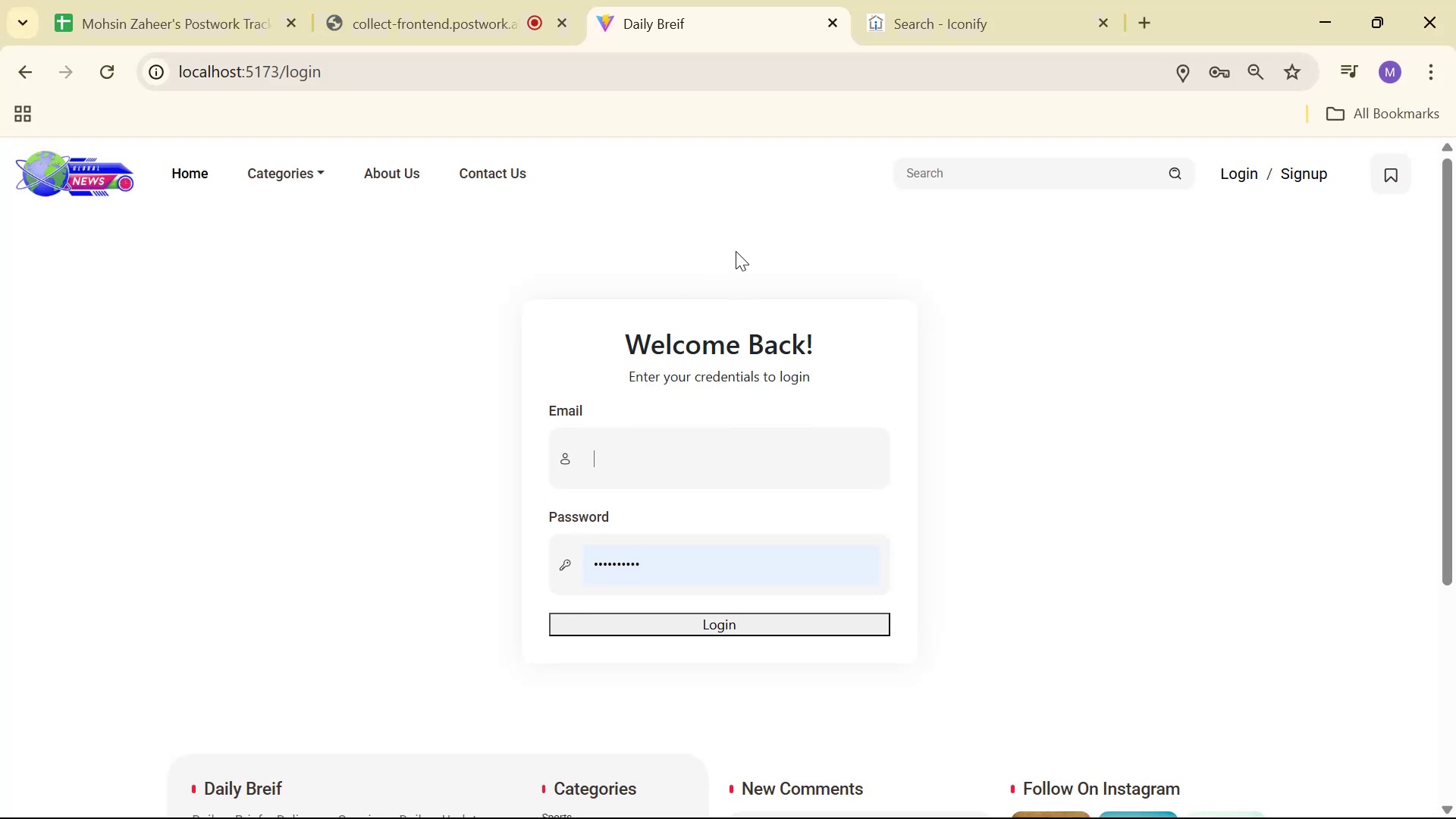 
left_click([664, 438])
 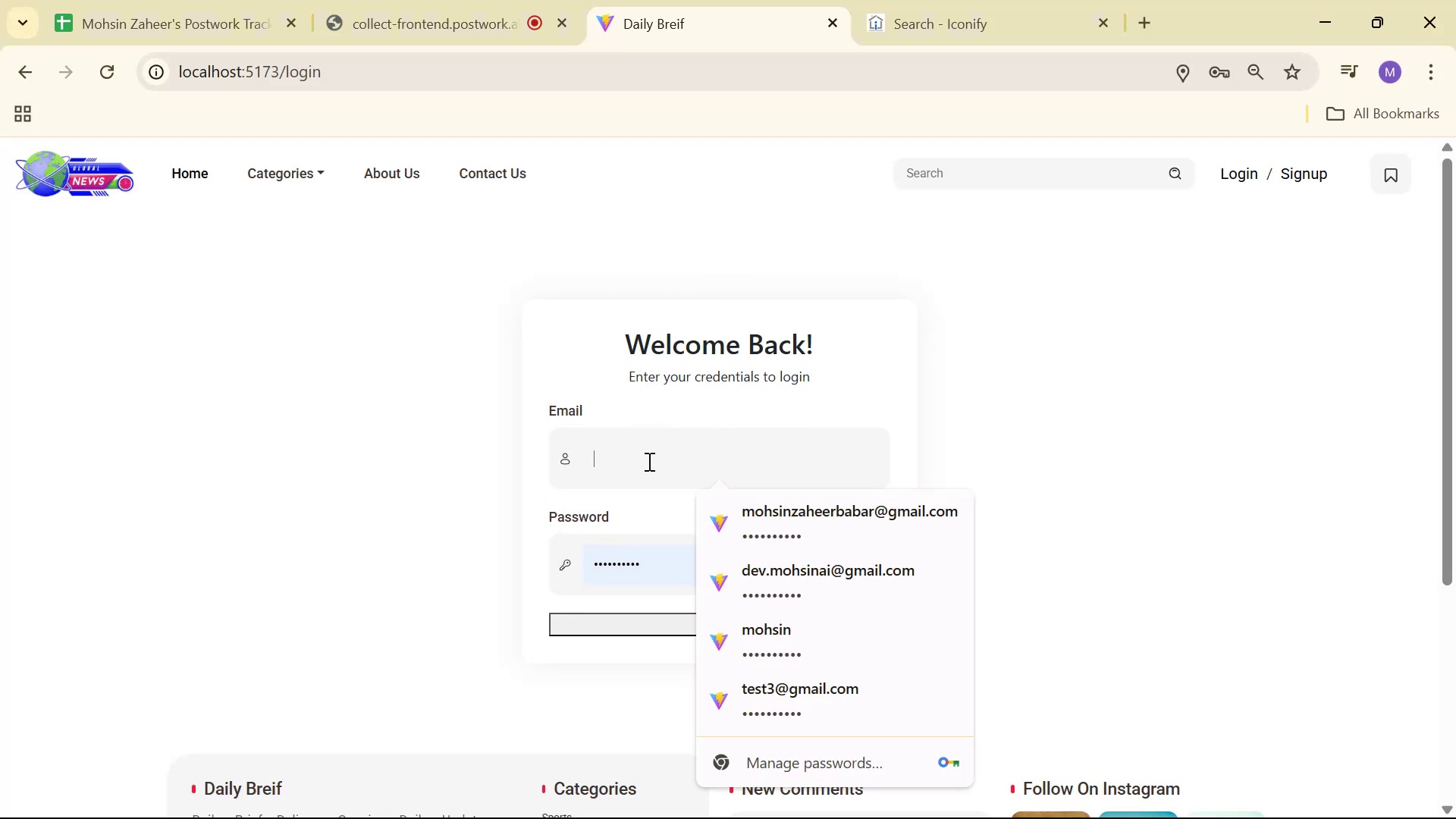 
left_click([640, 466])
 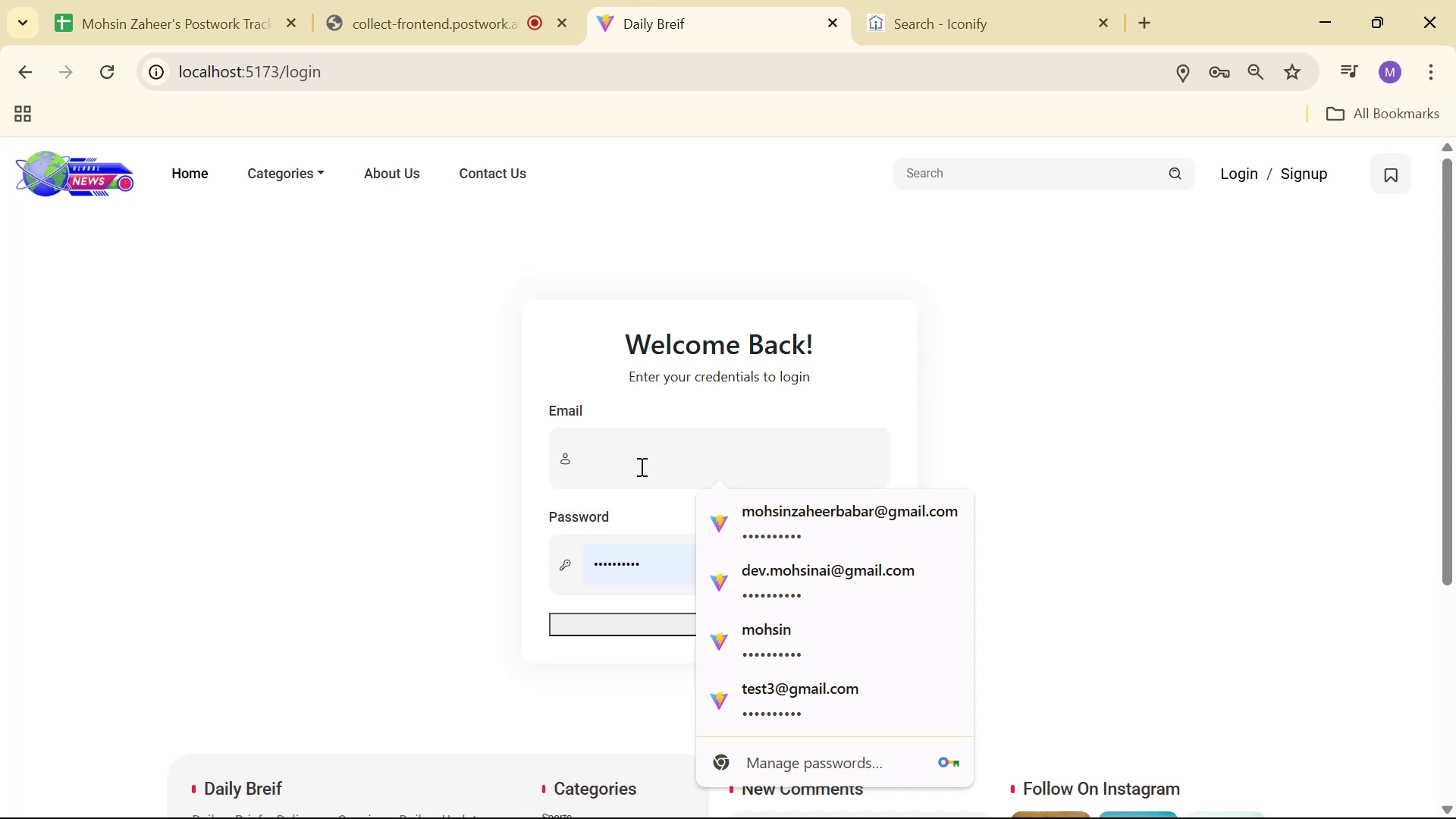 
key(Alt+AltLeft)
 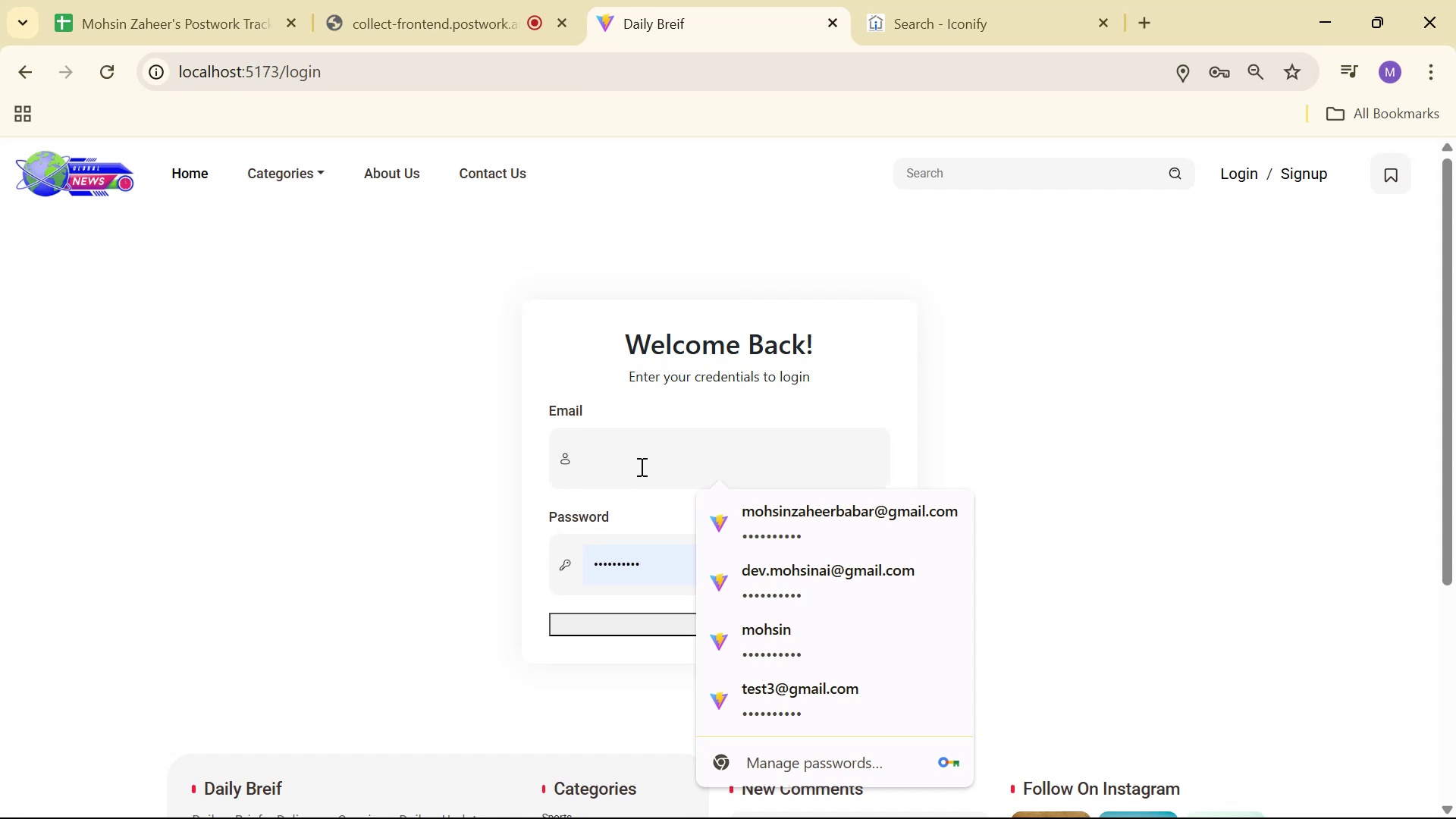 
key(Alt+Tab)
 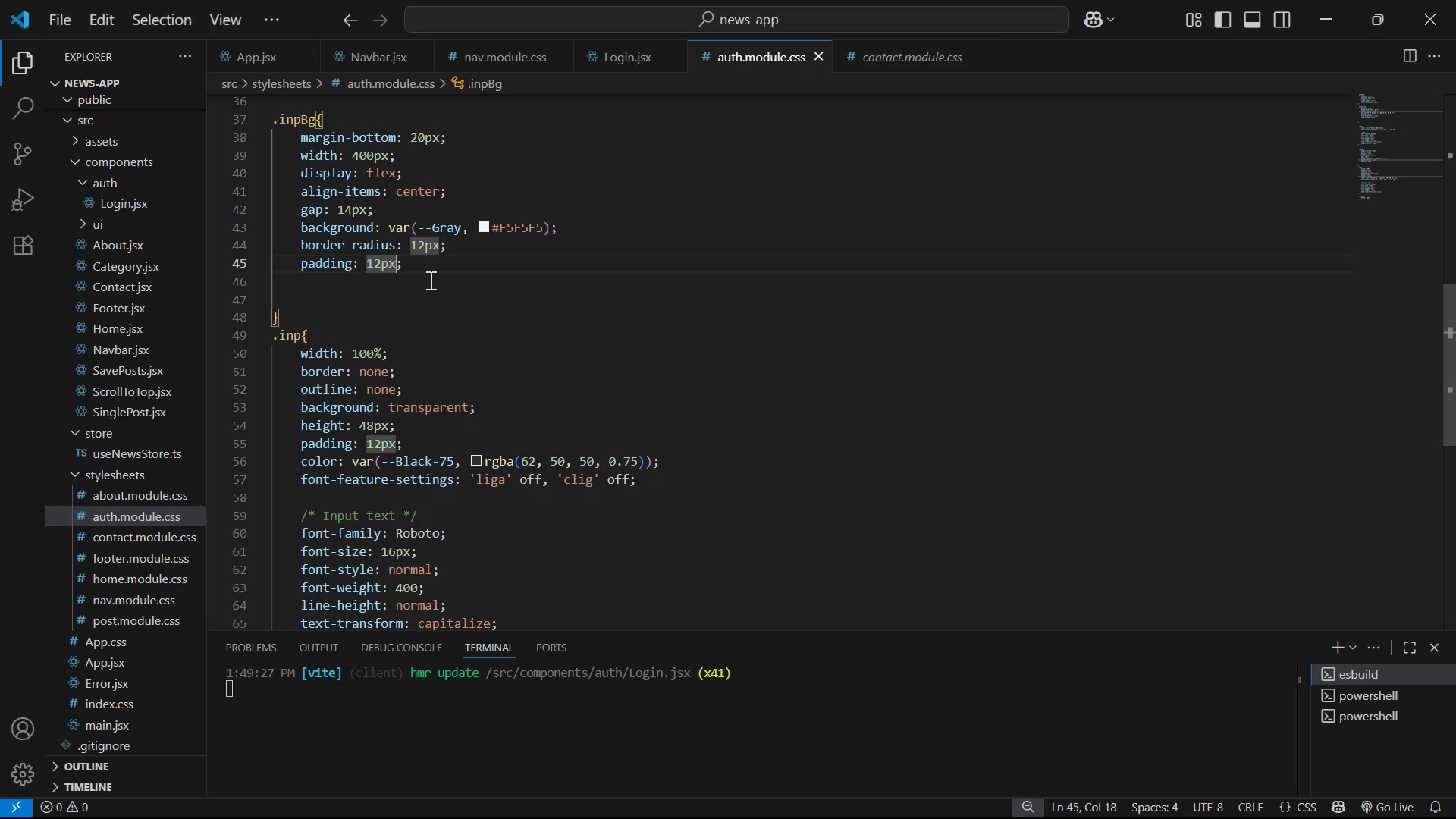 
key(ArrowLeft)
 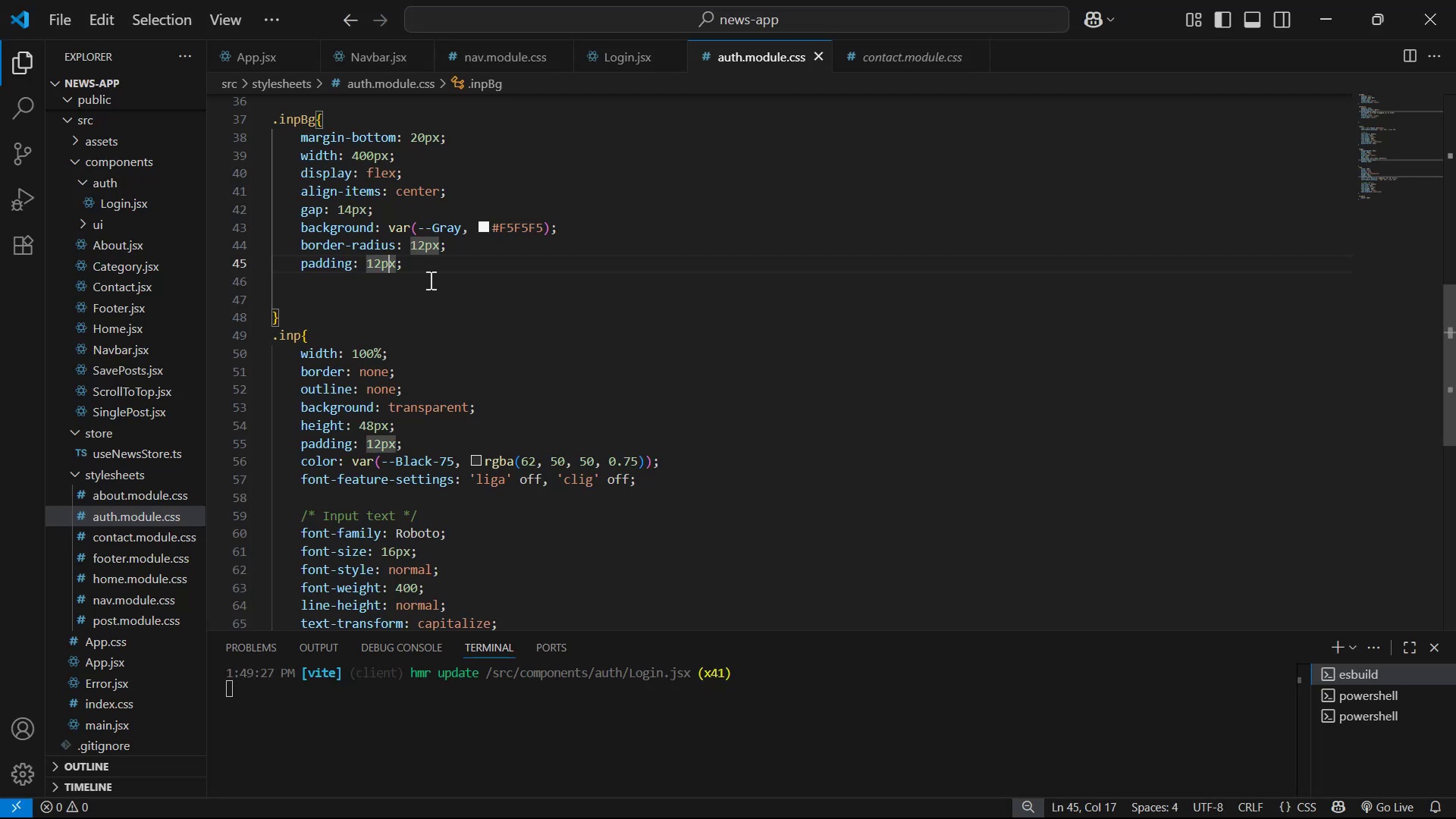 
key(ArrowLeft)
 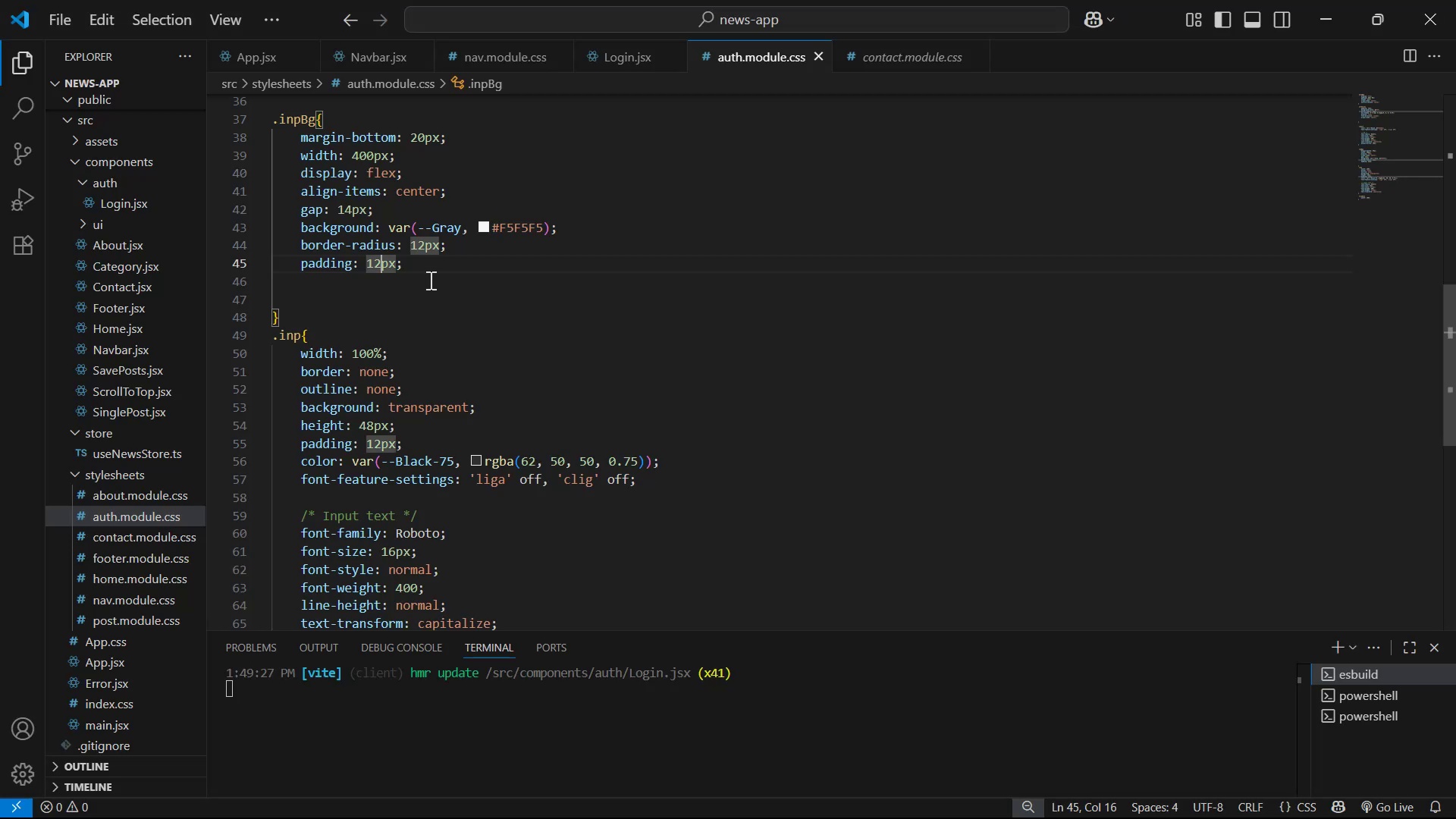 
key(ArrowLeft)
 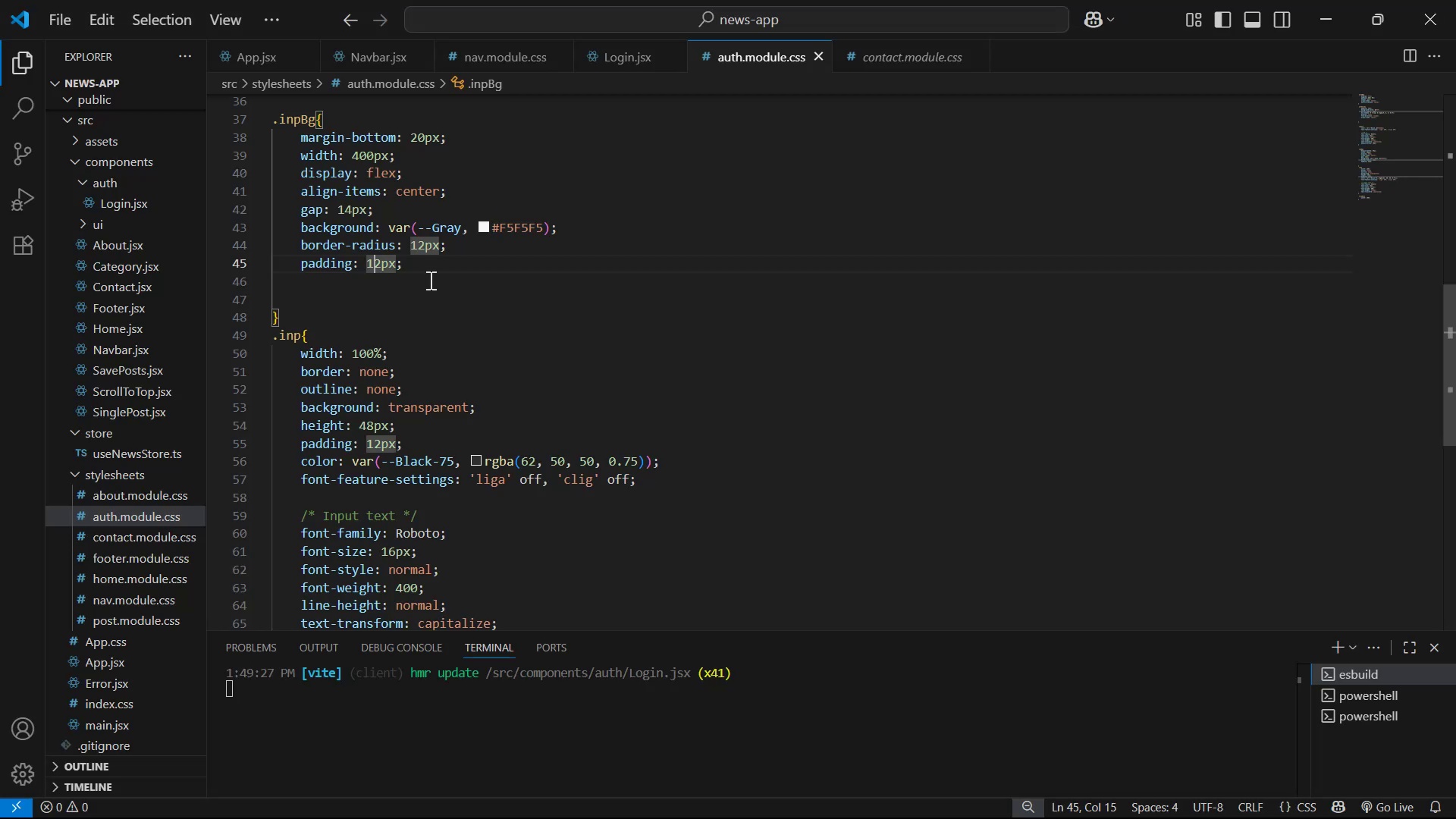 
key(ArrowLeft)
 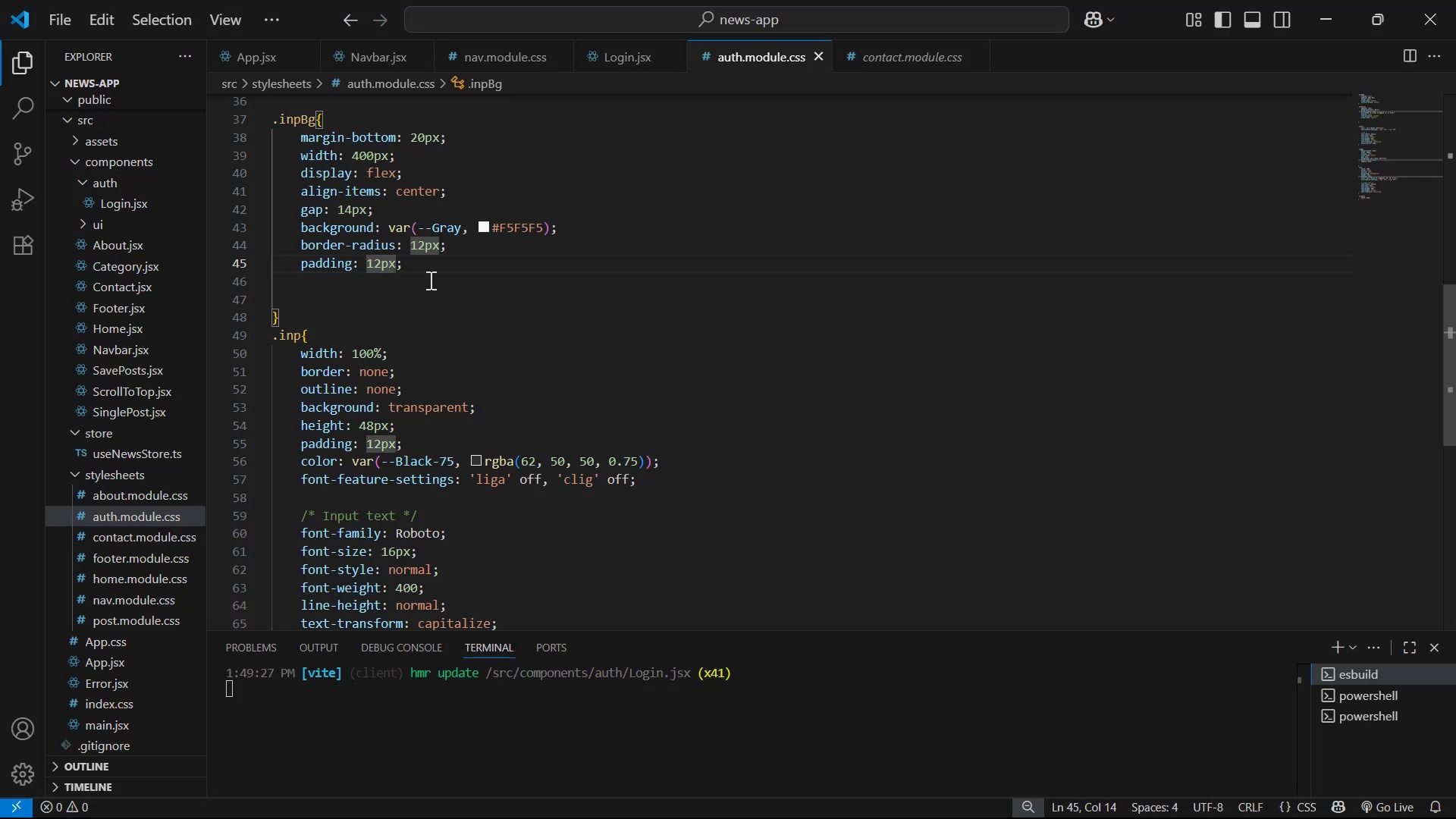 
type(o)
key(Backspace)
type(0px )
 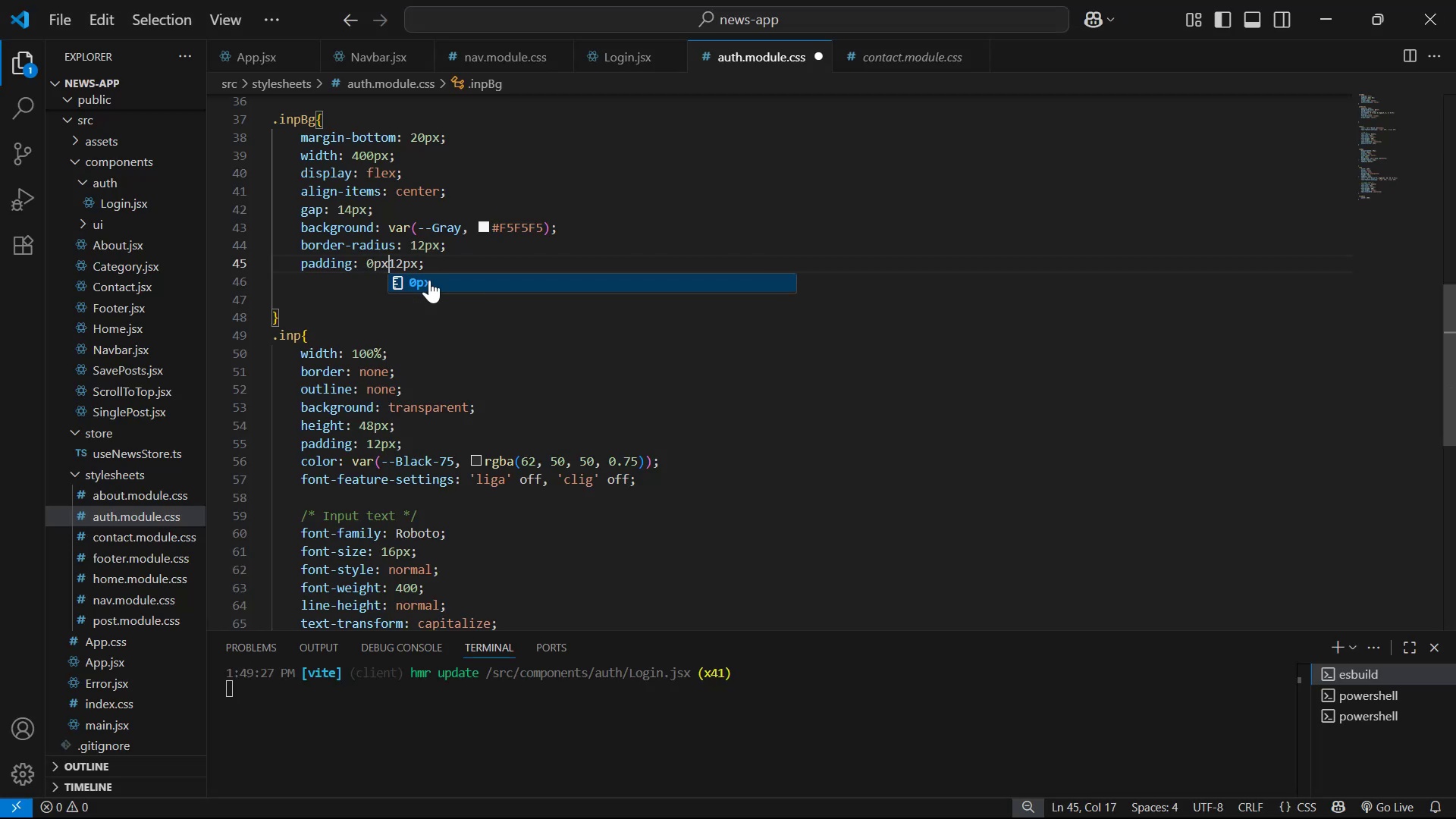 
key(Control+ControlLeft)
 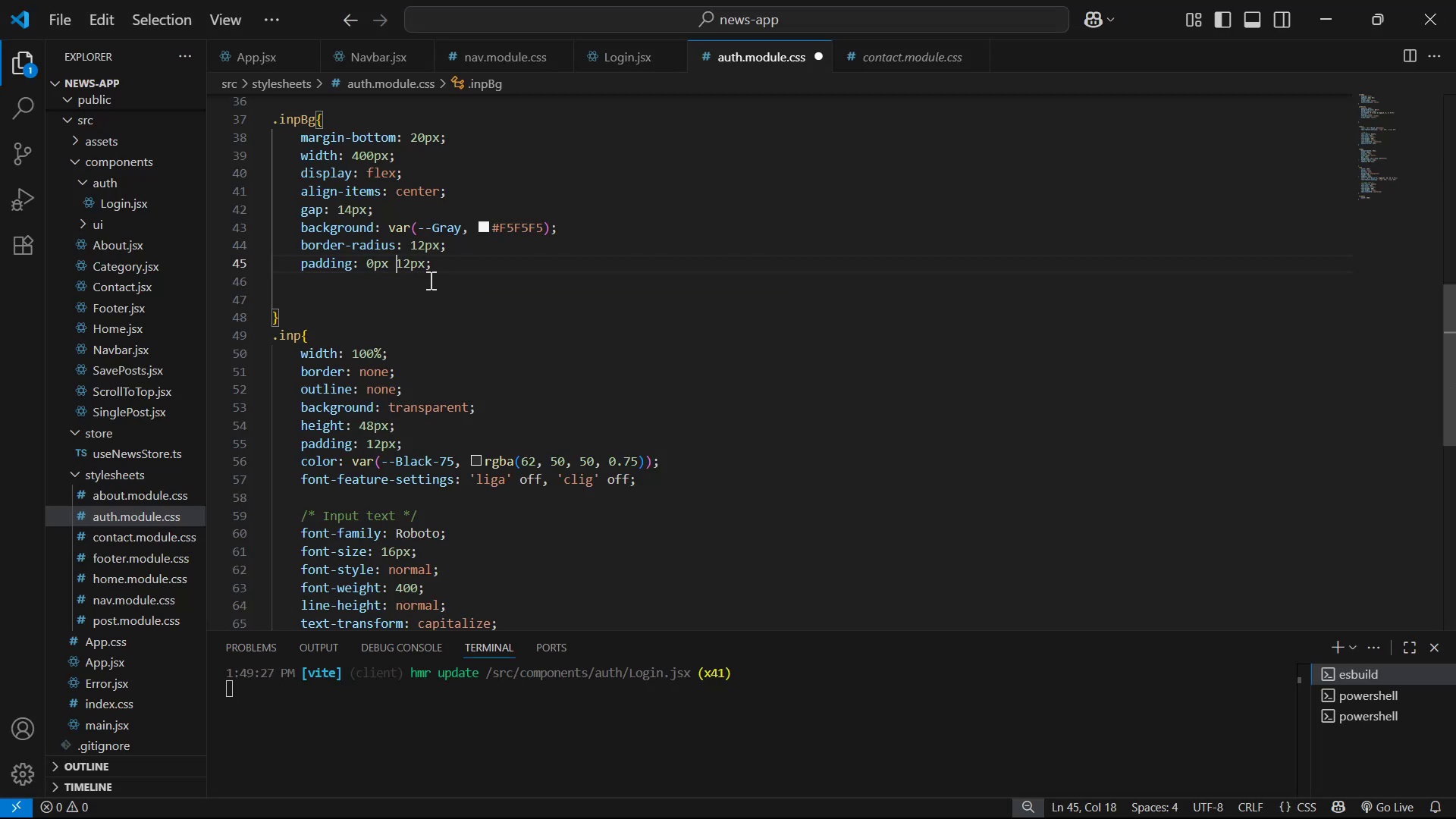 
key(Control+ControlLeft)
 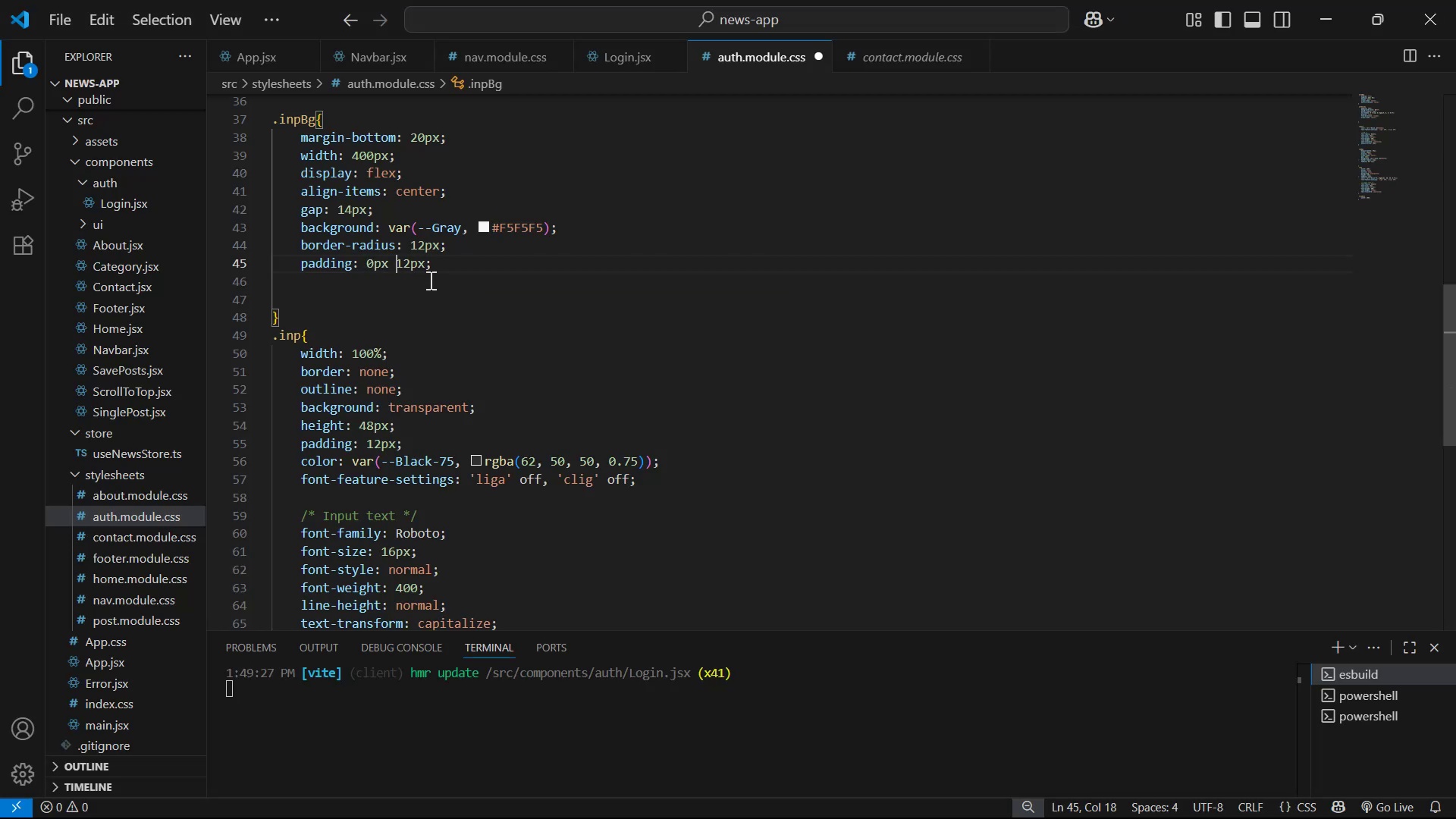 
key(Control+S)
 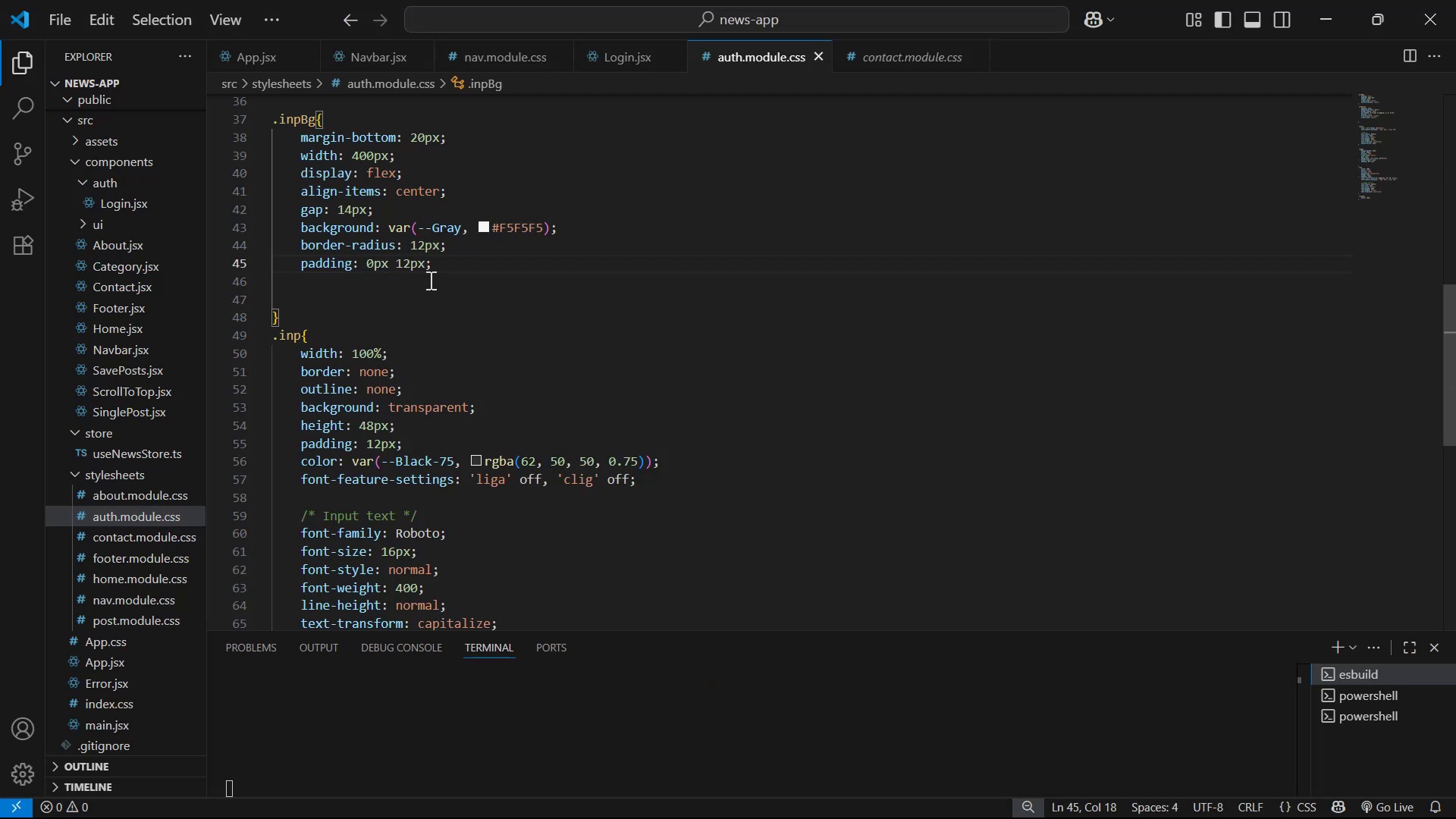 
key(Alt+AltLeft)
 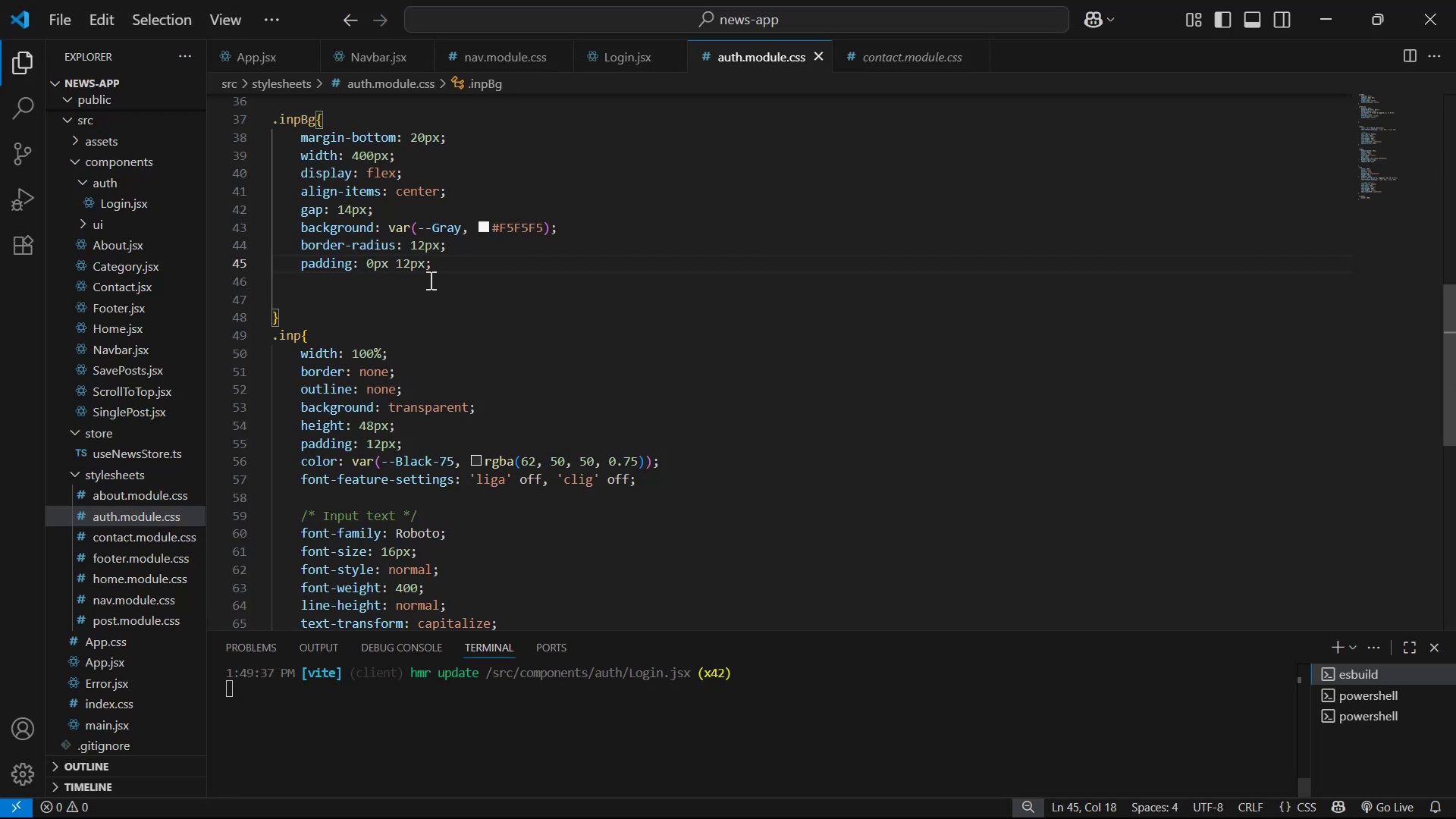 
key(Alt+Tab)
 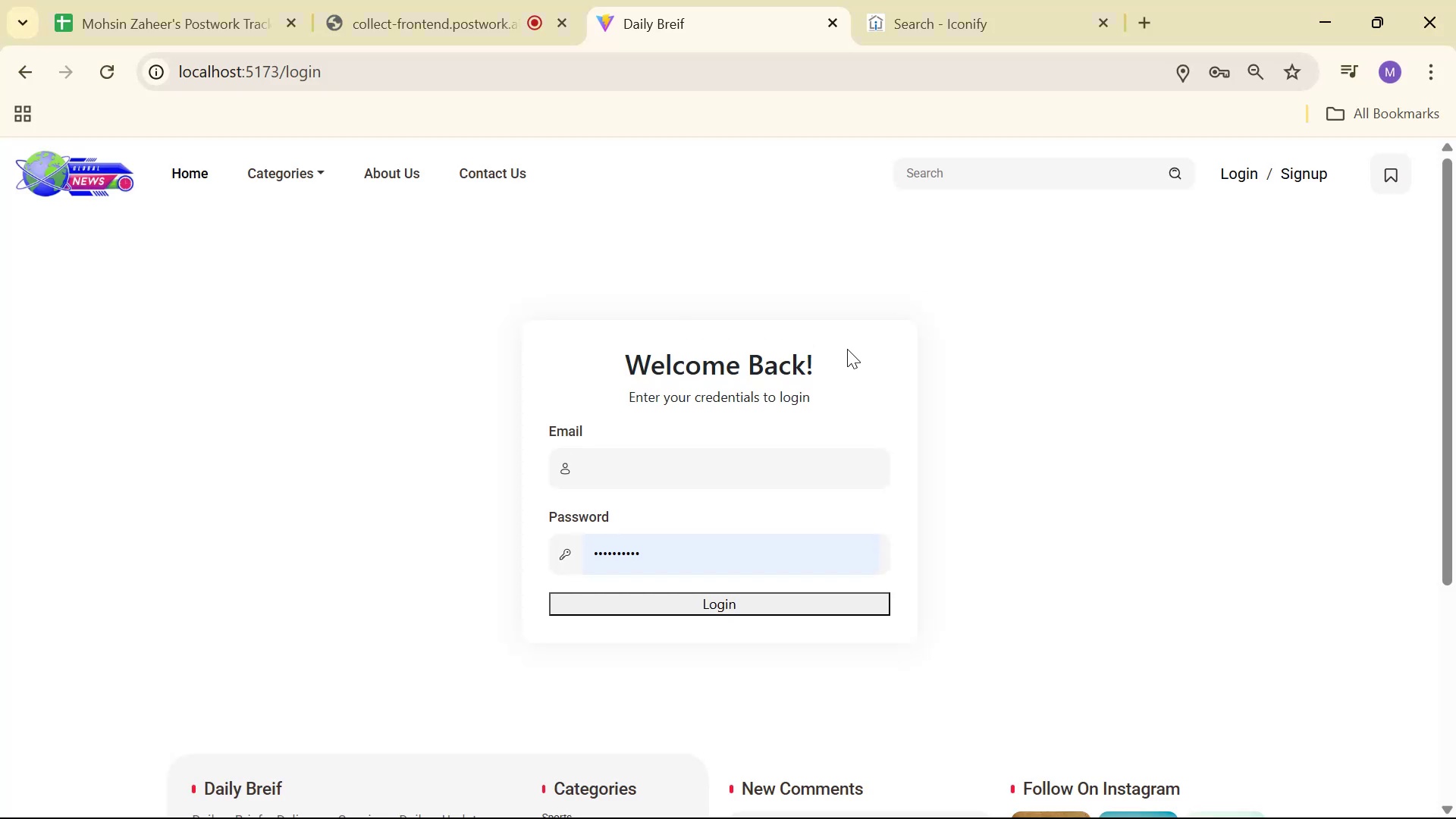 
double_click([1009, 472])
 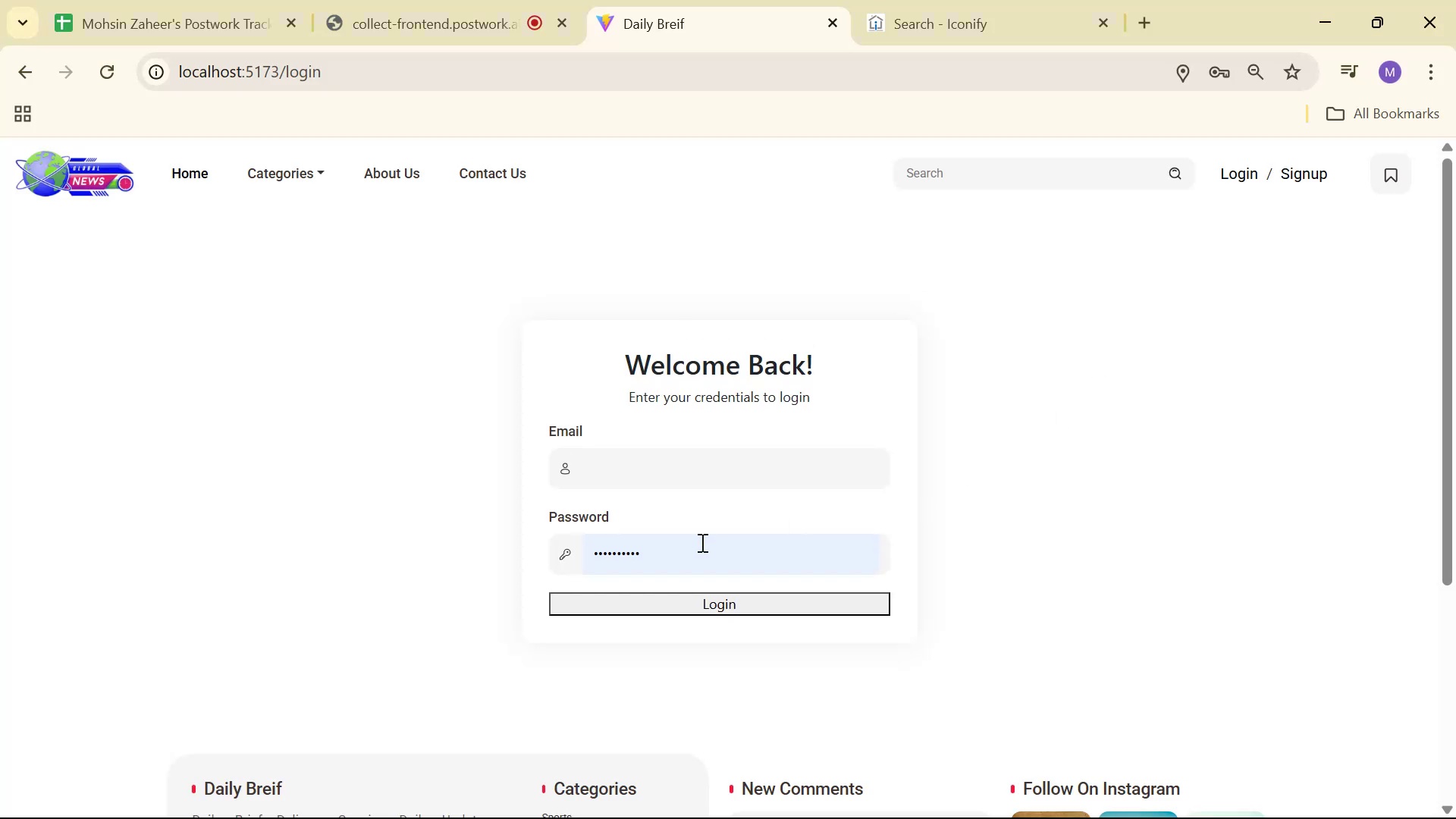 
triple_click([708, 551])
 